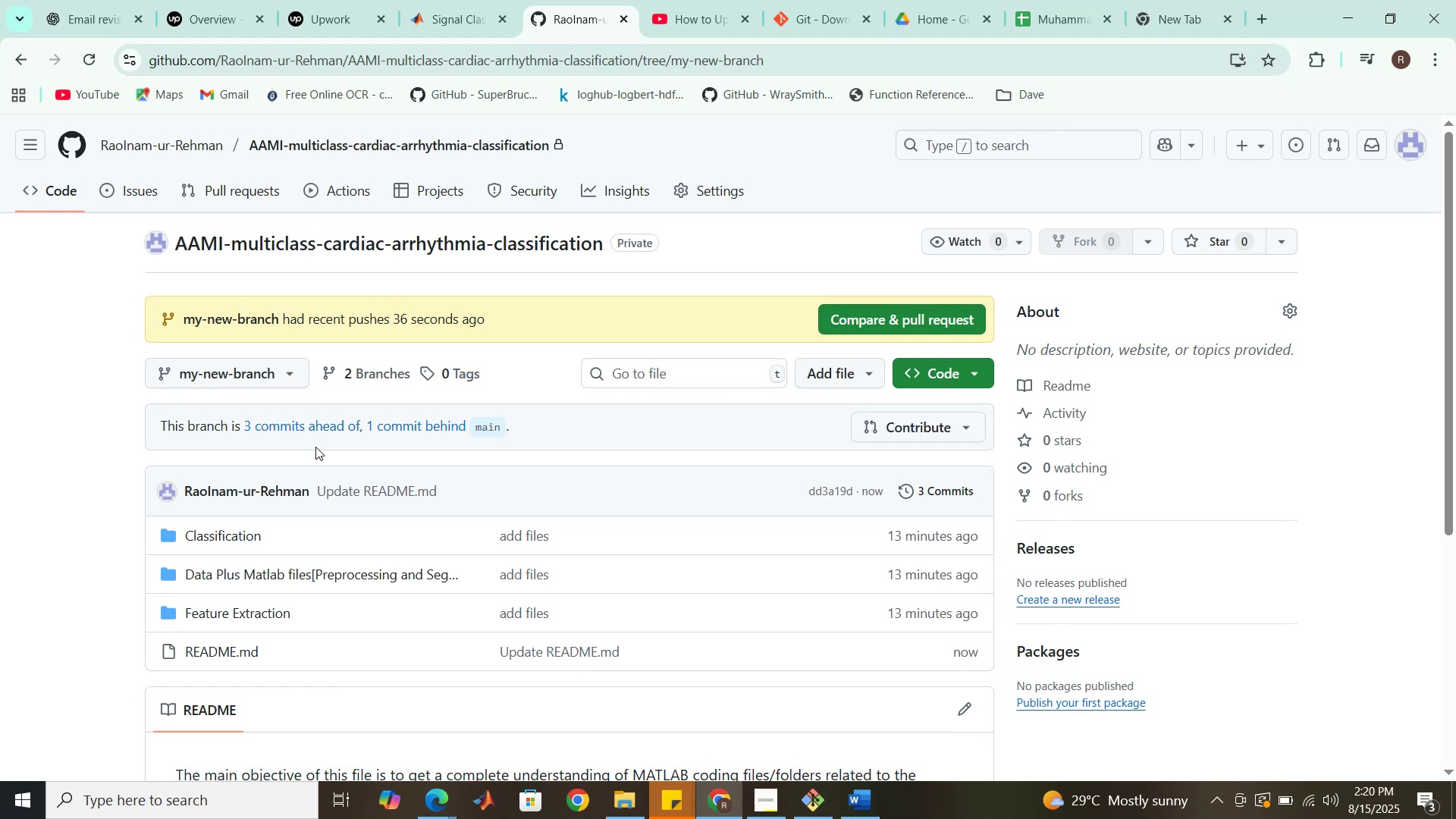 
wait(14.83)
 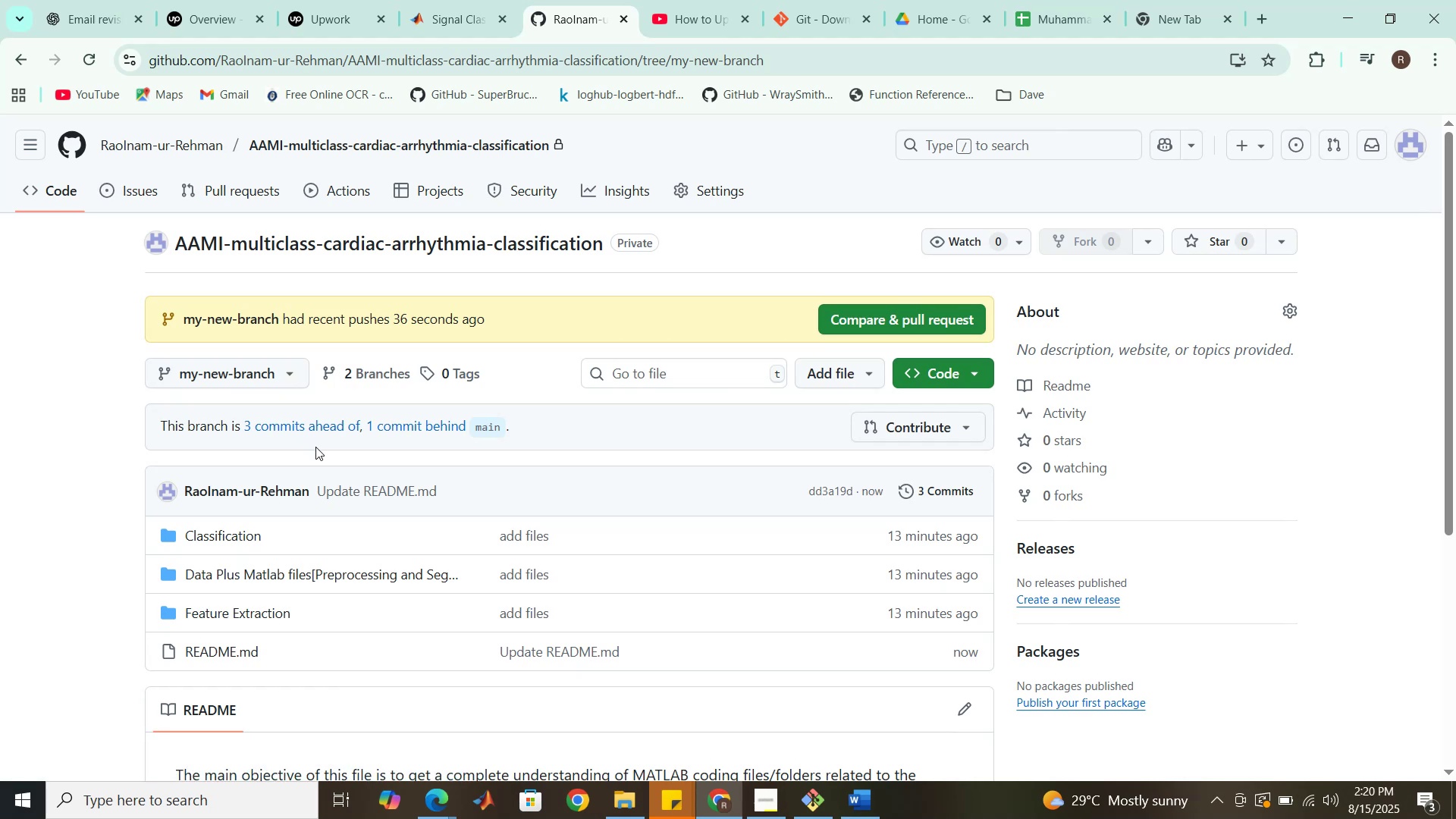 
scroll: coordinate [338, 488], scroll_direction: down, amount: 4.0
 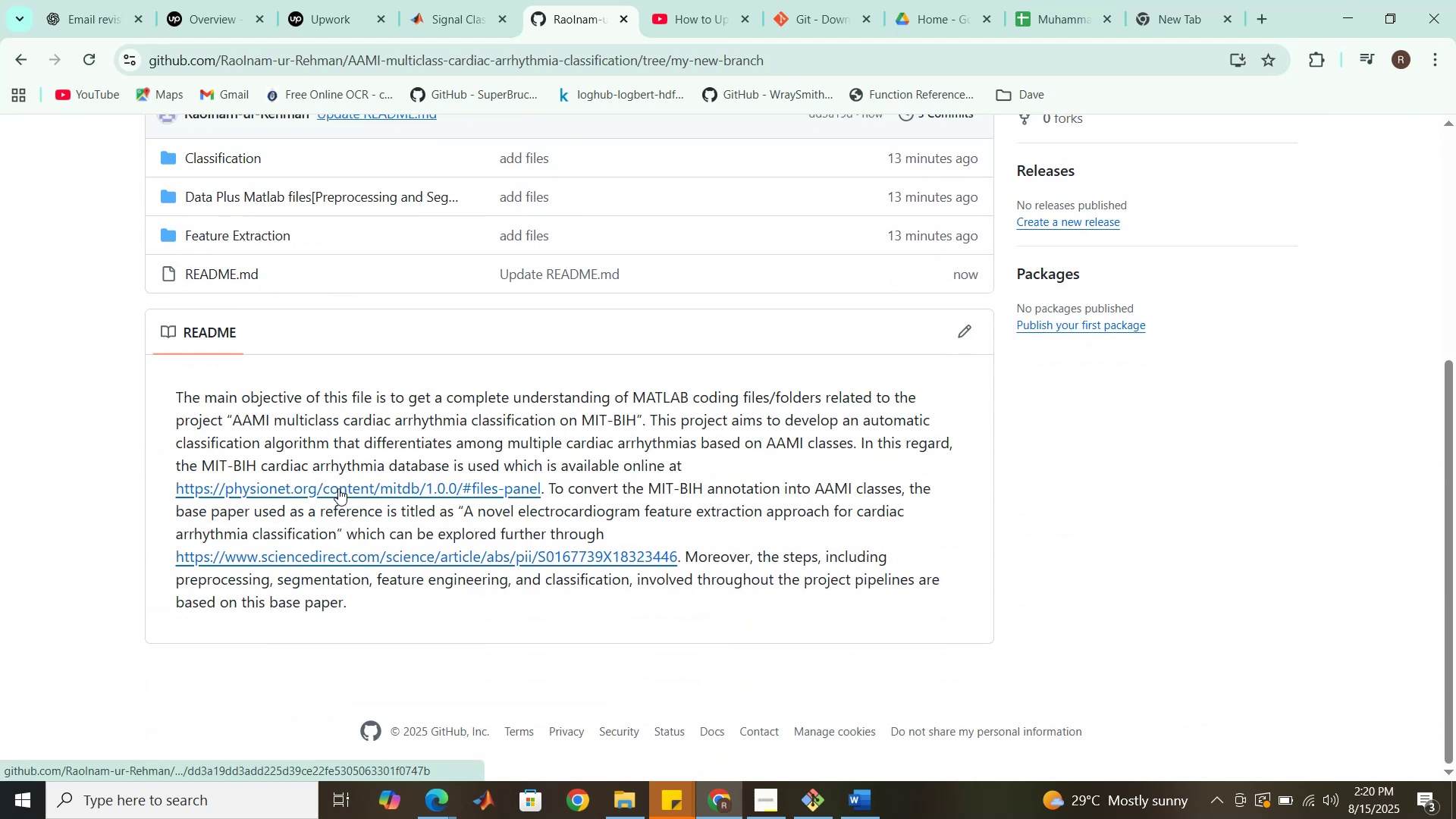 
scroll: coordinate [338, 488], scroll_direction: up, amount: 3.0
 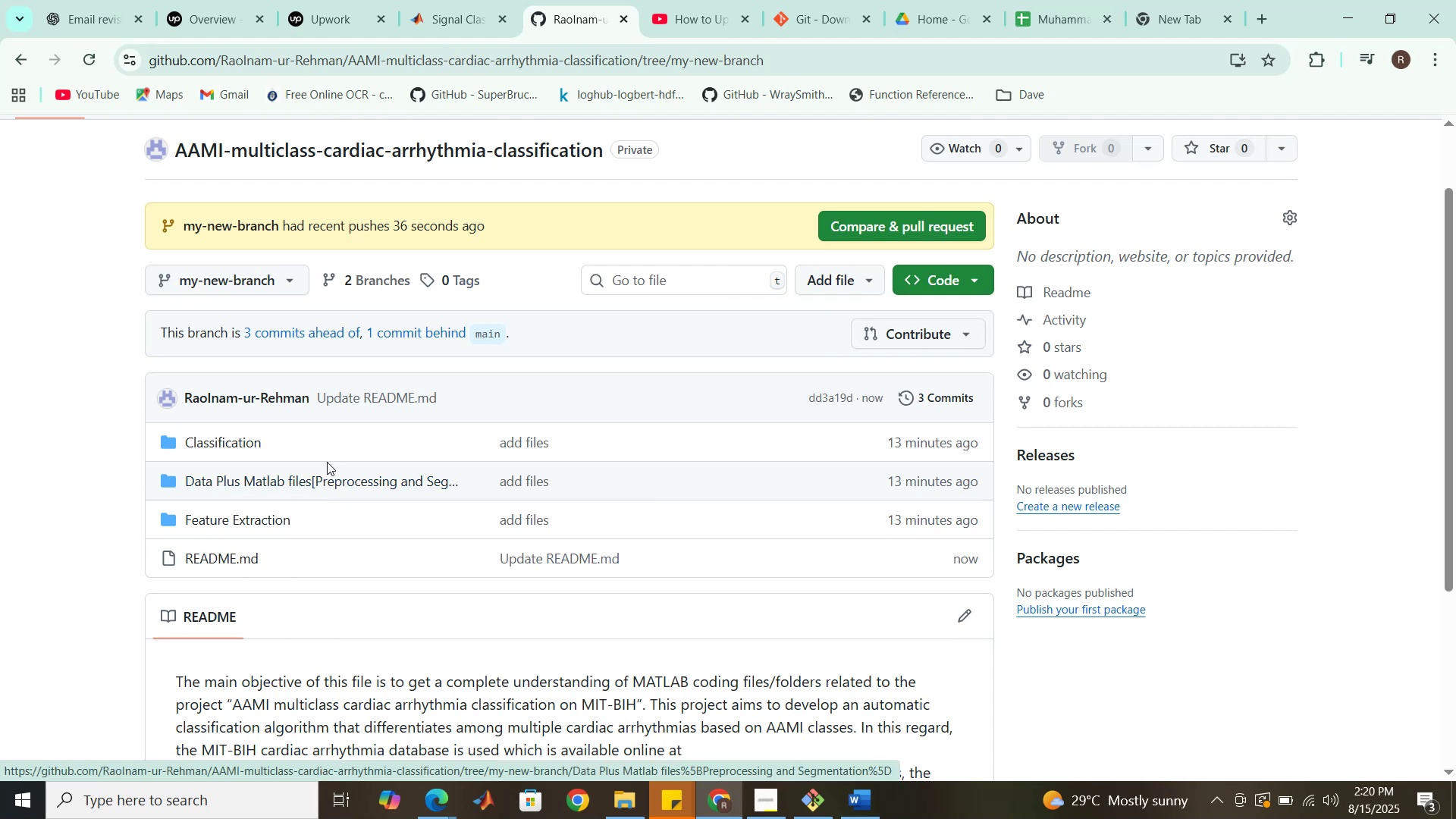 
left_click([247, 442])
 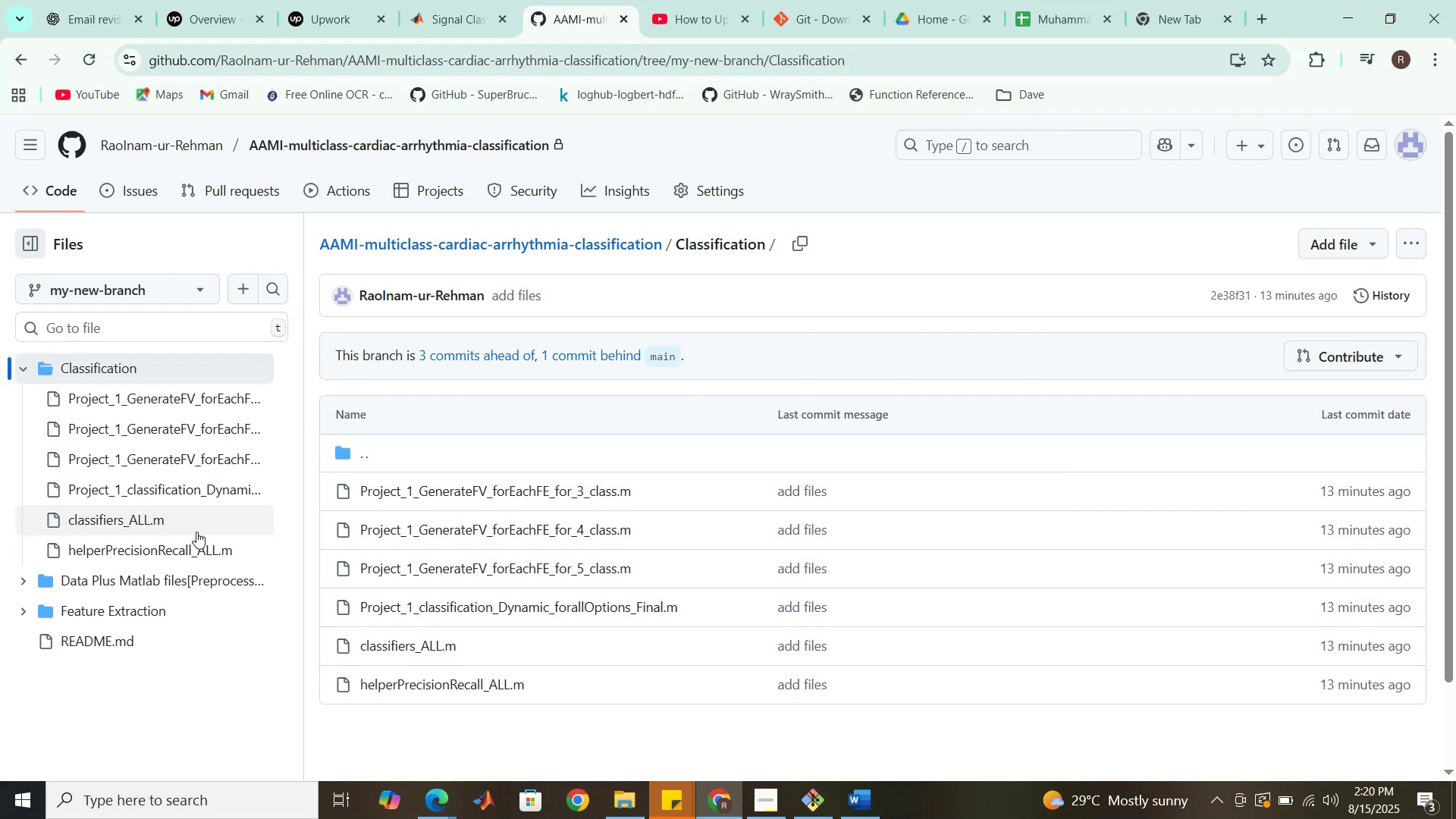 
wait(16.75)
 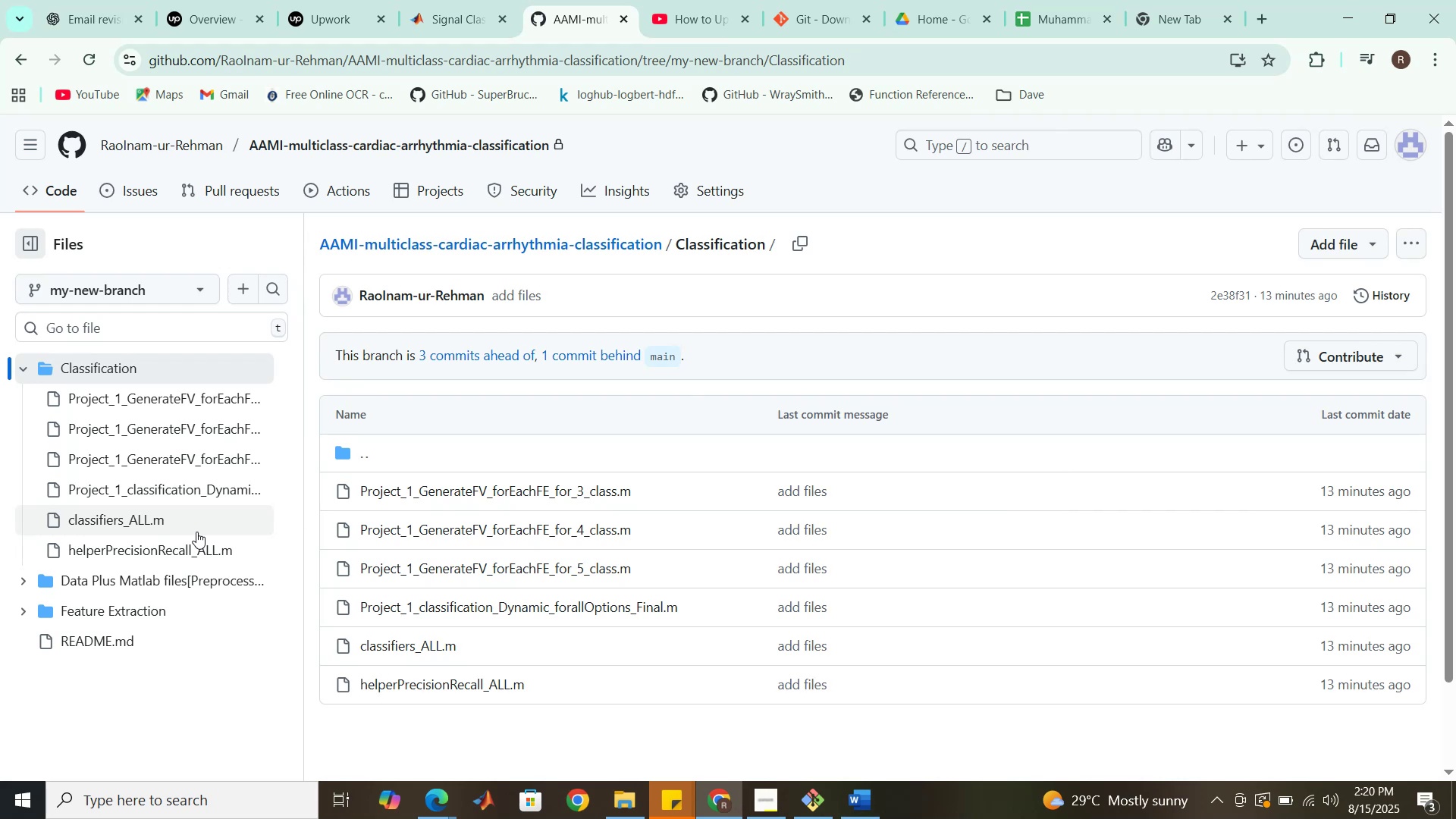 
left_click([19, 579])
 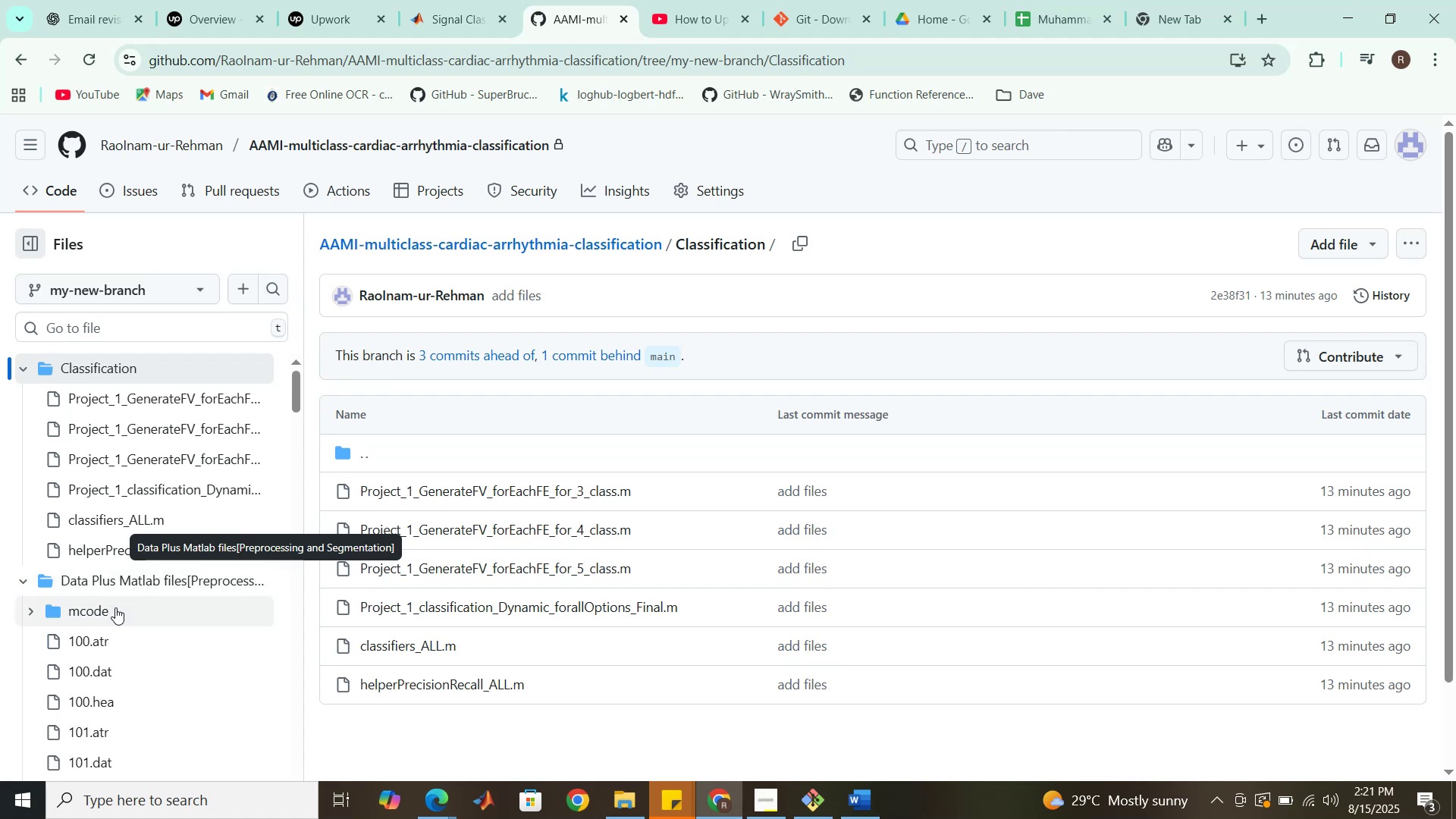 
scroll: coordinate [130, 610], scroll_direction: up, amount: 4.0
 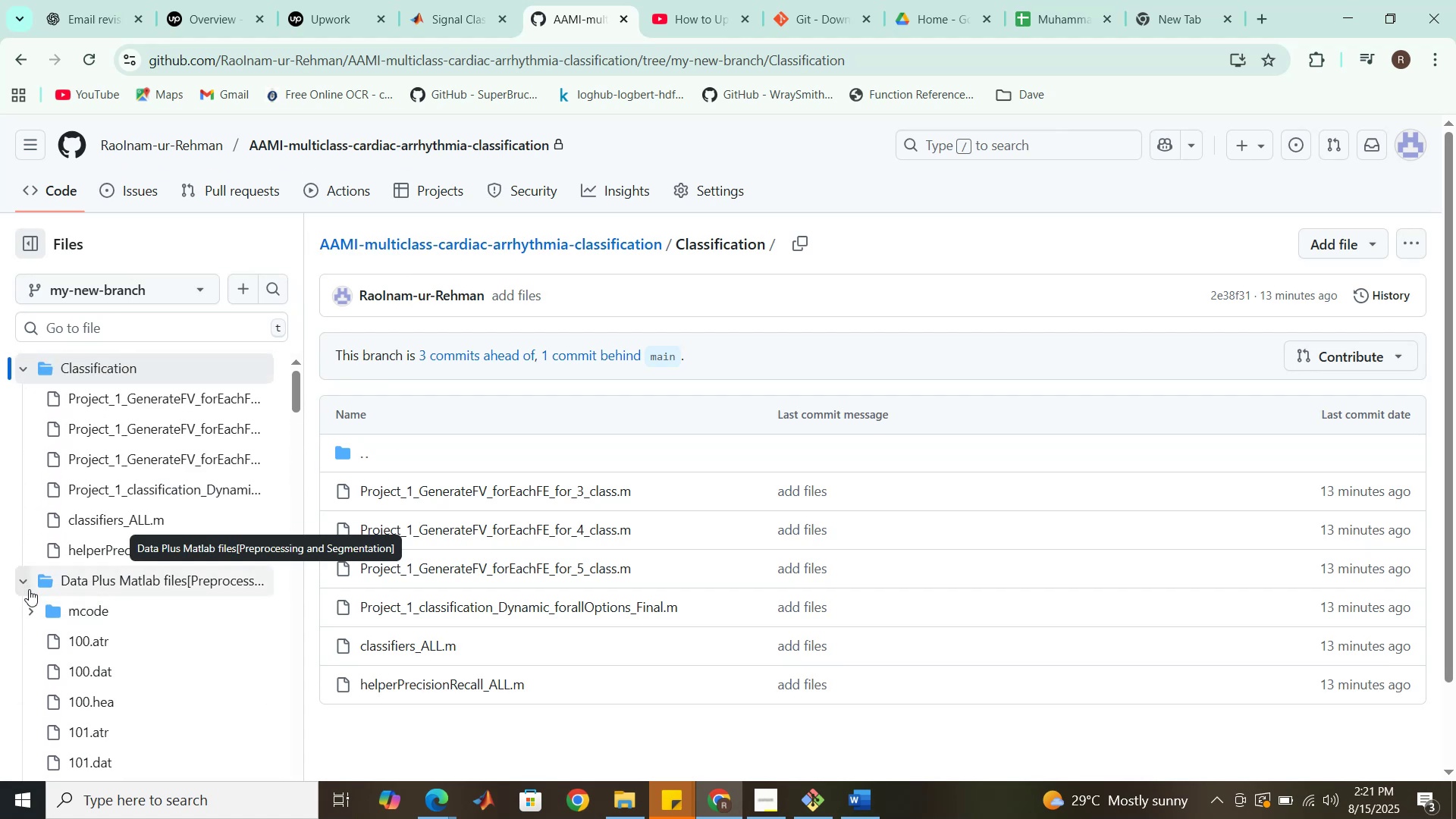 
left_click([26, 583])
 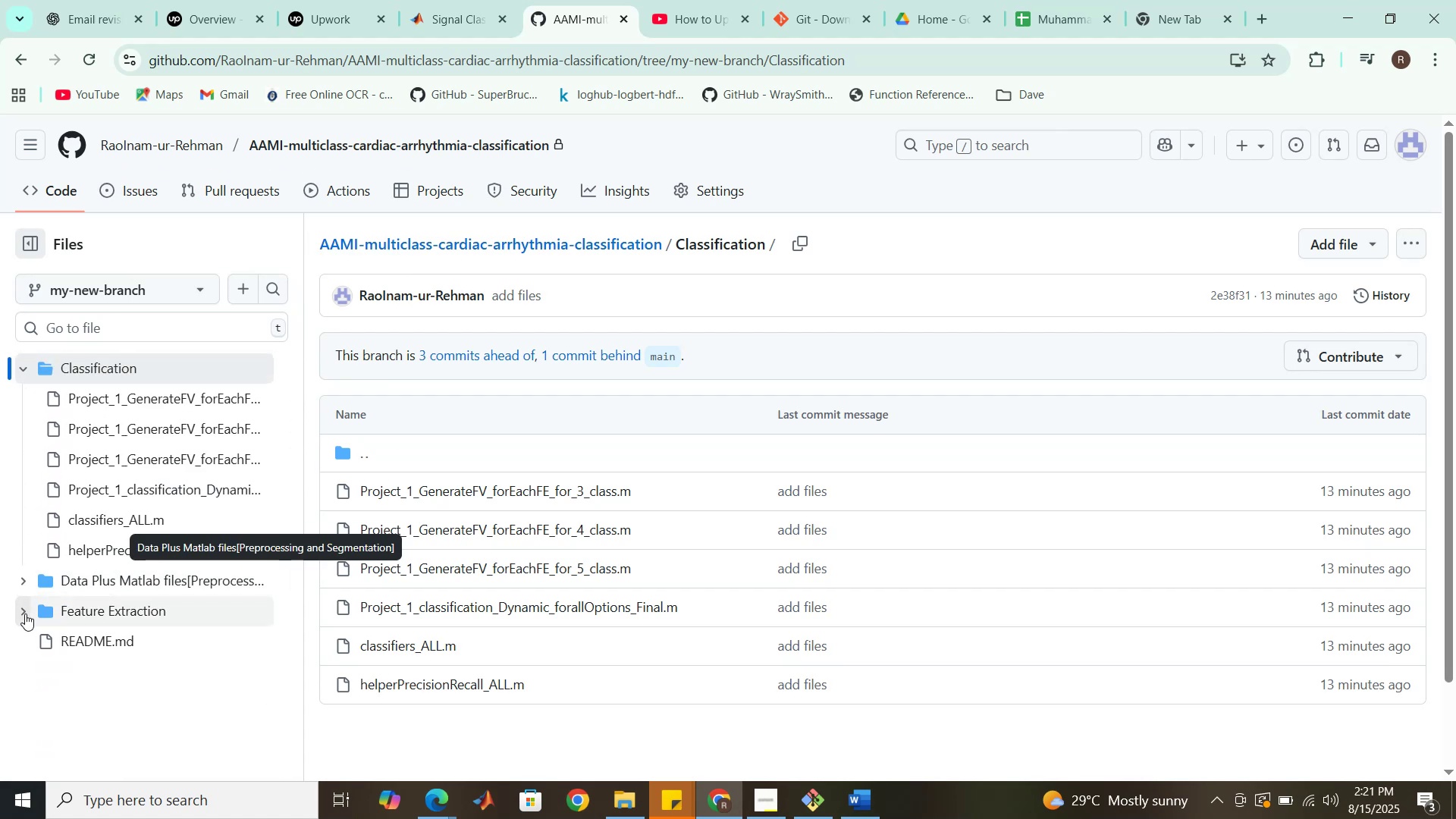 
left_click([25, 614])
 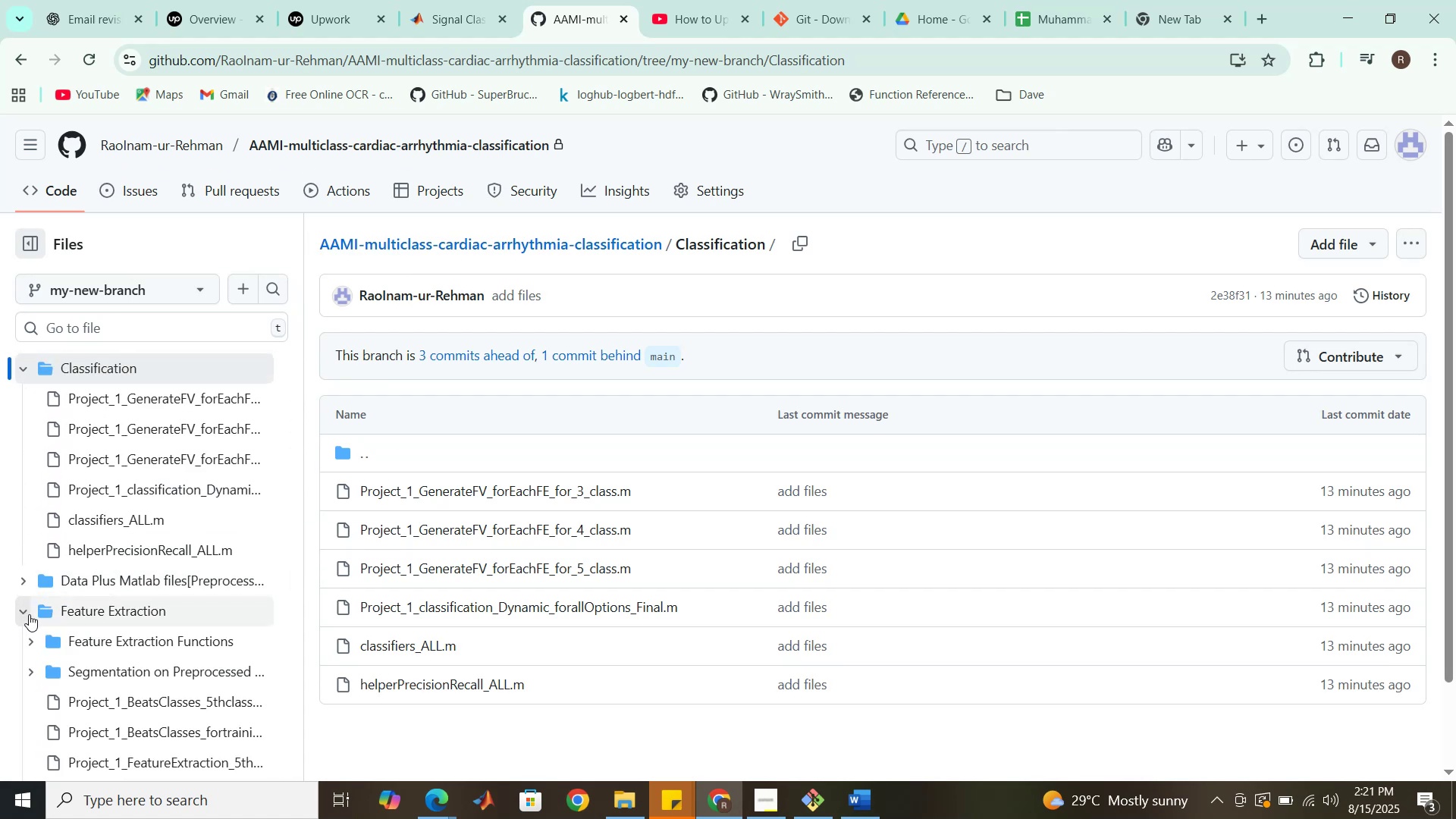 
scroll: coordinate [95, 636], scroll_direction: down, amount: 3.0
 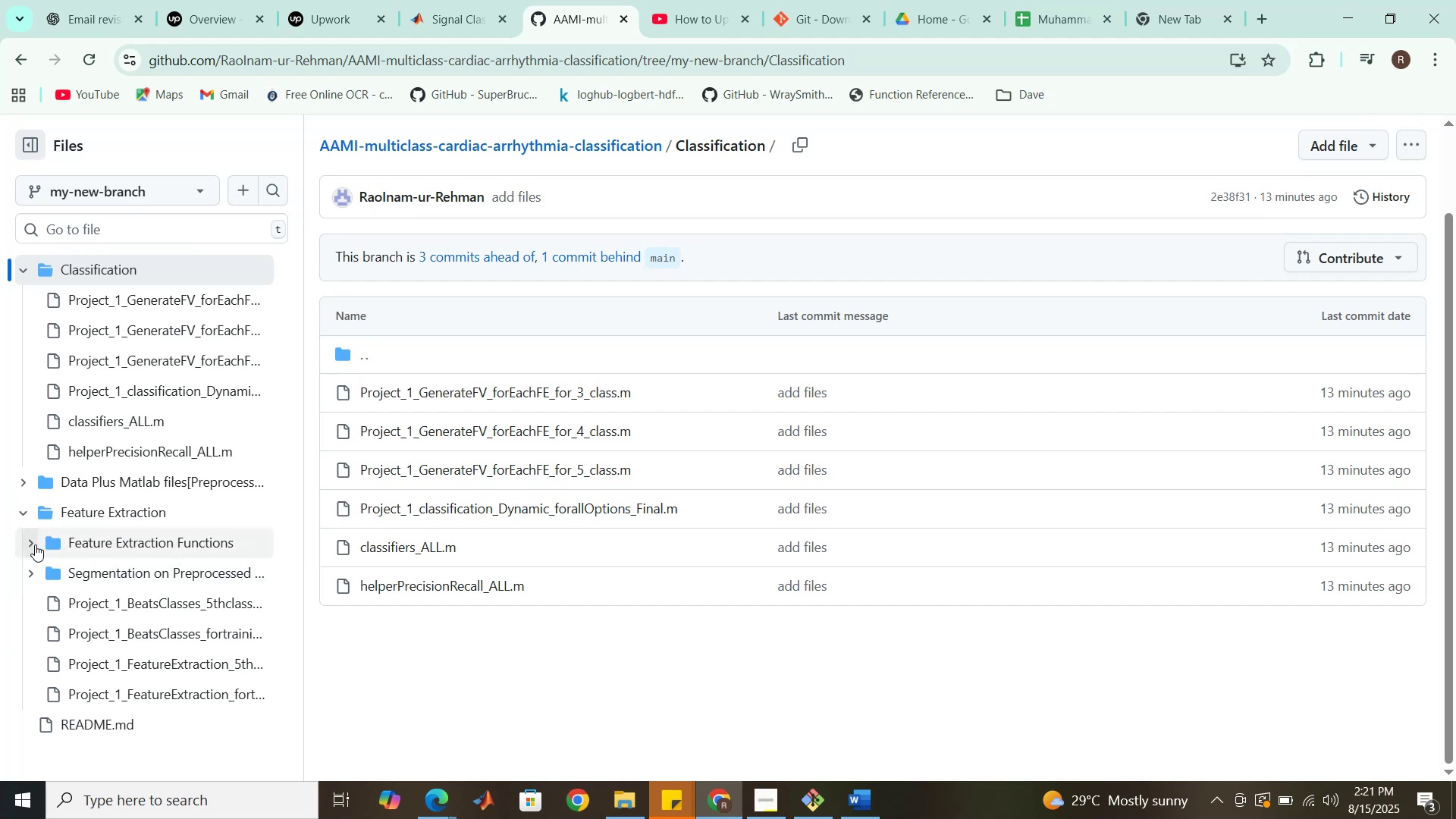 
wait(5.59)
 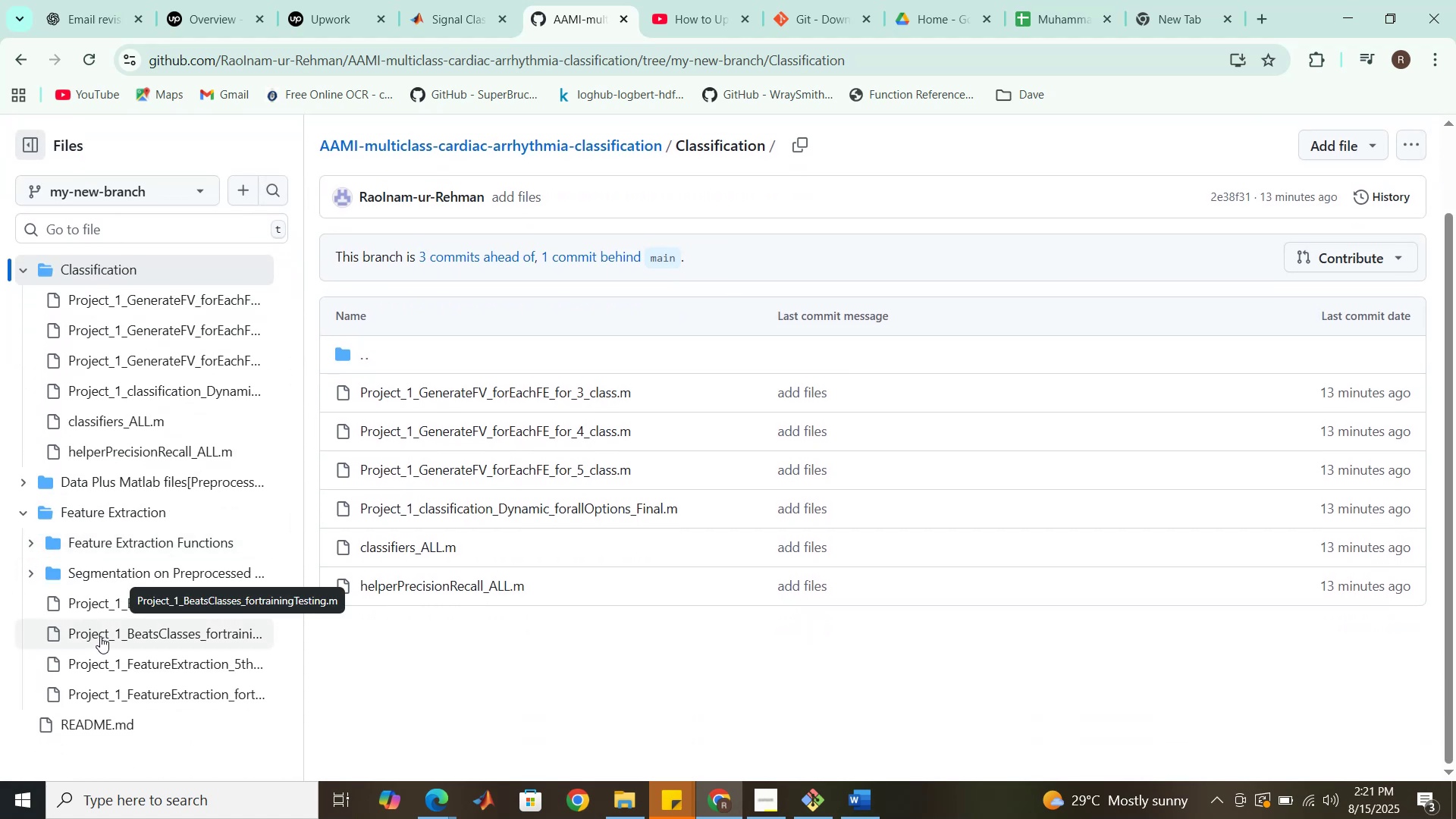 
left_click([35, 544])
 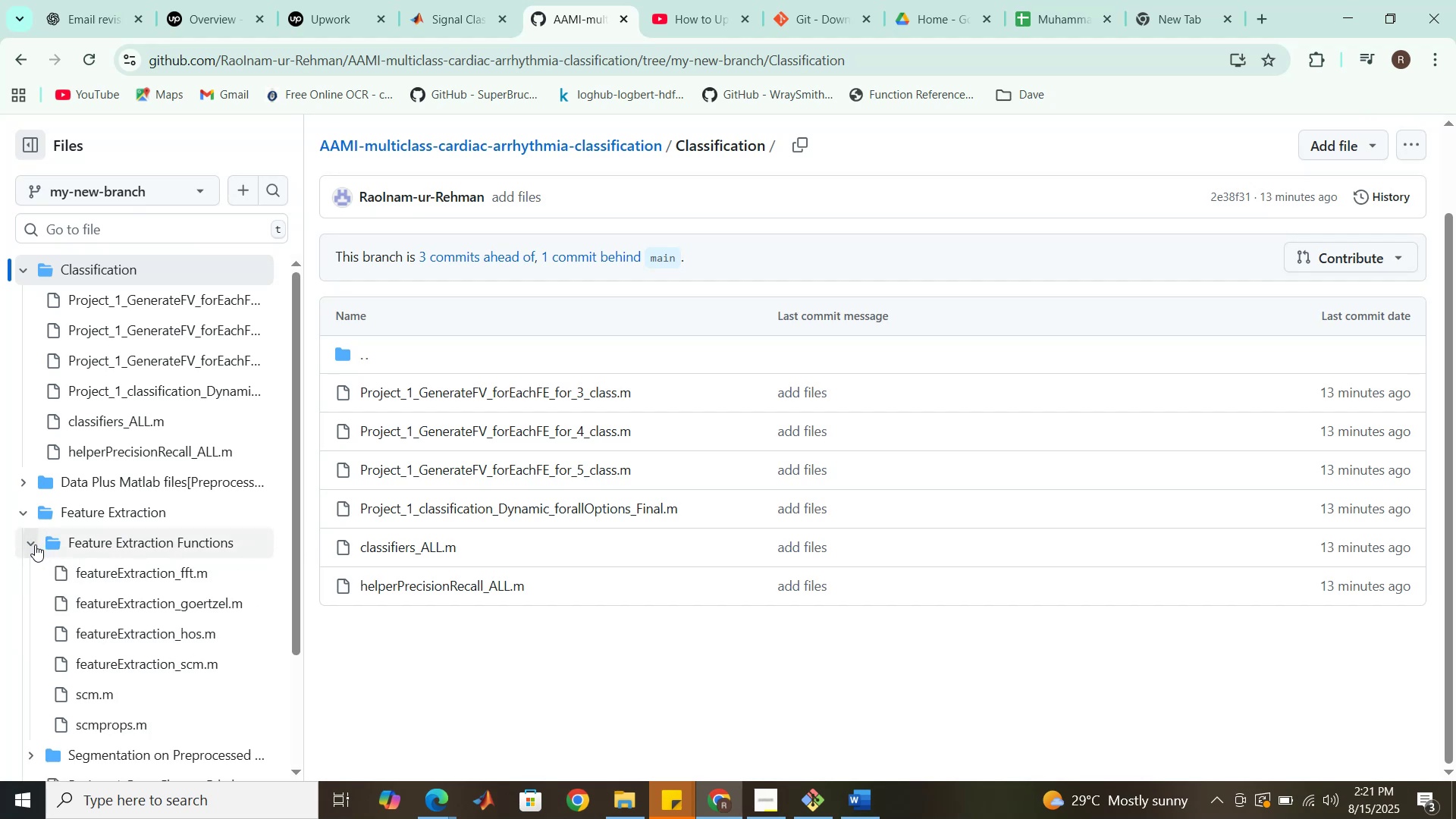 
left_click([35, 544])
 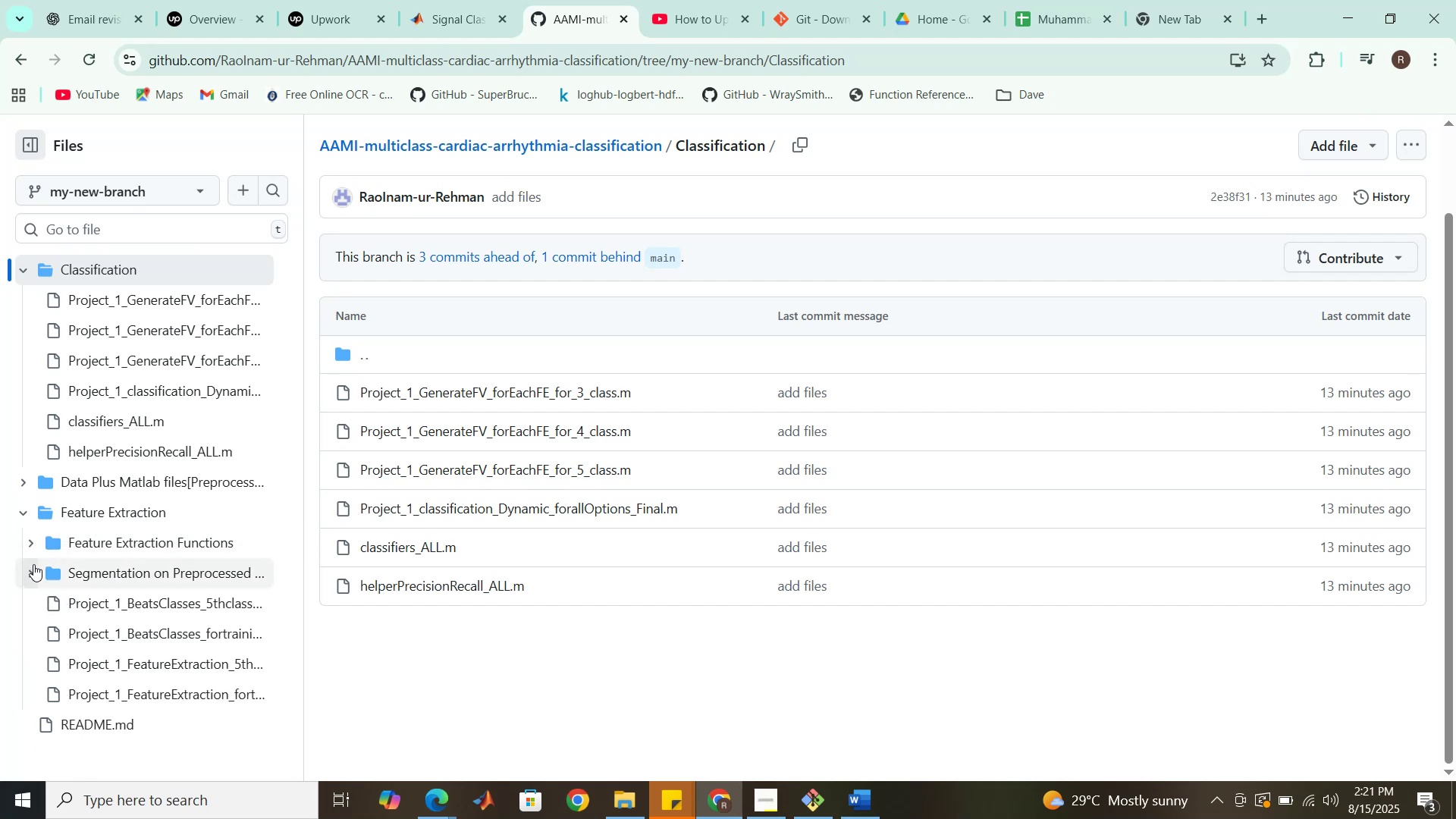 
left_click([33, 568])
 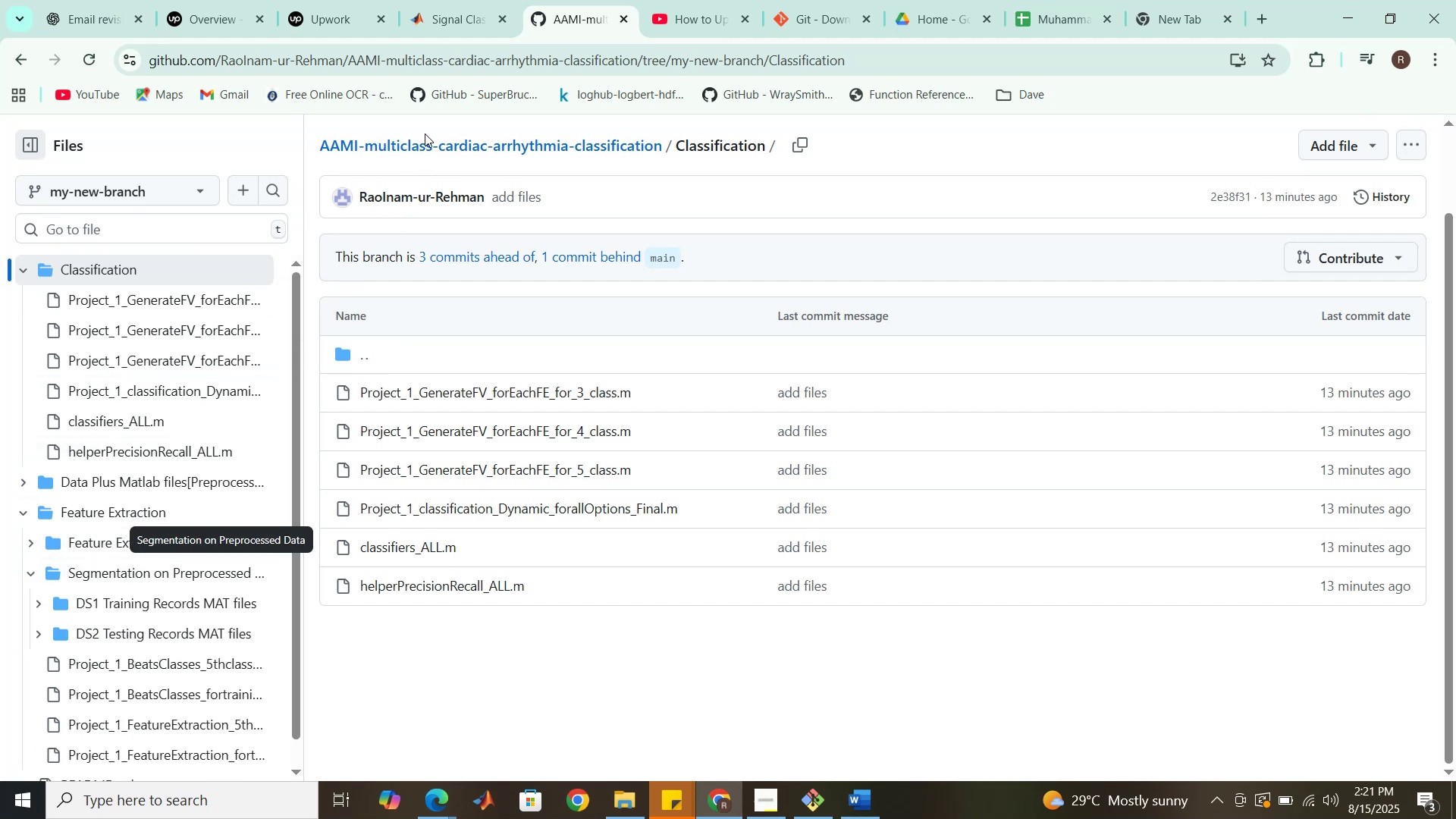 
wait(5.93)
 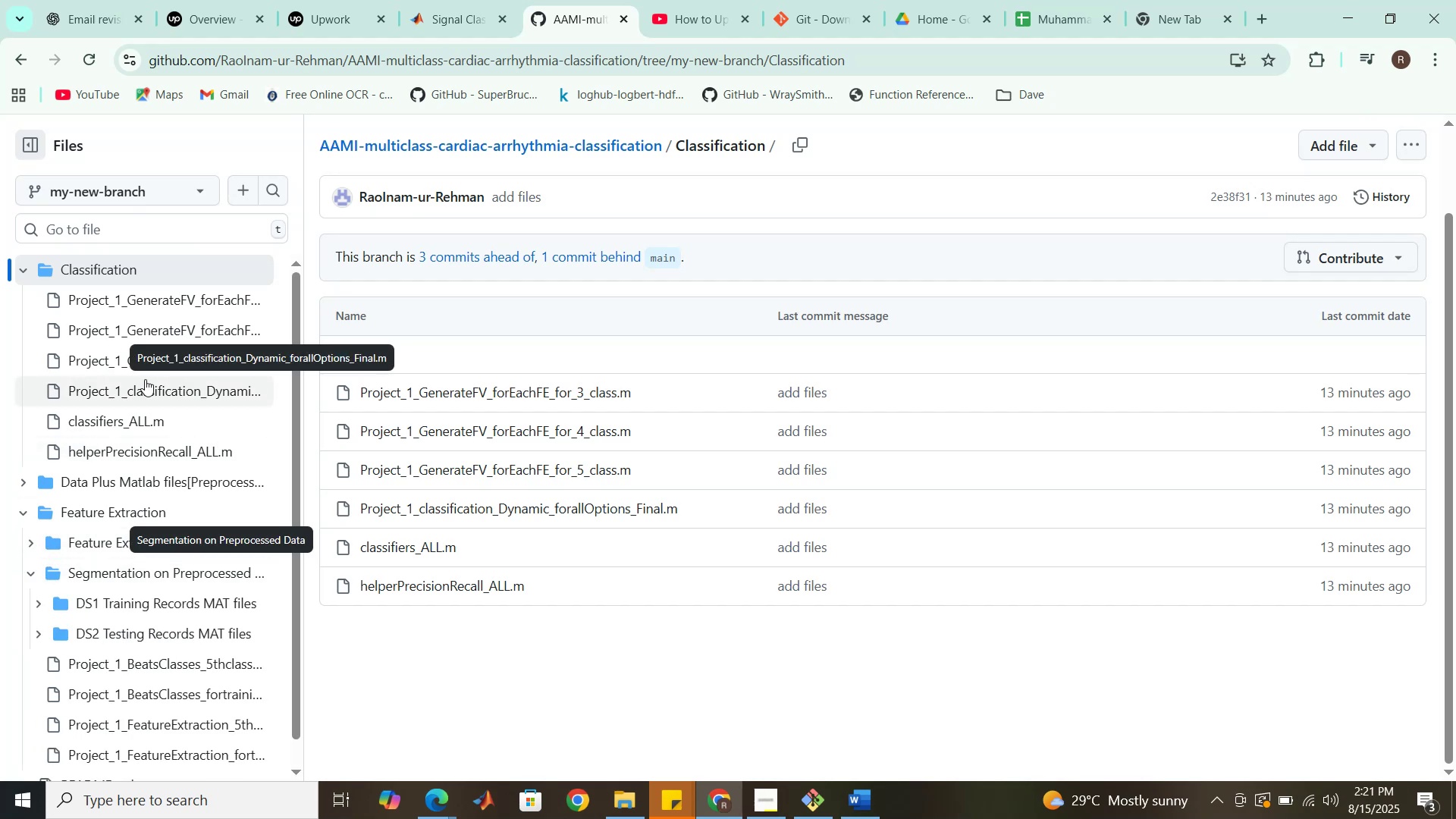 
left_click([427, 149])
 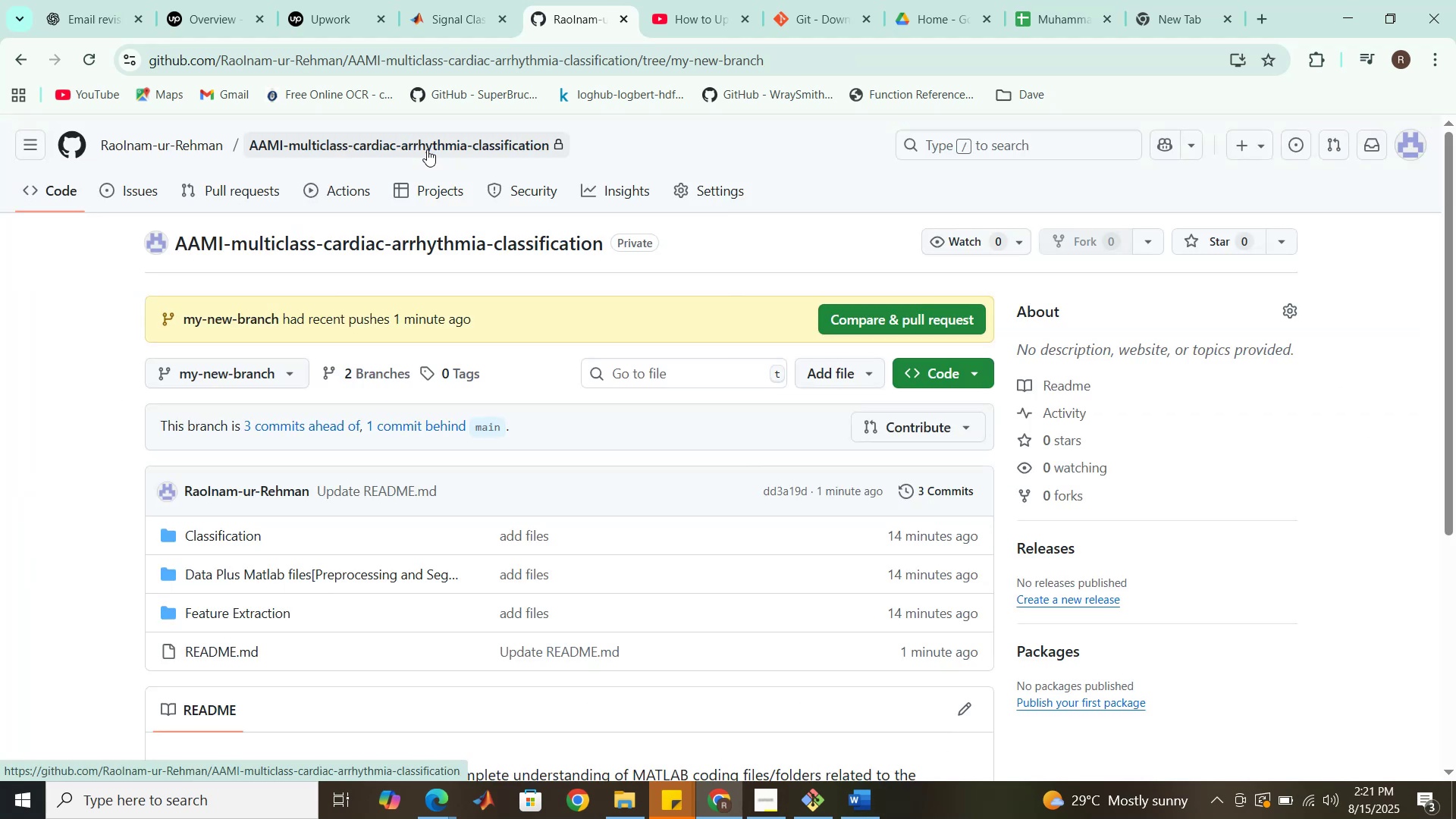 
wait(10.22)
 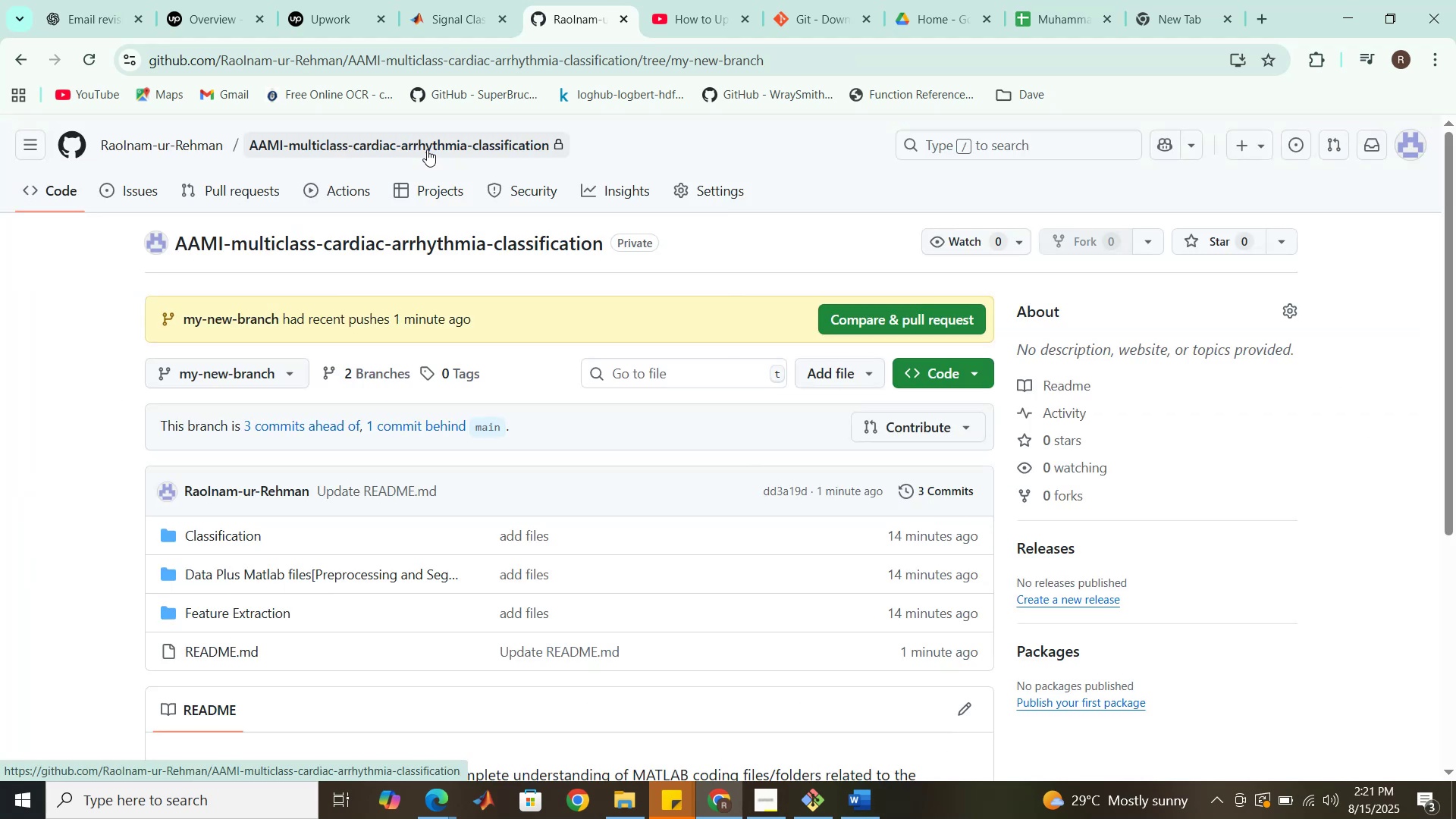 
left_click([336, 0])
 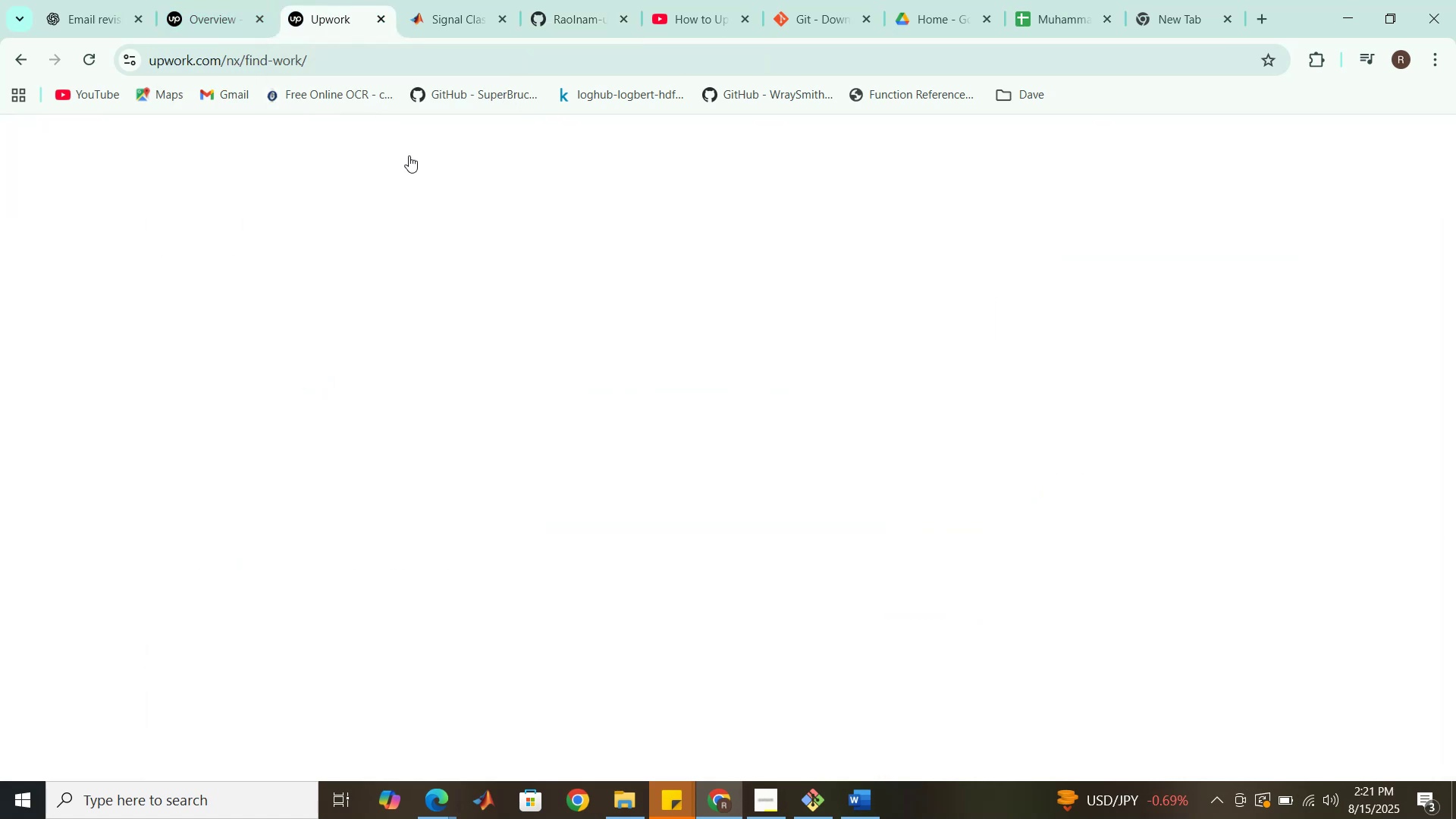 
mouse_move([454, 165])
 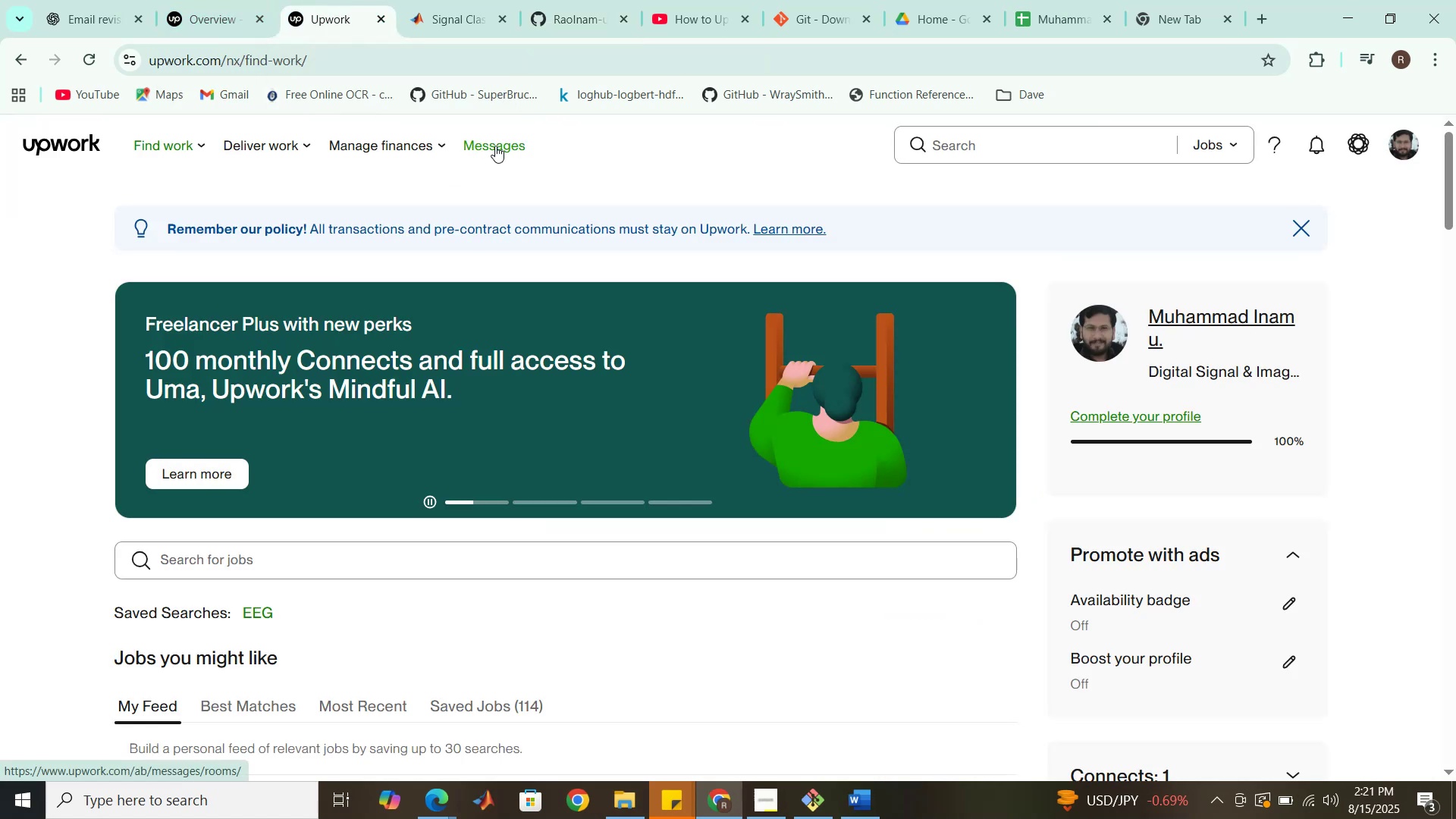 
left_click([495, 146])
 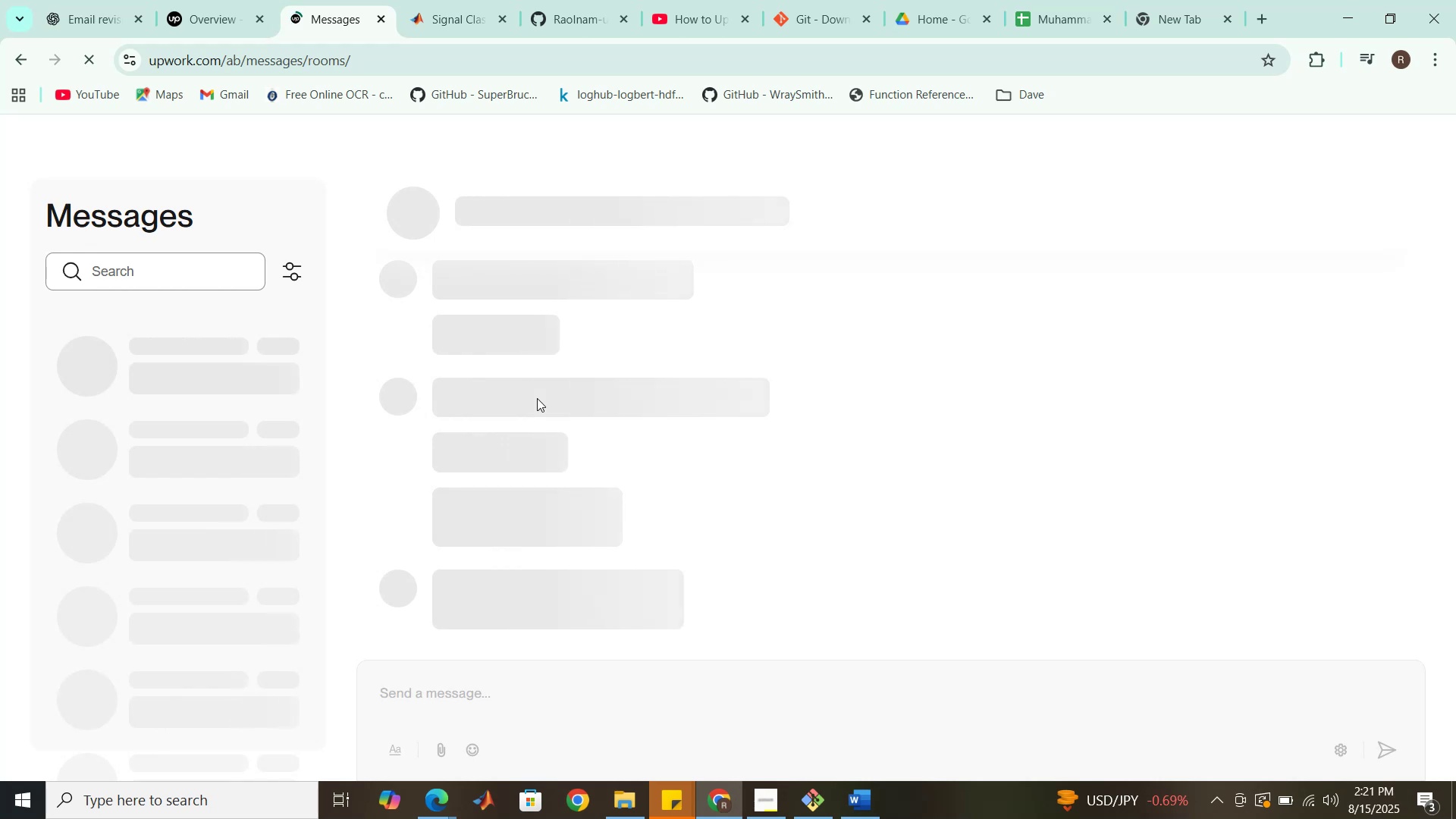 
wait(7.19)
 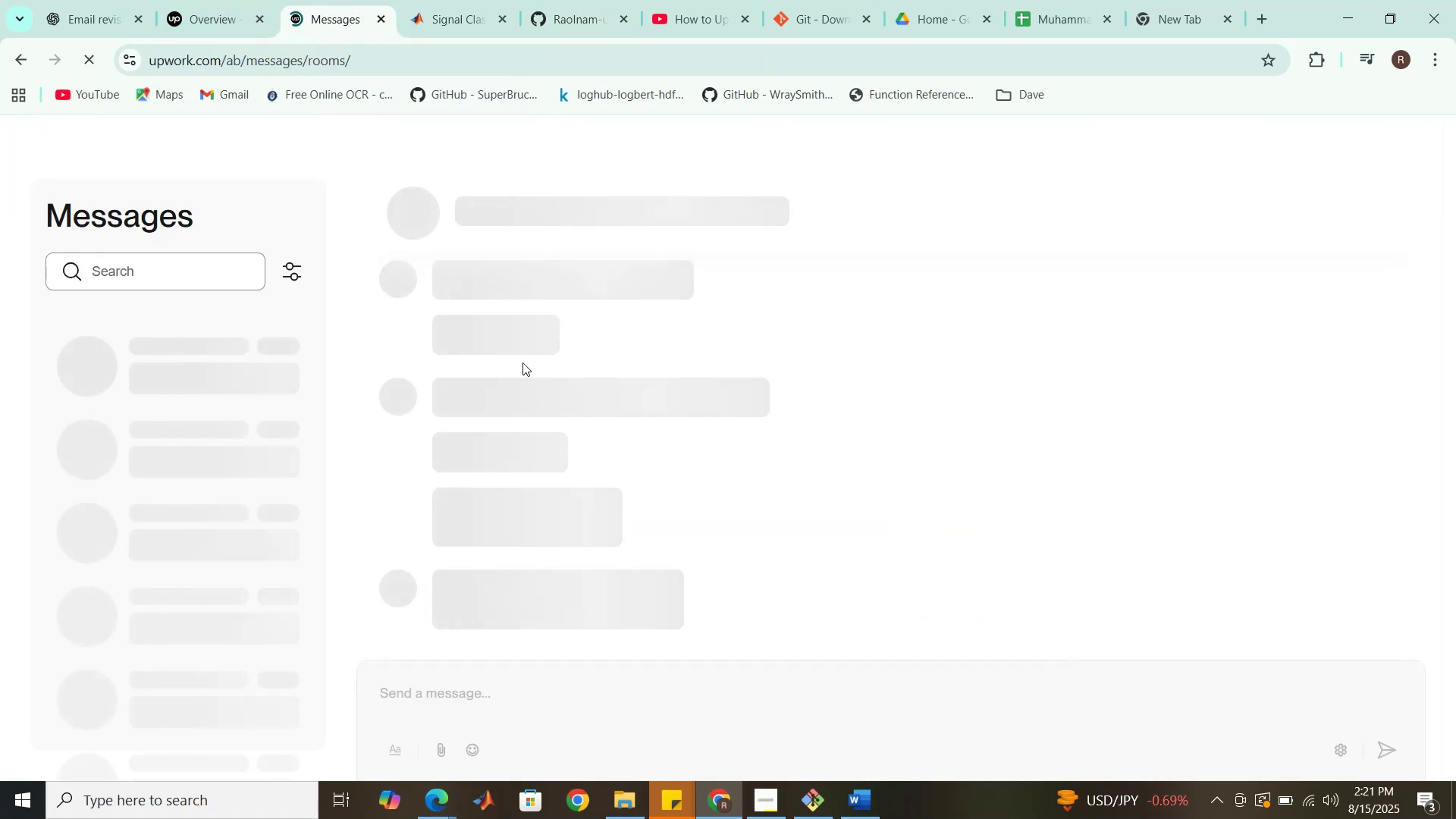 
left_click([864, 796])
 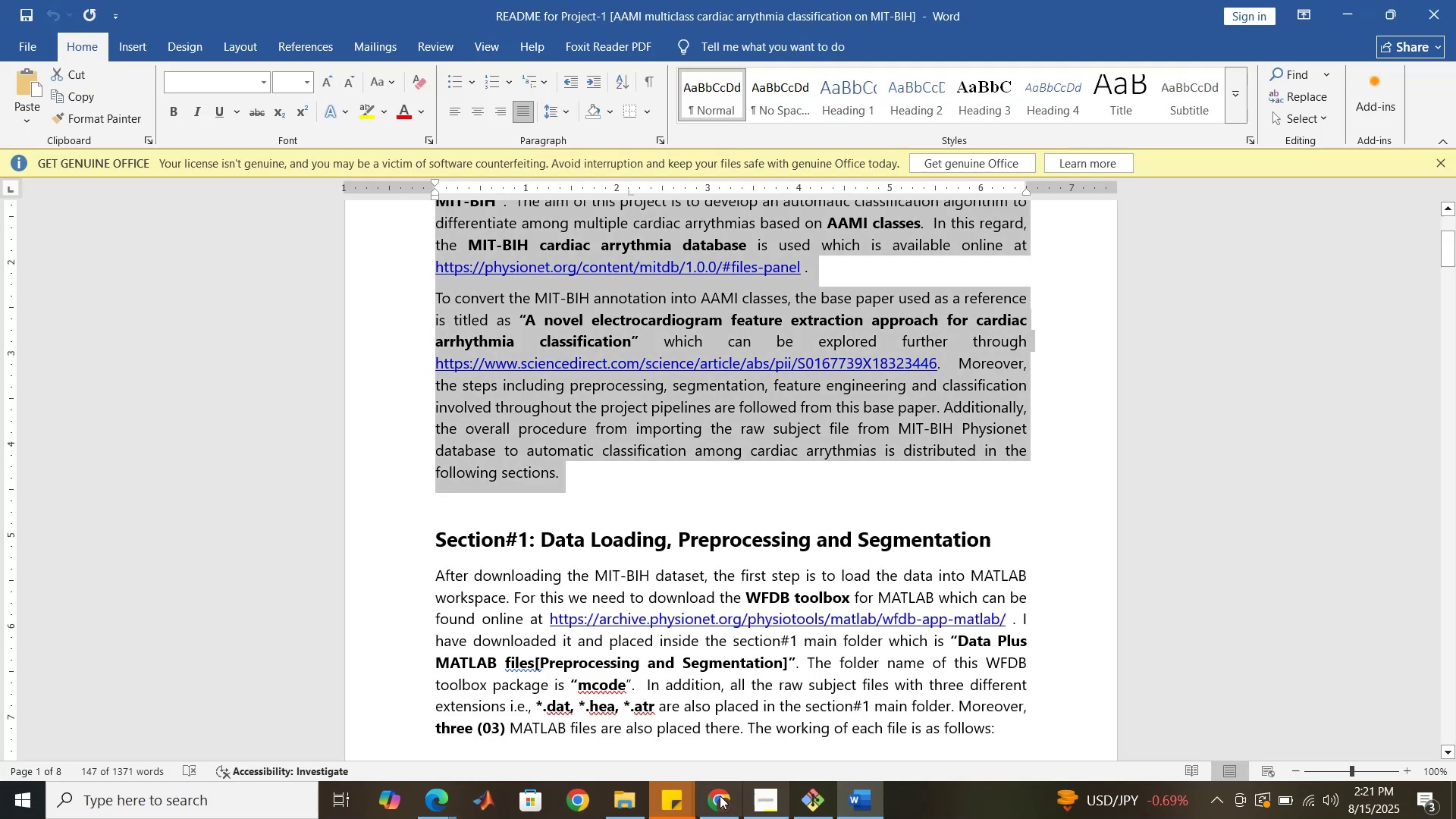 
left_click([720, 795])
 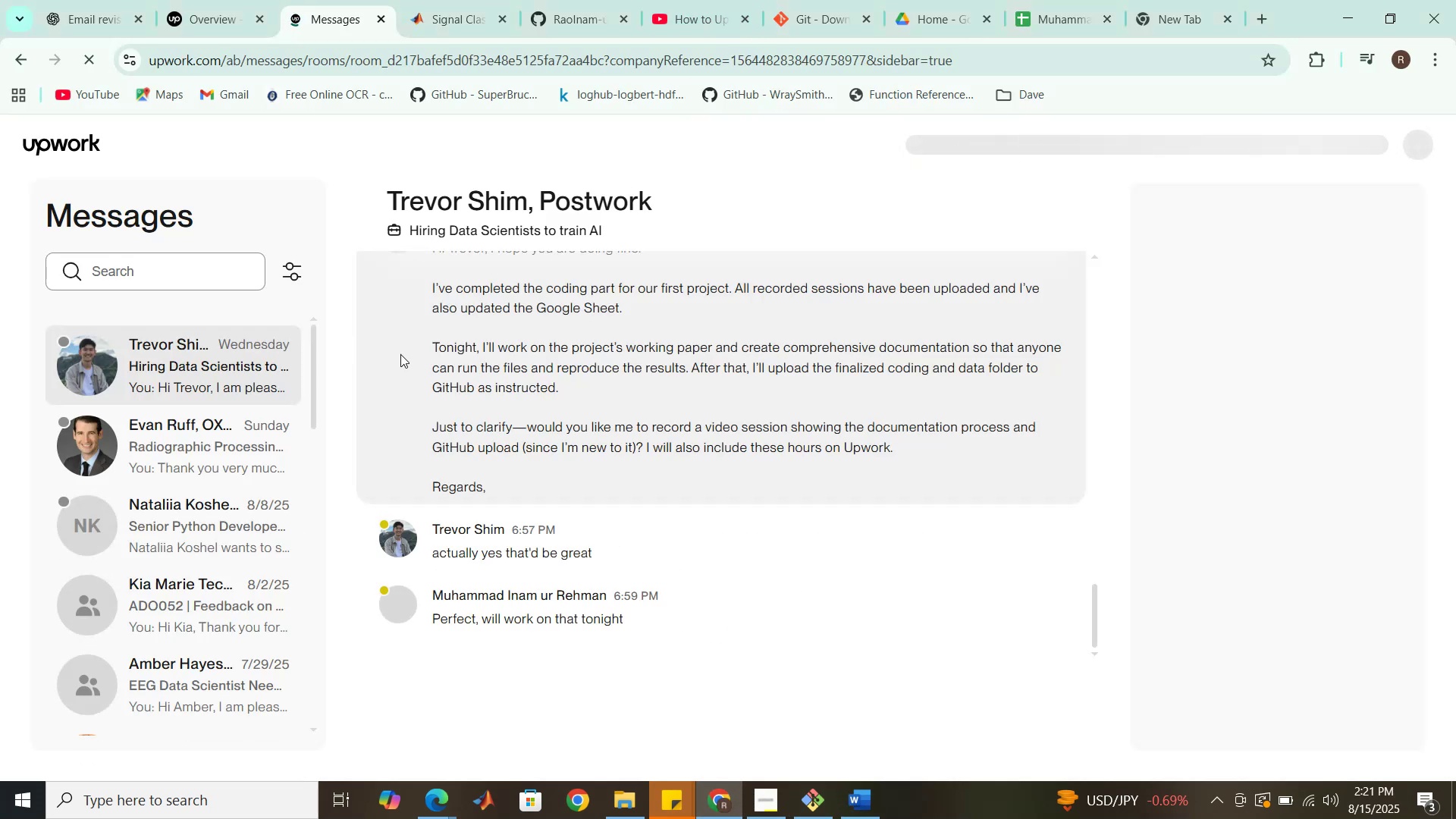 
scroll: coordinate [462, 388], scroll_direction: up, amount: 4.0
 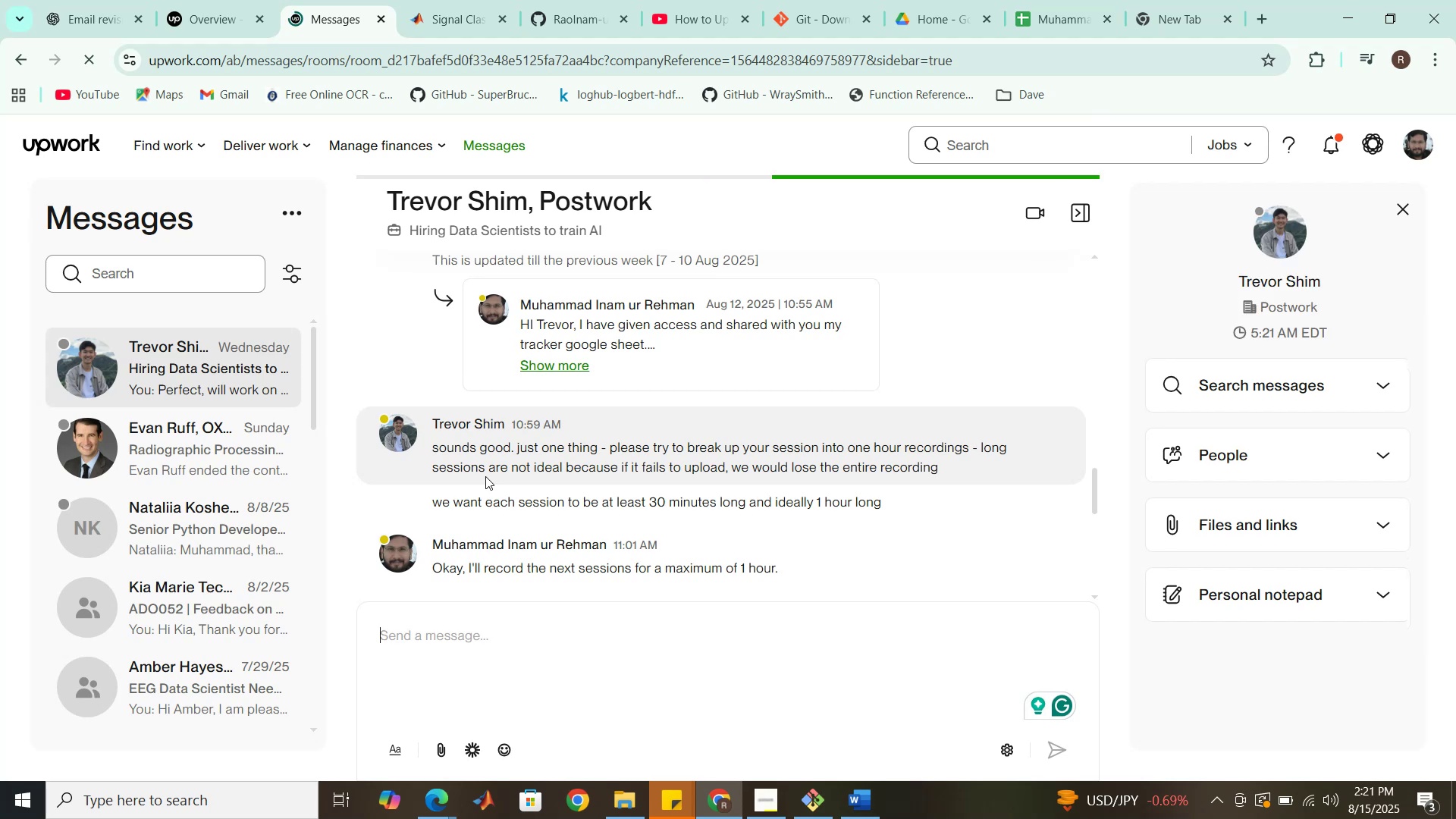 
scroll: coordinate [485, 476], scroll_direction: down, amount: 5.0
 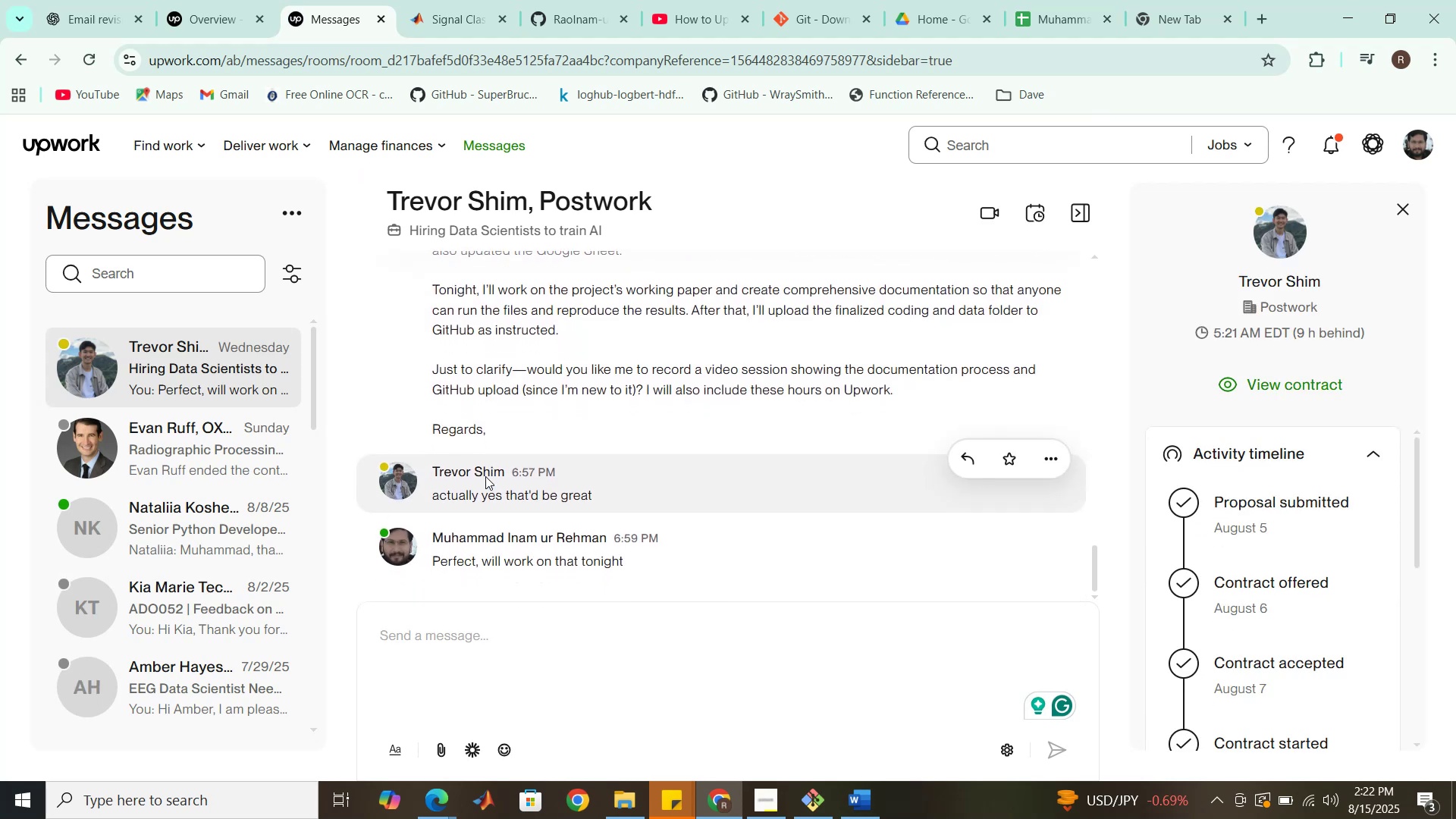 
scroll: coordinate [485, 476], scroll_direction: up, amount: 7.0
 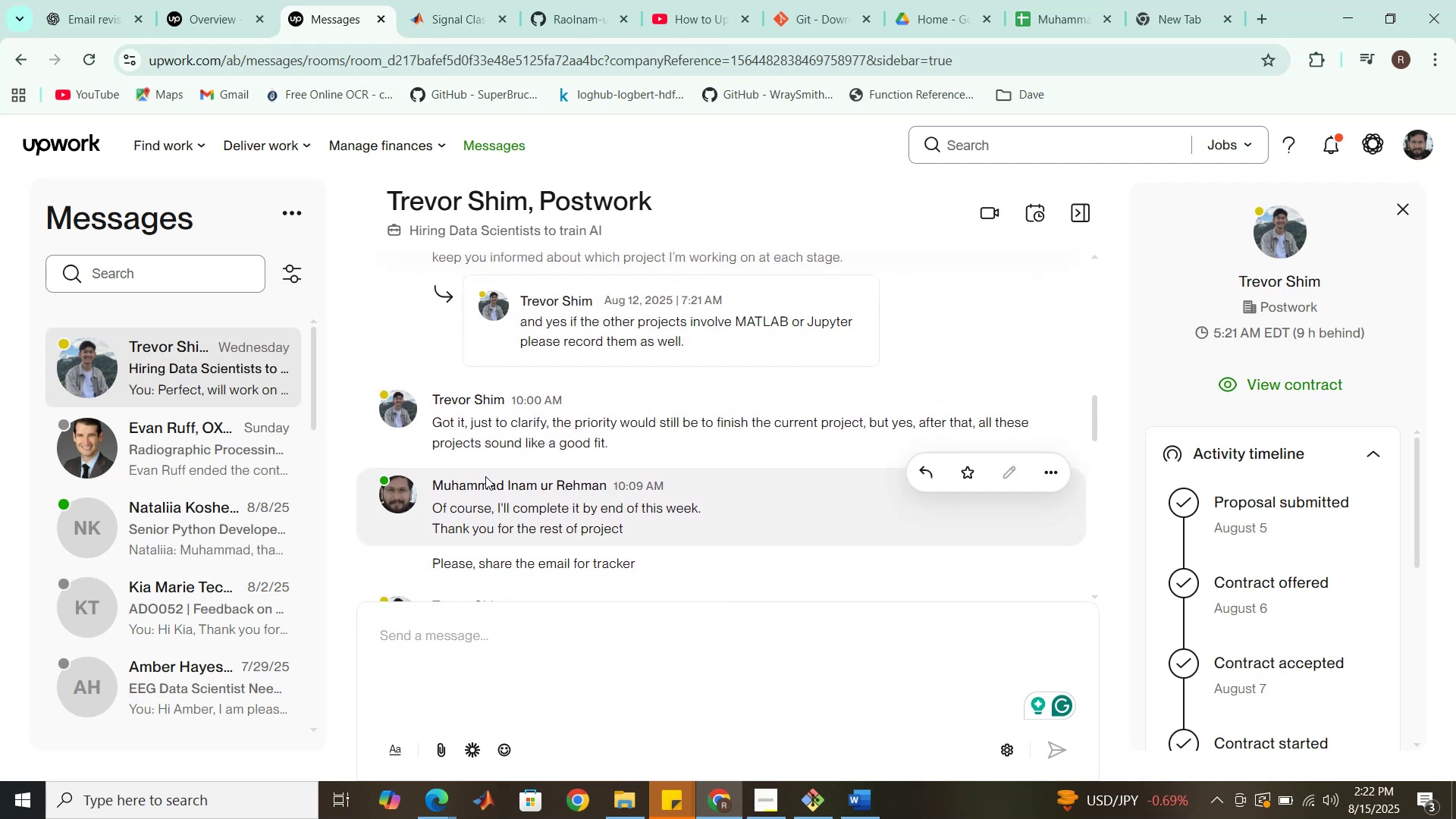 
scroll: coordinate [485, 476], scroll_direction: up, amount: 8.0
 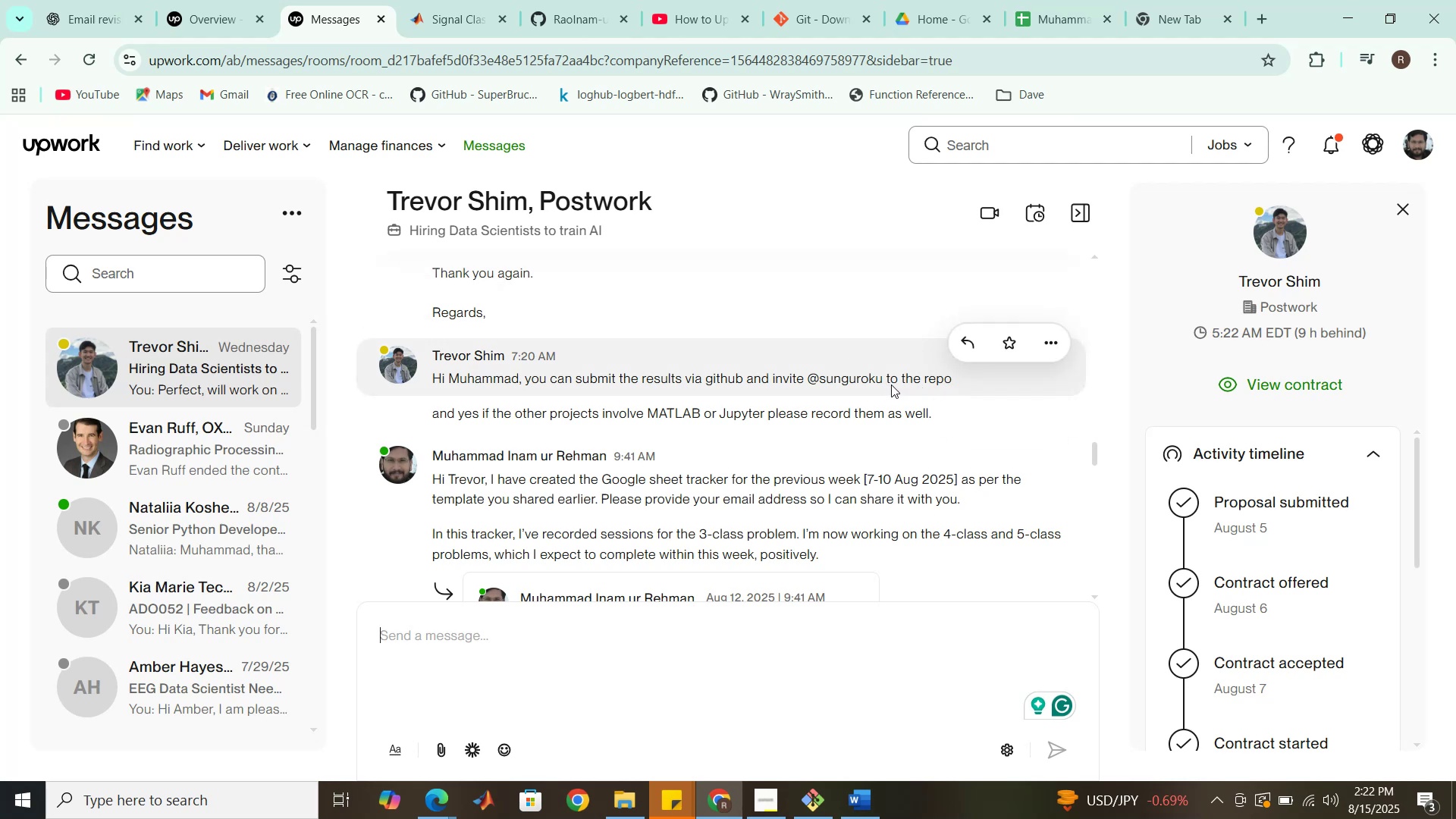 
left_click_drag(start_coordinate=[882, 379], to_coordinate=[808, 377])
 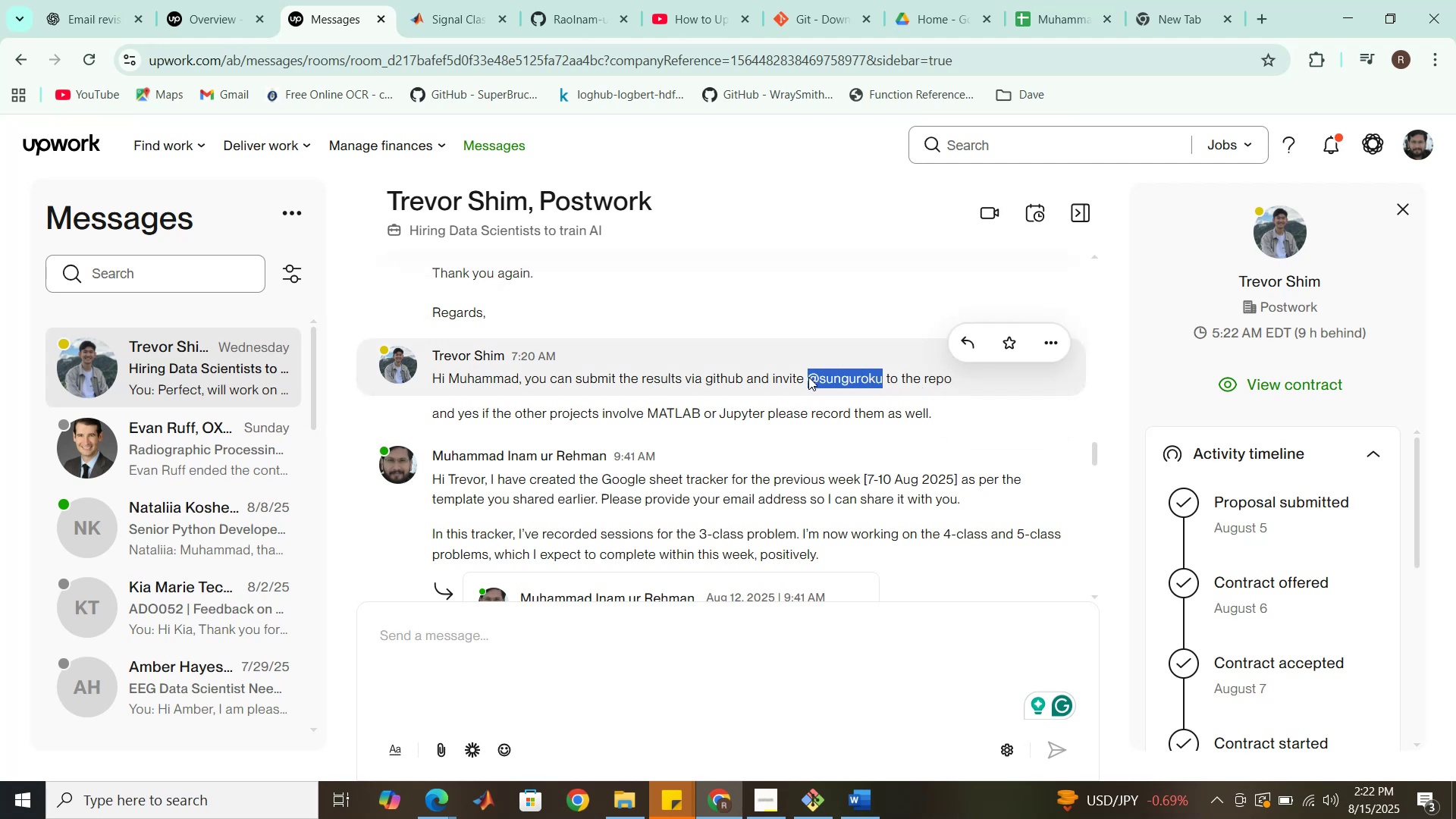 
key(Control+C)
 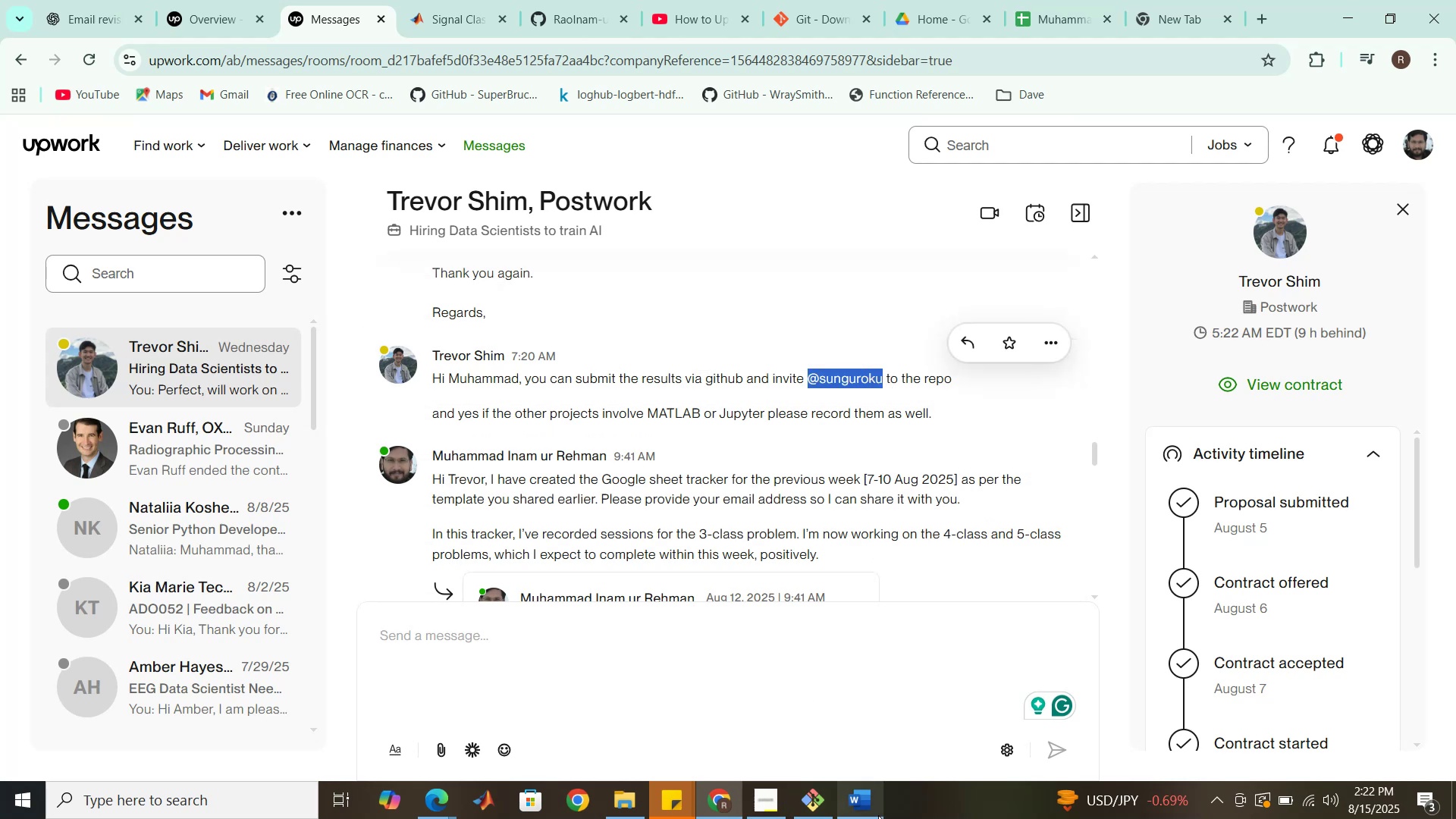 
left_click([859, 810])
 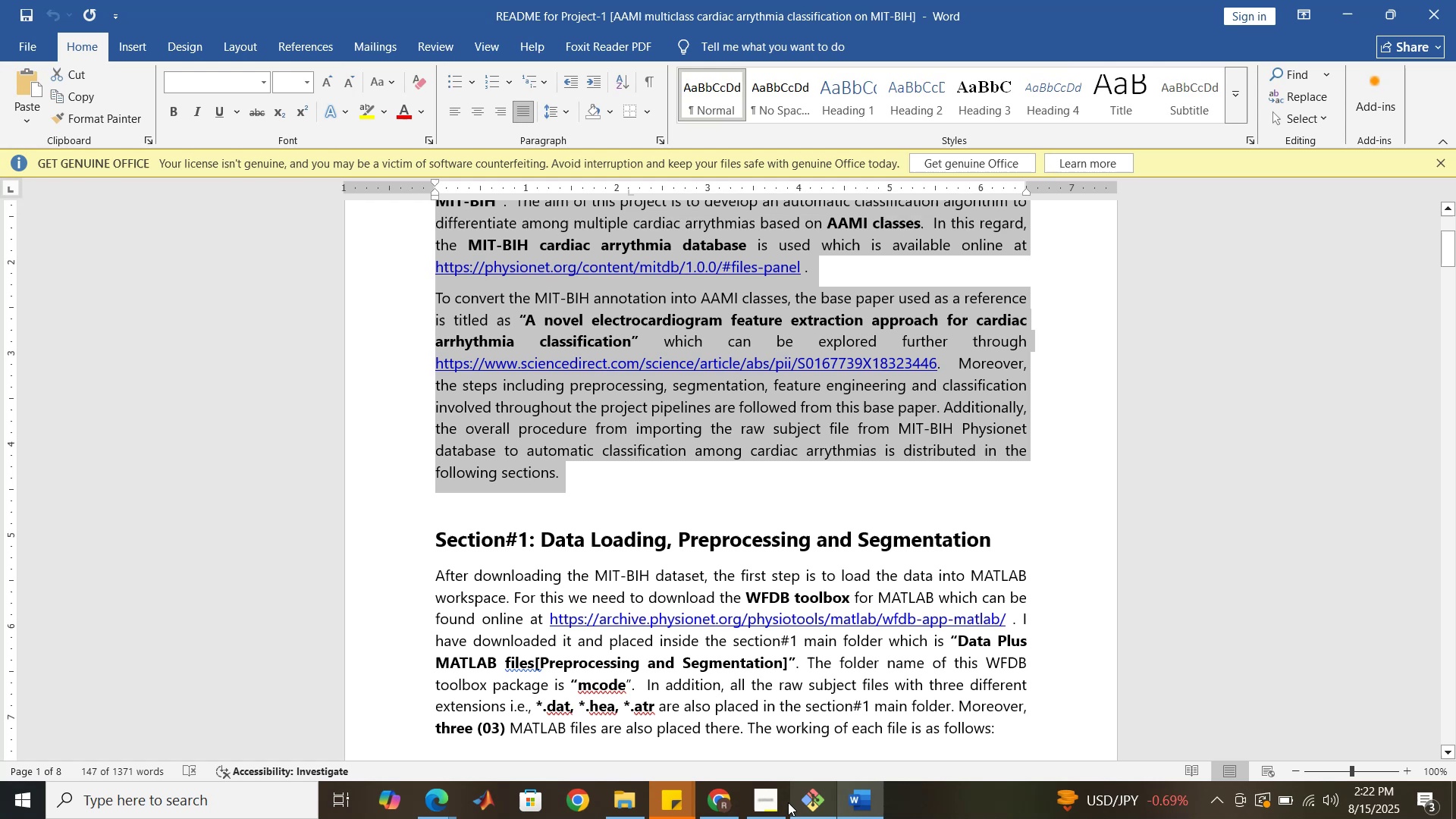 
left_click([730, 802])
 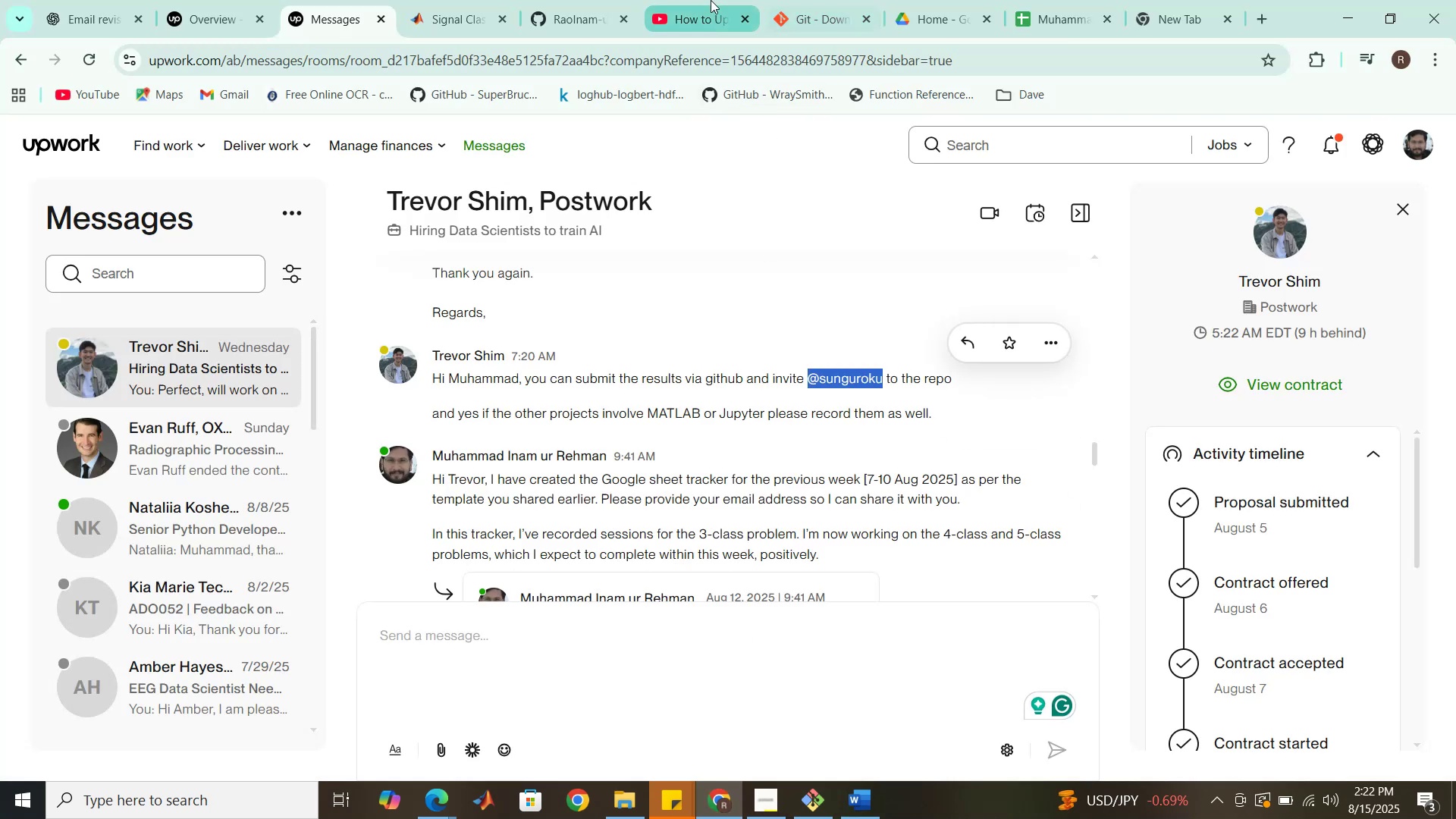 
left_click([710, 0])
 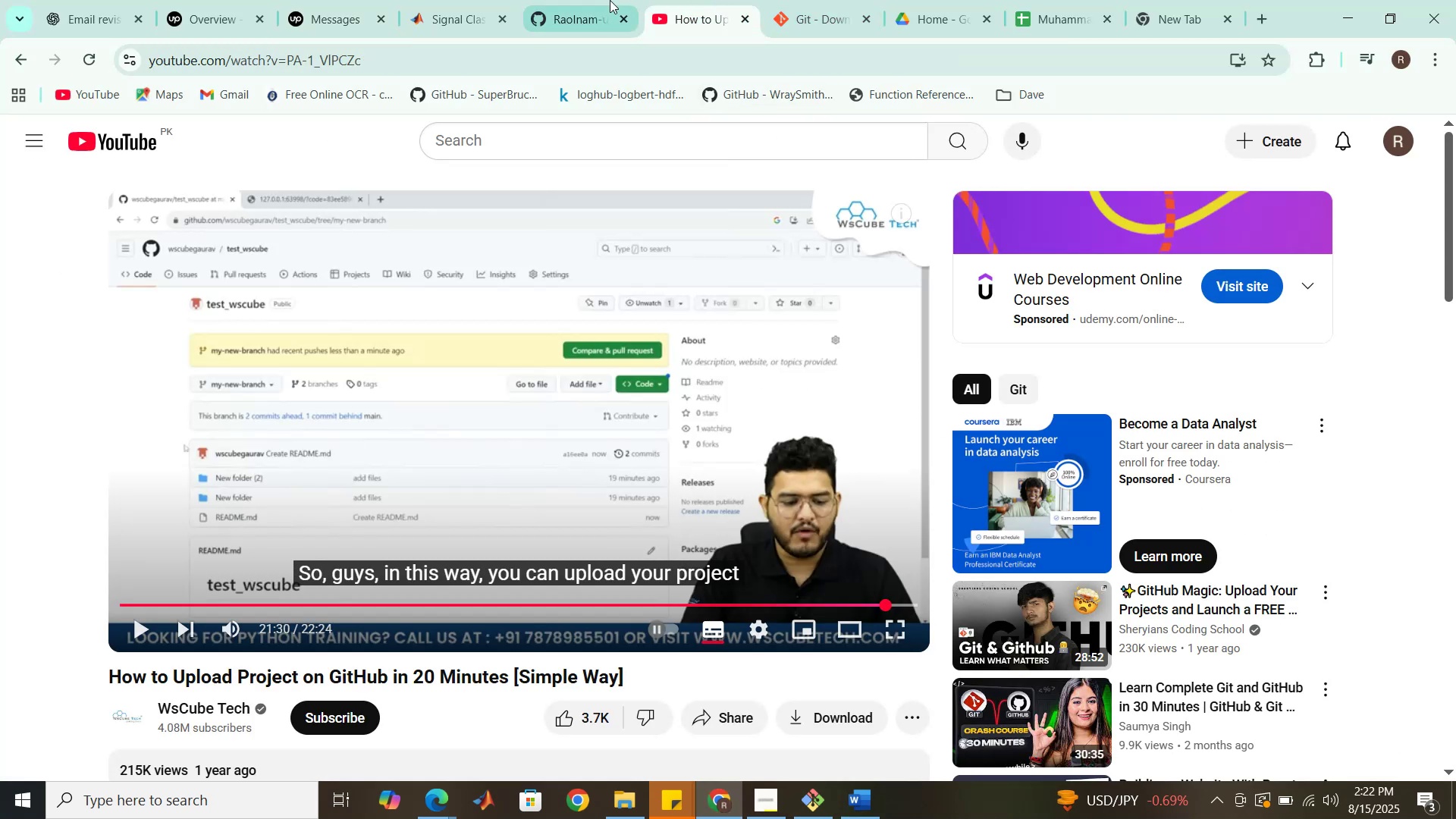 
left_click([605, 0])
 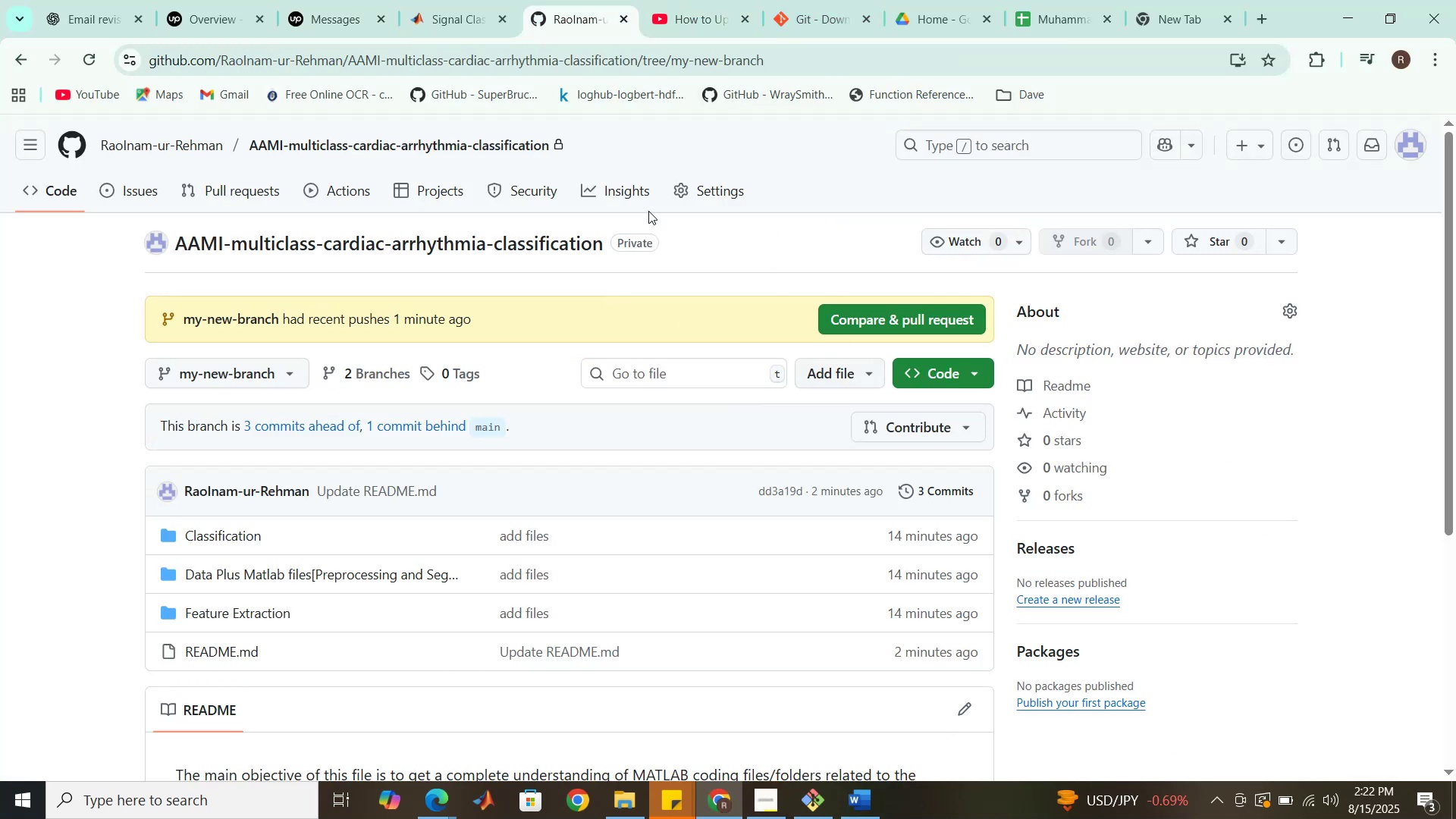 
left_click([715, 197])
 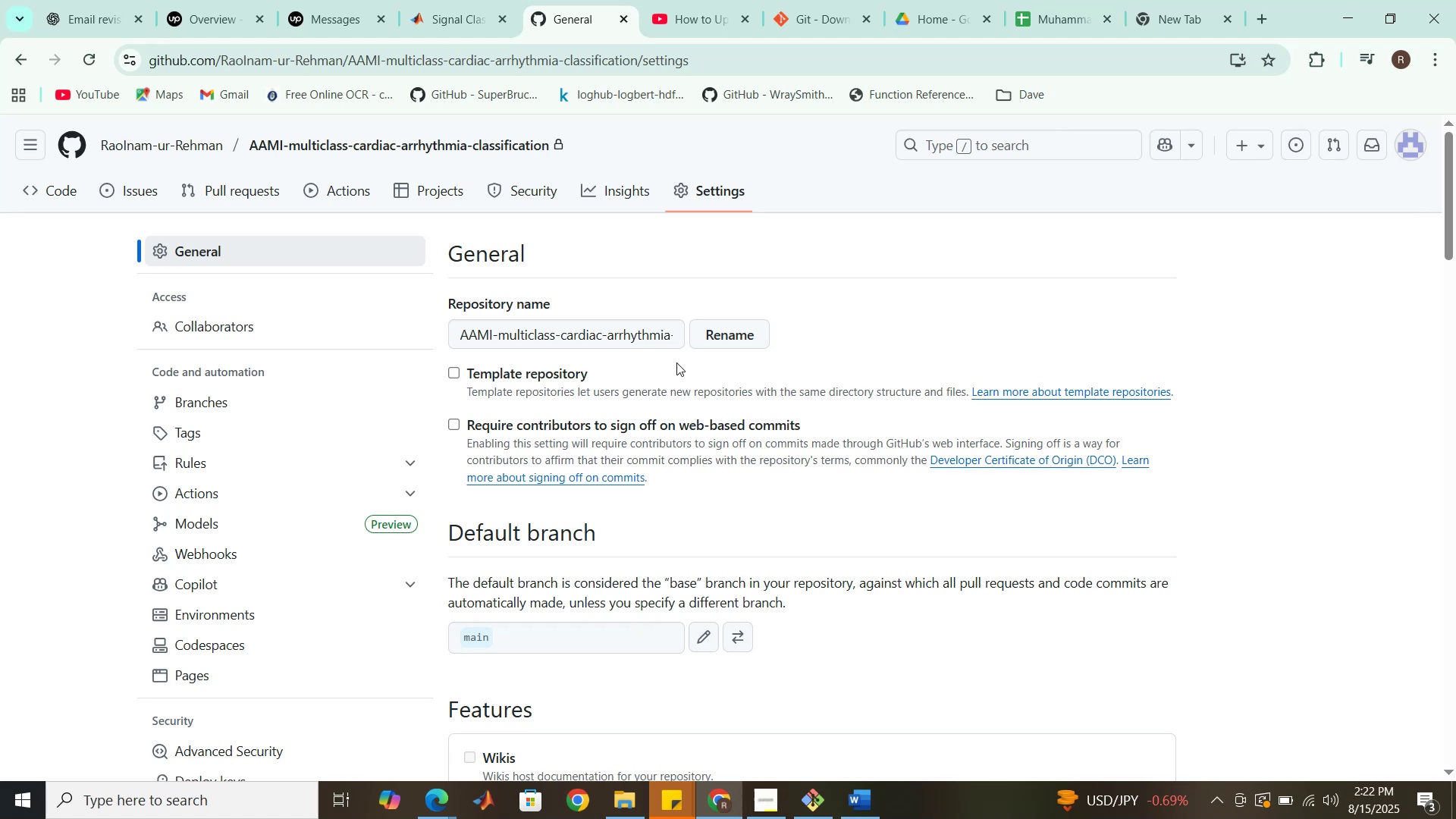 
wait(6.3)
 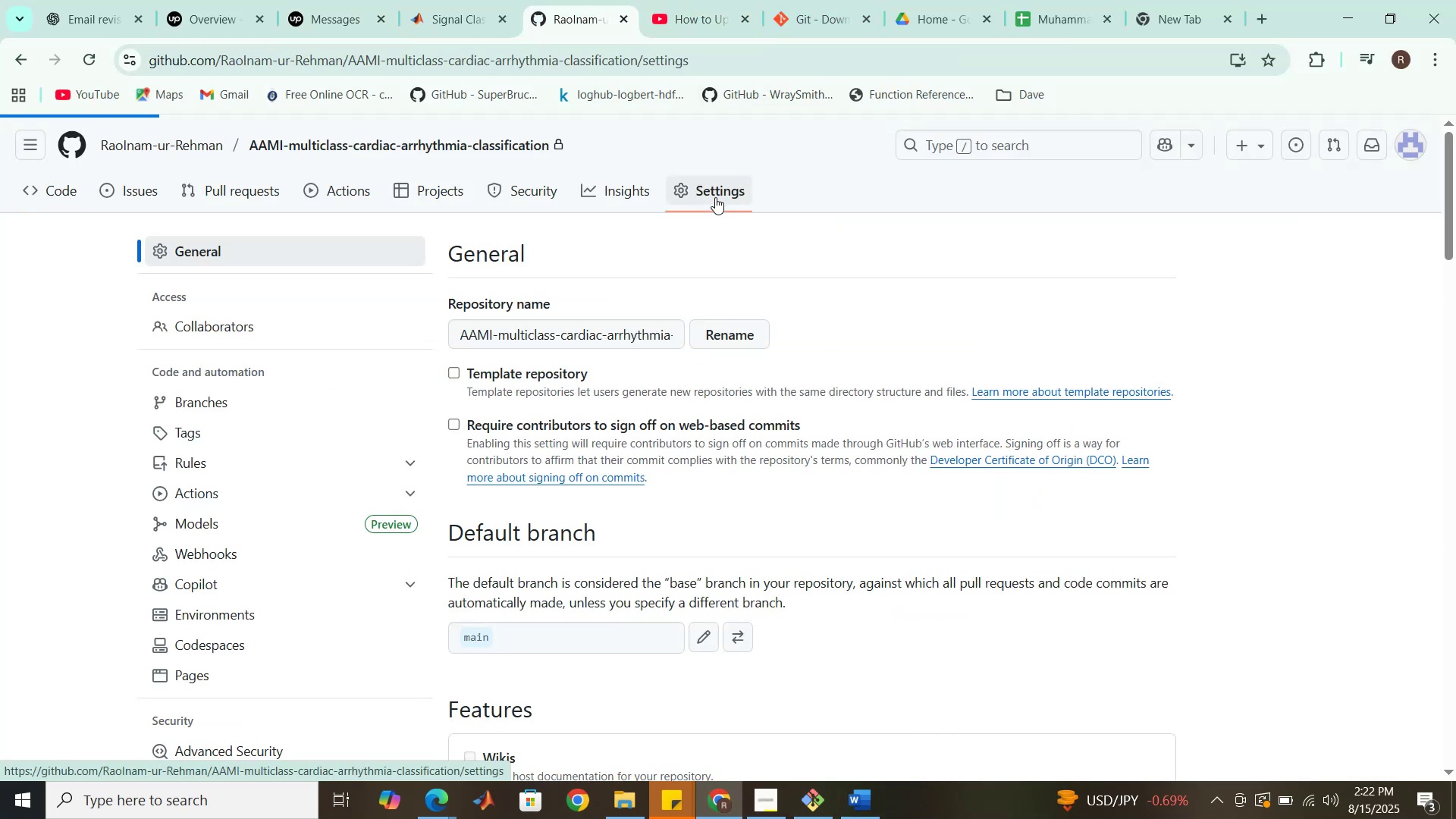 
left_click([227, 322])
 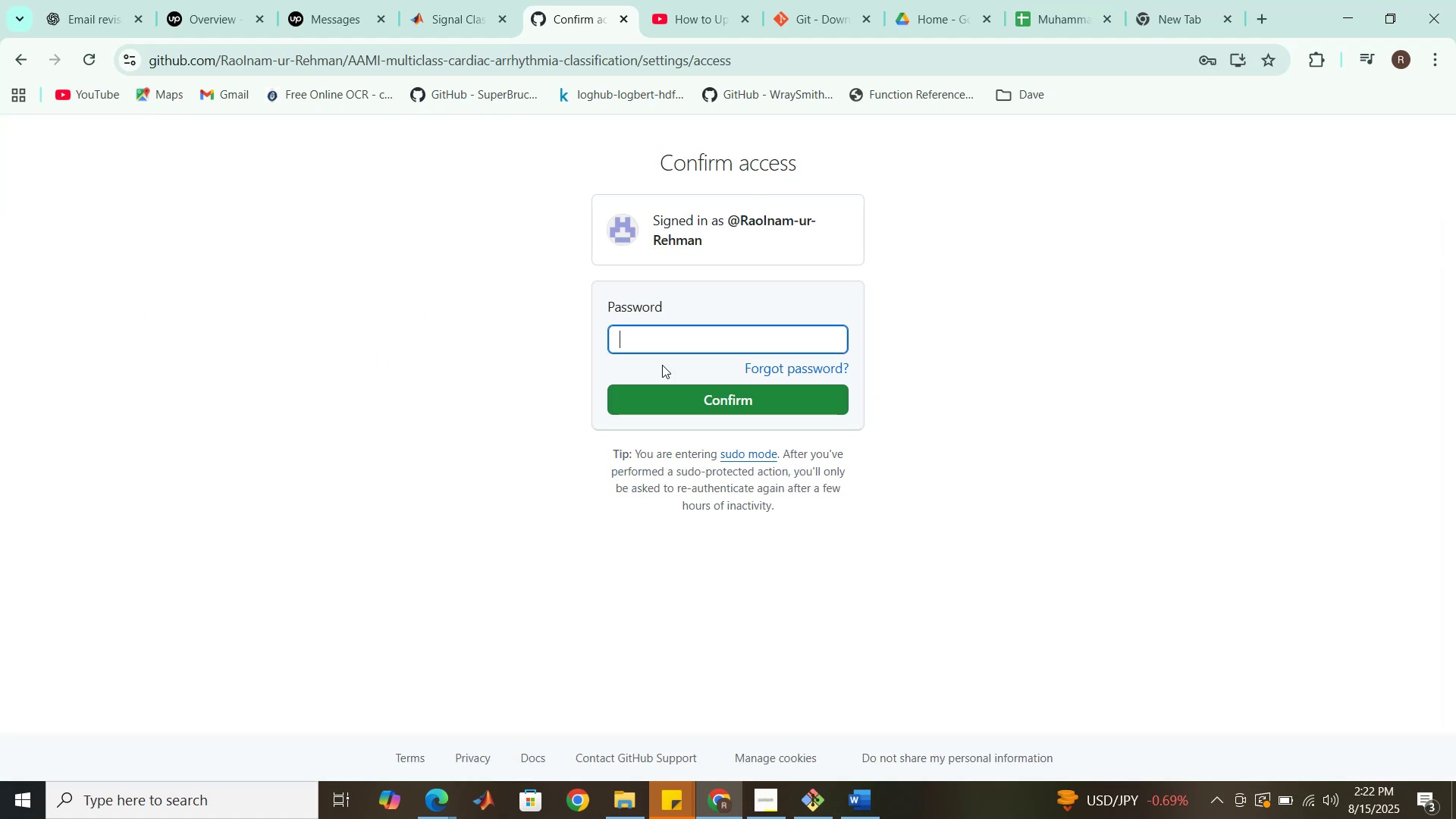 
left_click([699, 337])
 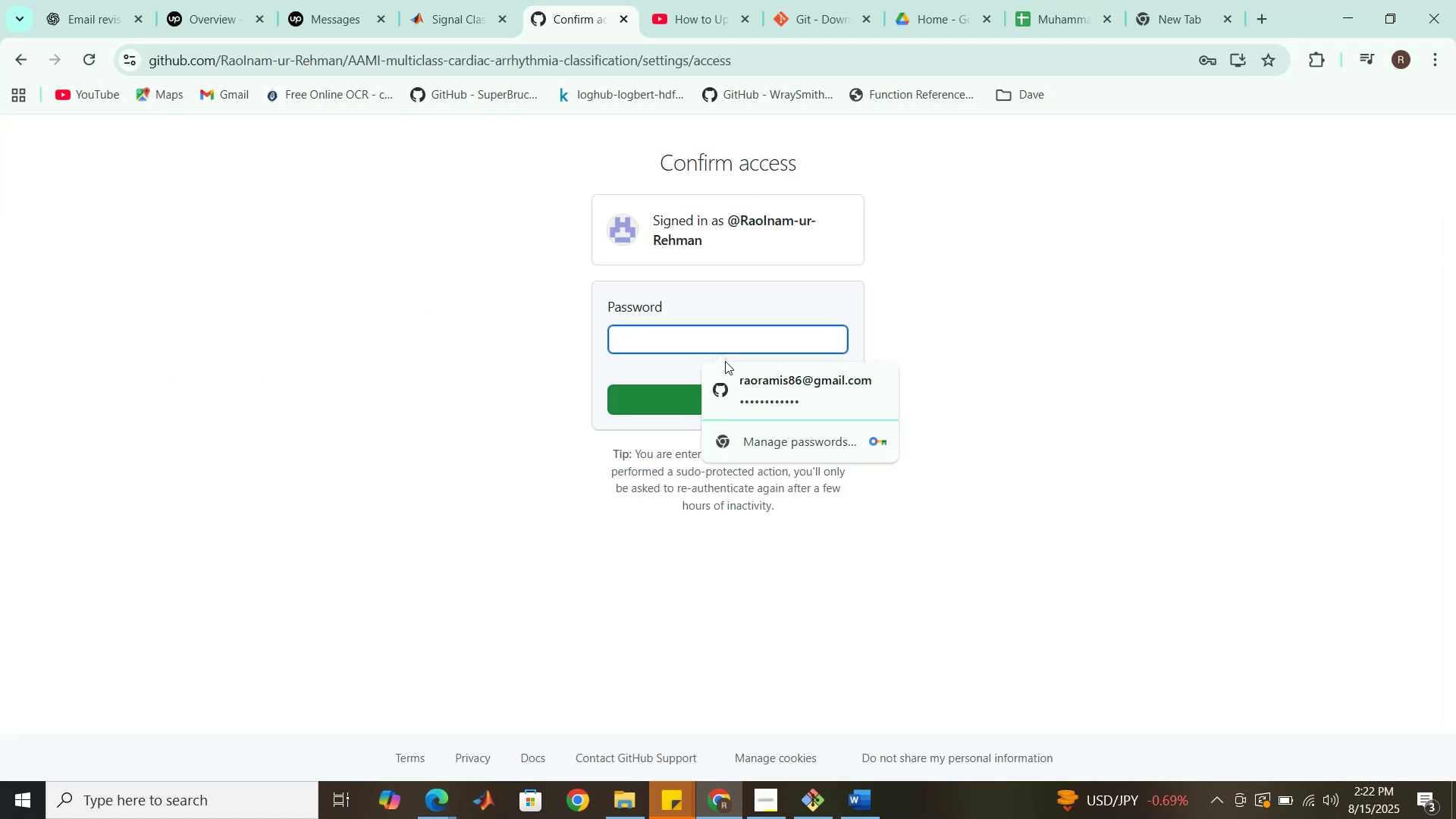 
left_click([733, 383])
 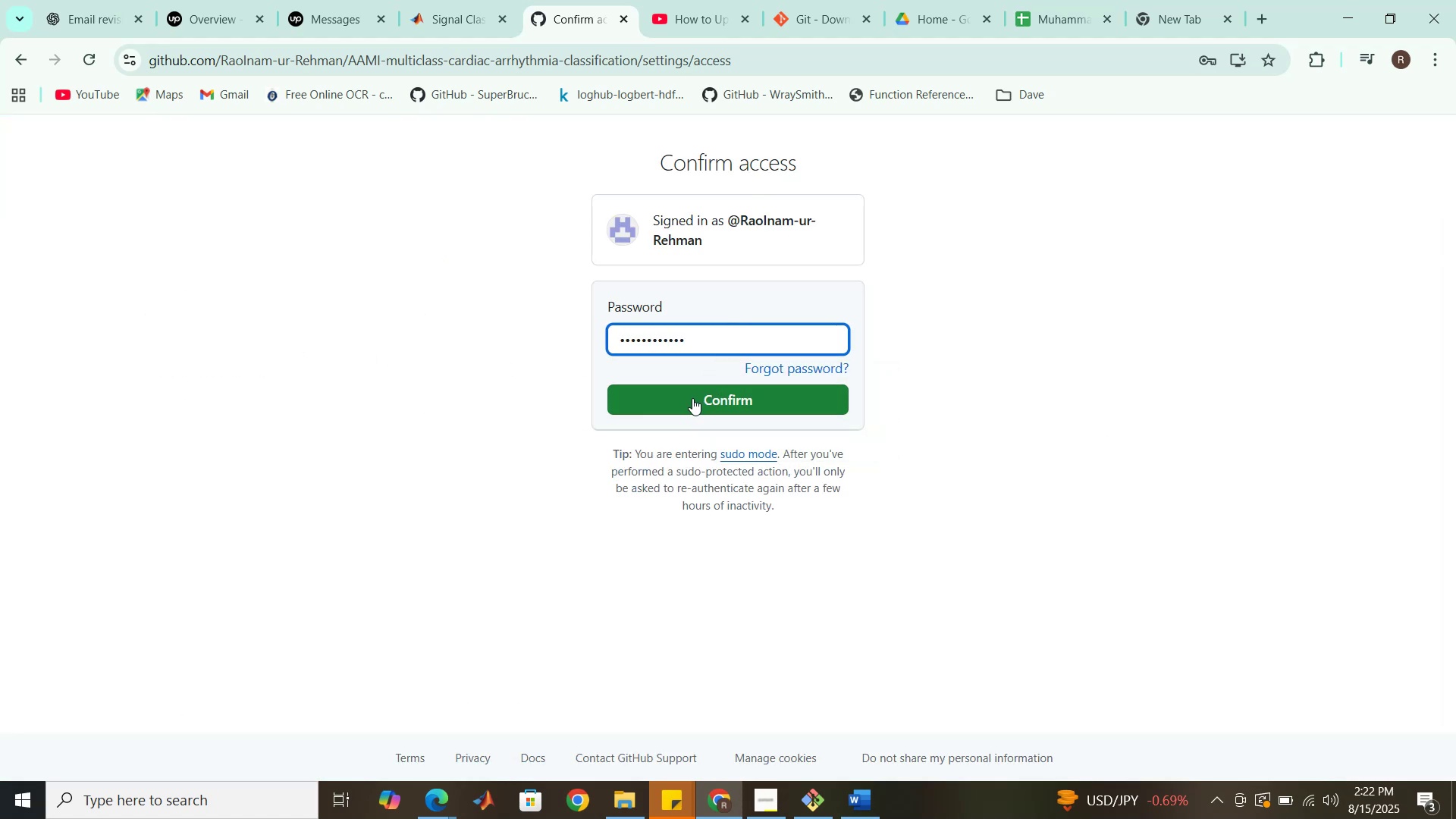 
left_click([692, 398])
 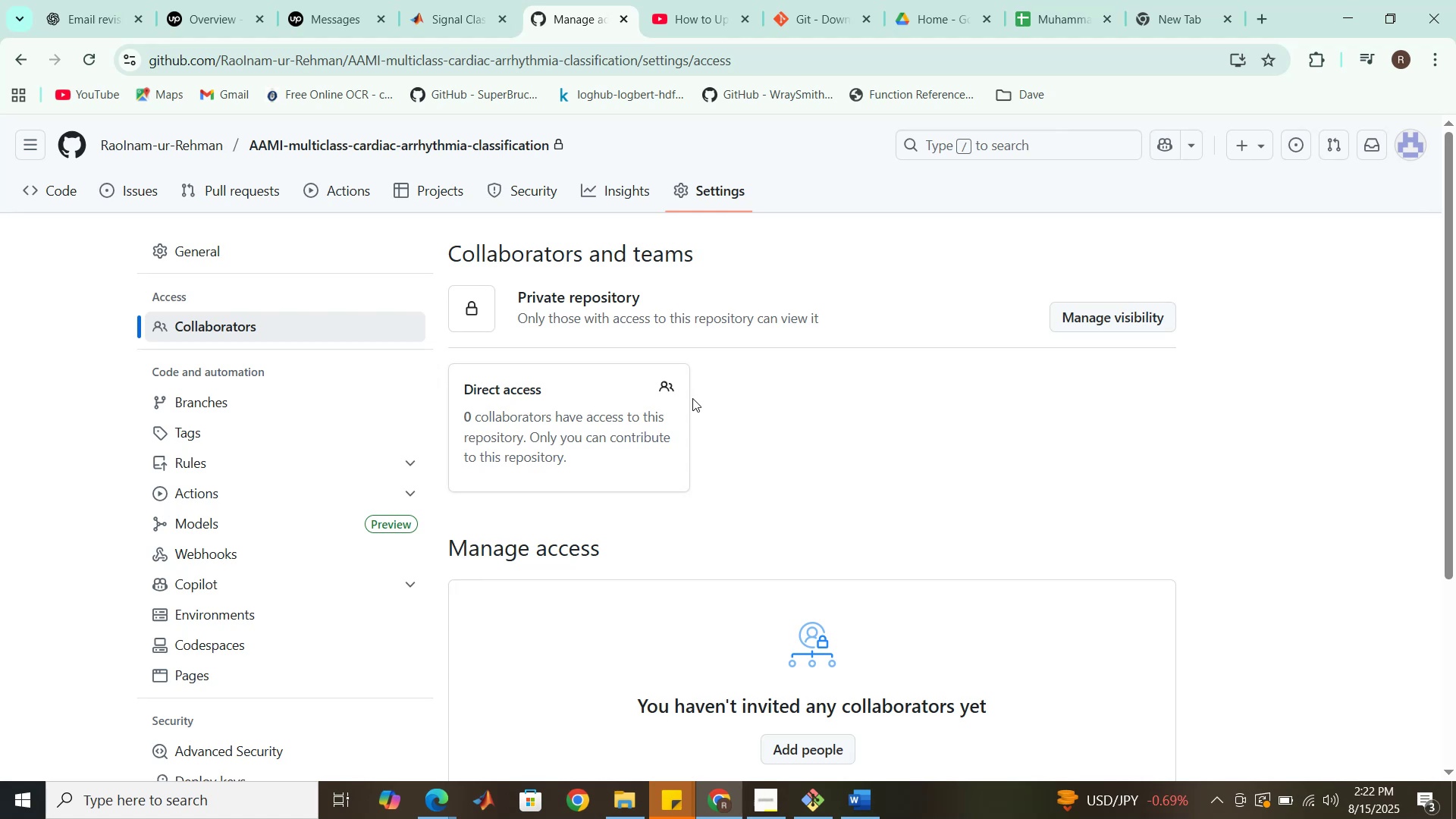 
wait(5.88)
 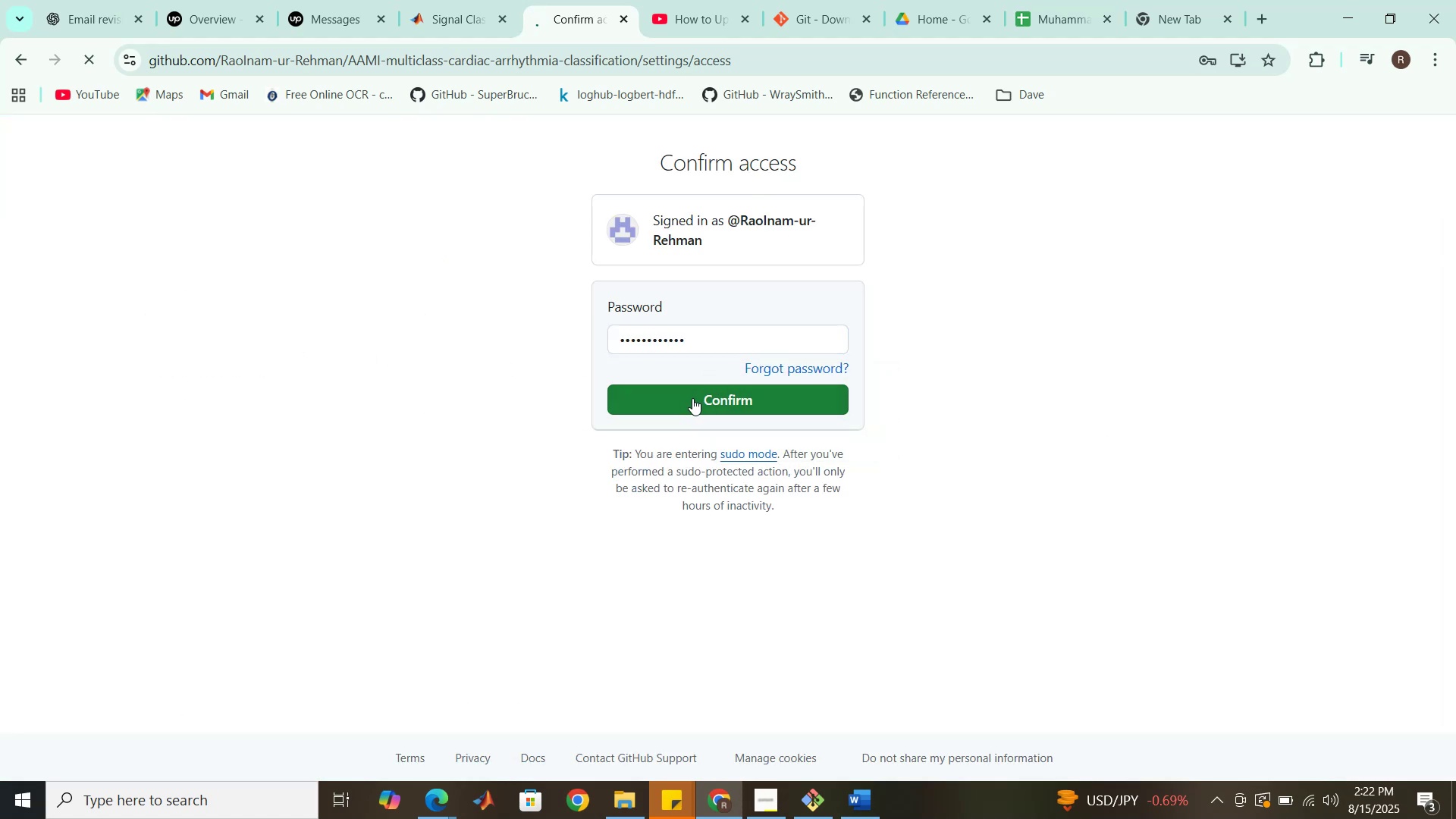 
scroll: coordinate [799, 382], scroll_direction: down, amount: 2.0
 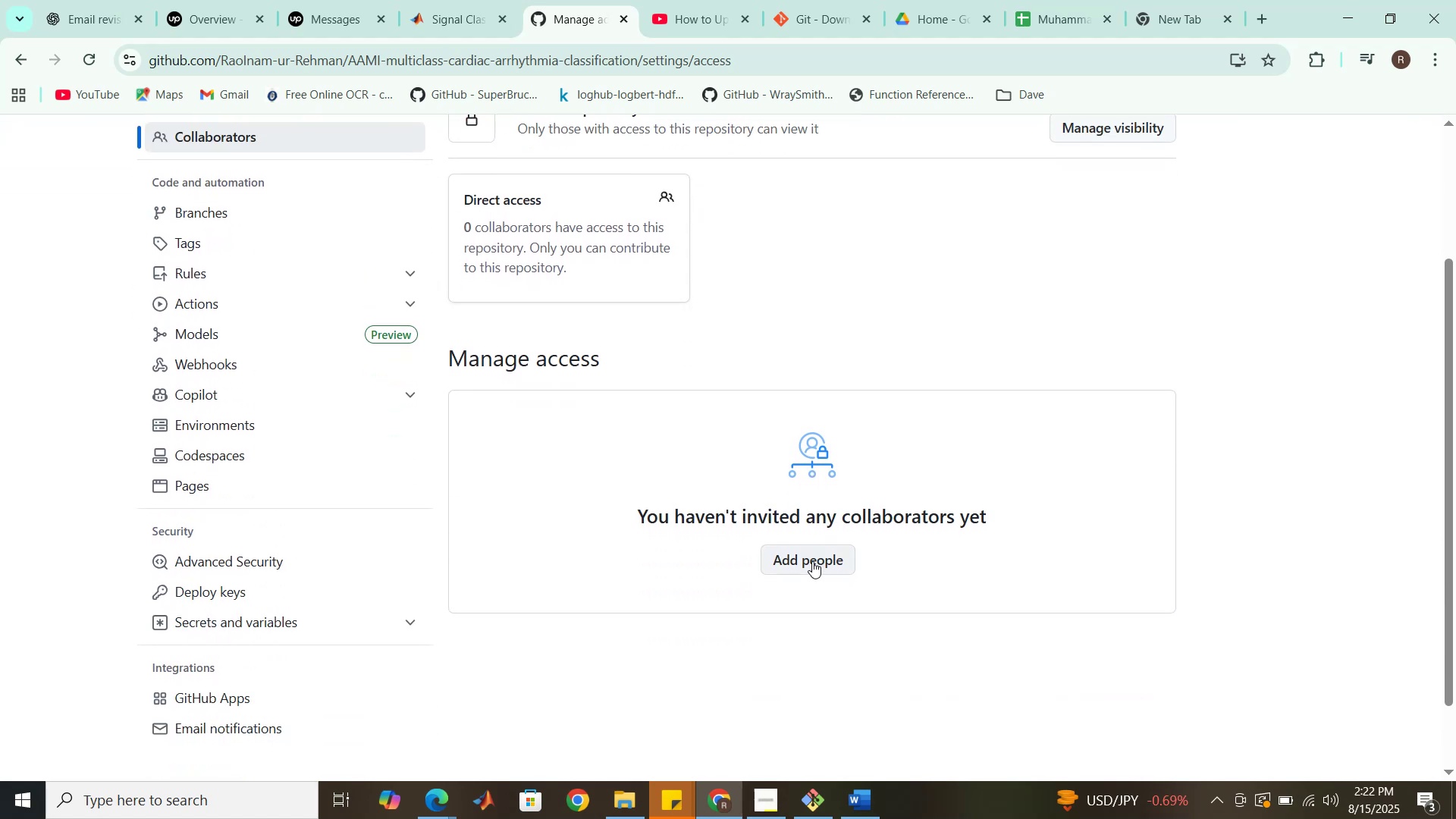 
left_click([812, 561])
 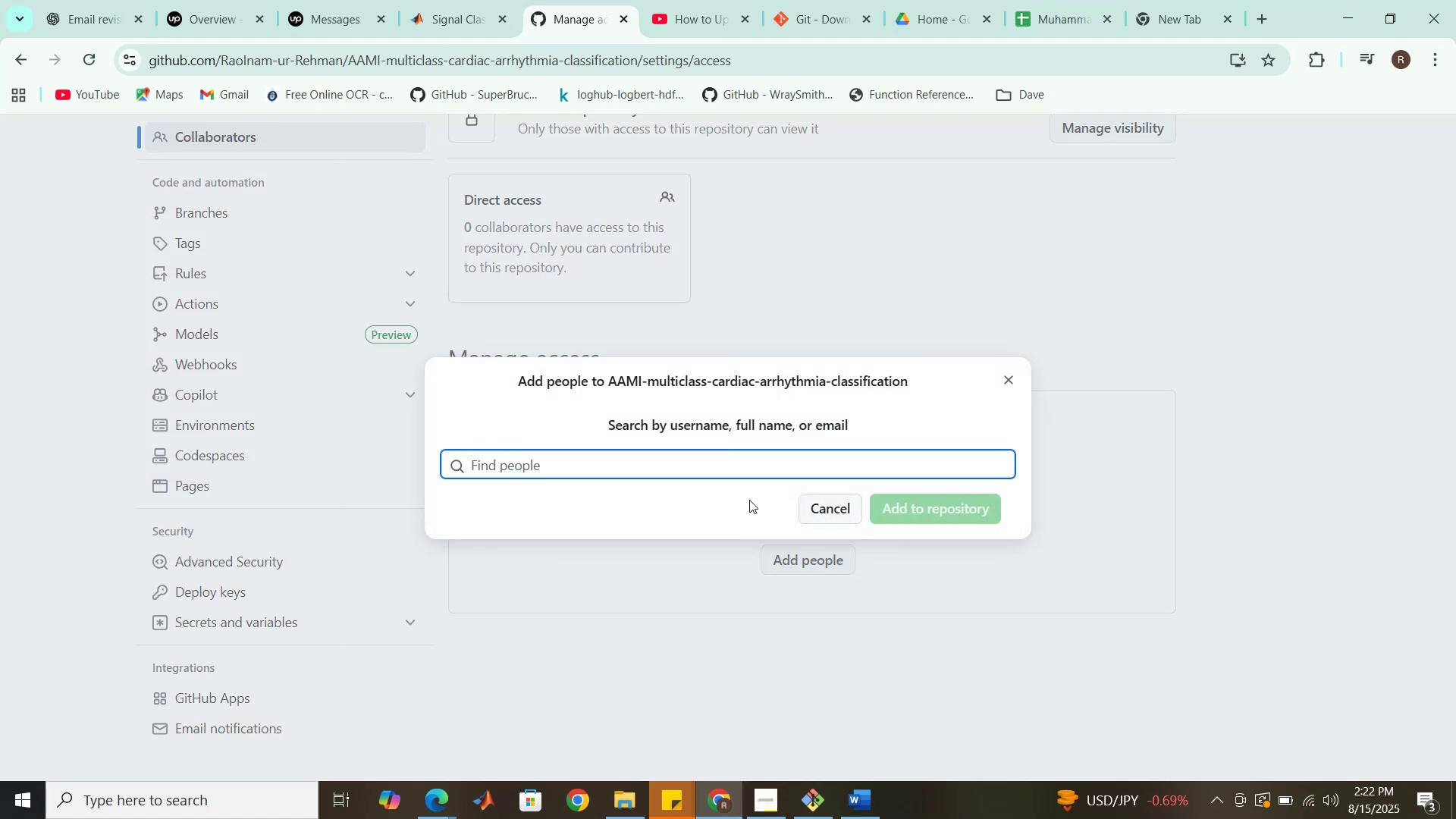 
key(Control+V)
 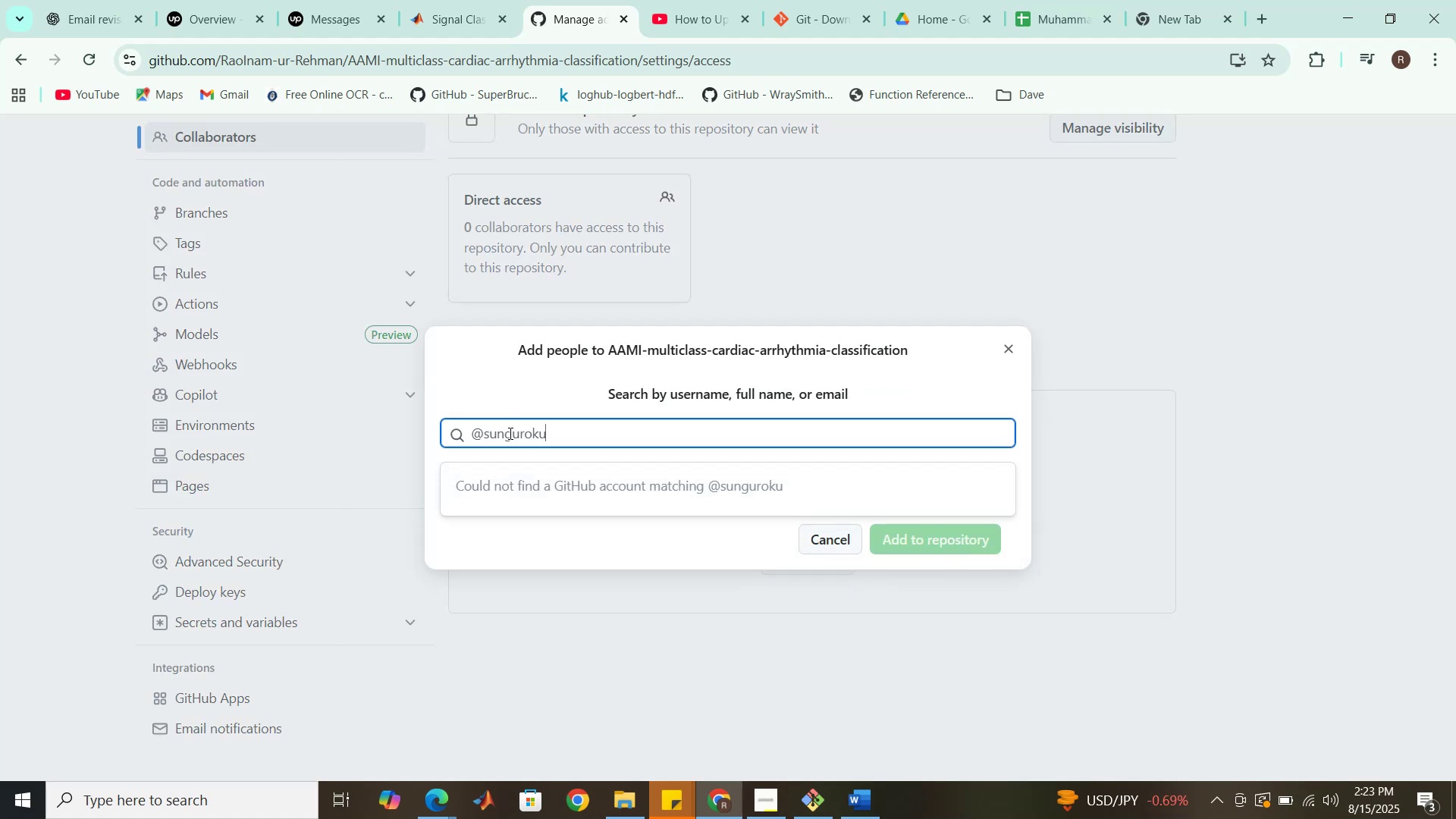 
left_click([486, 432])
 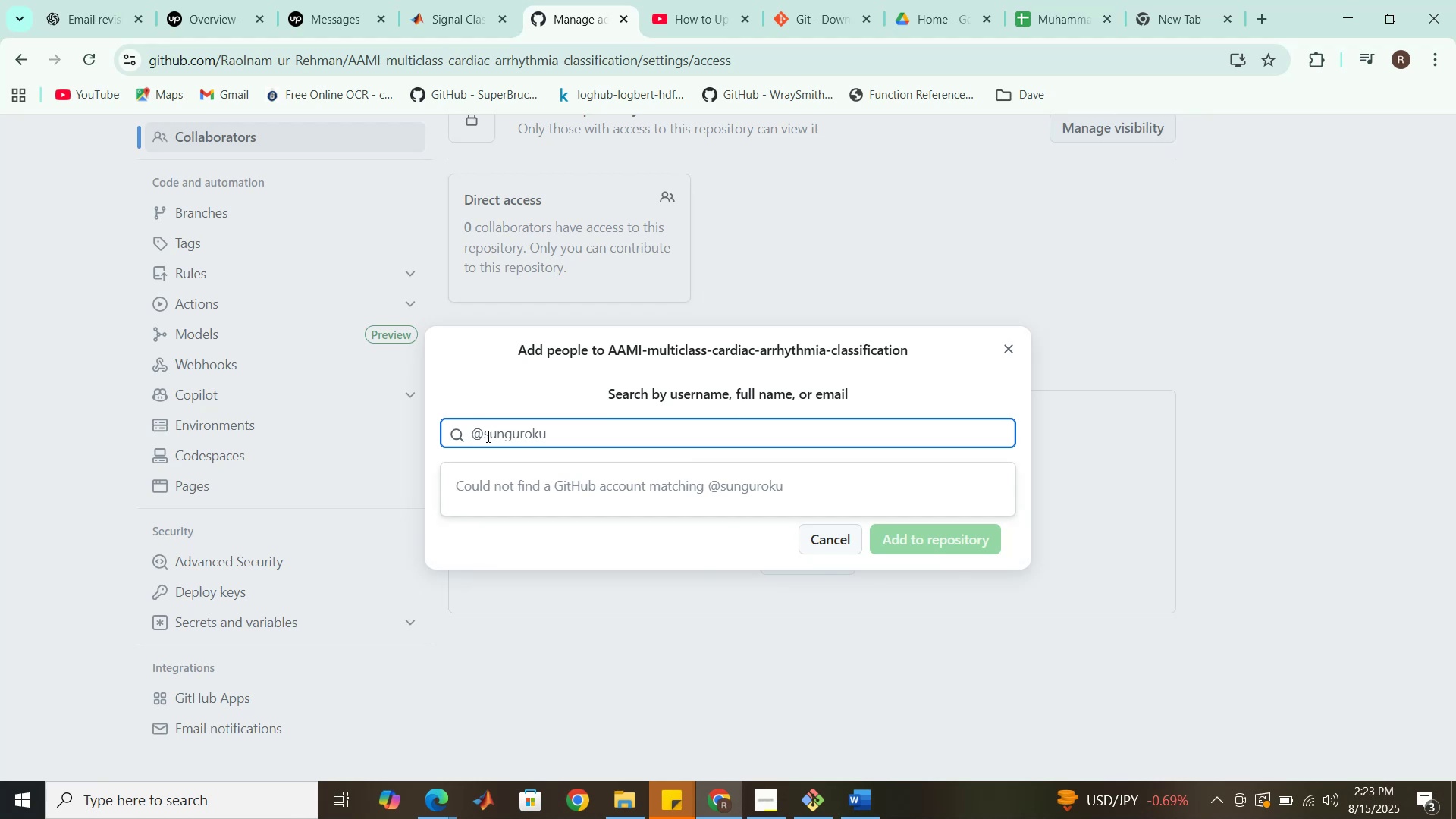 
key(Backspace)
 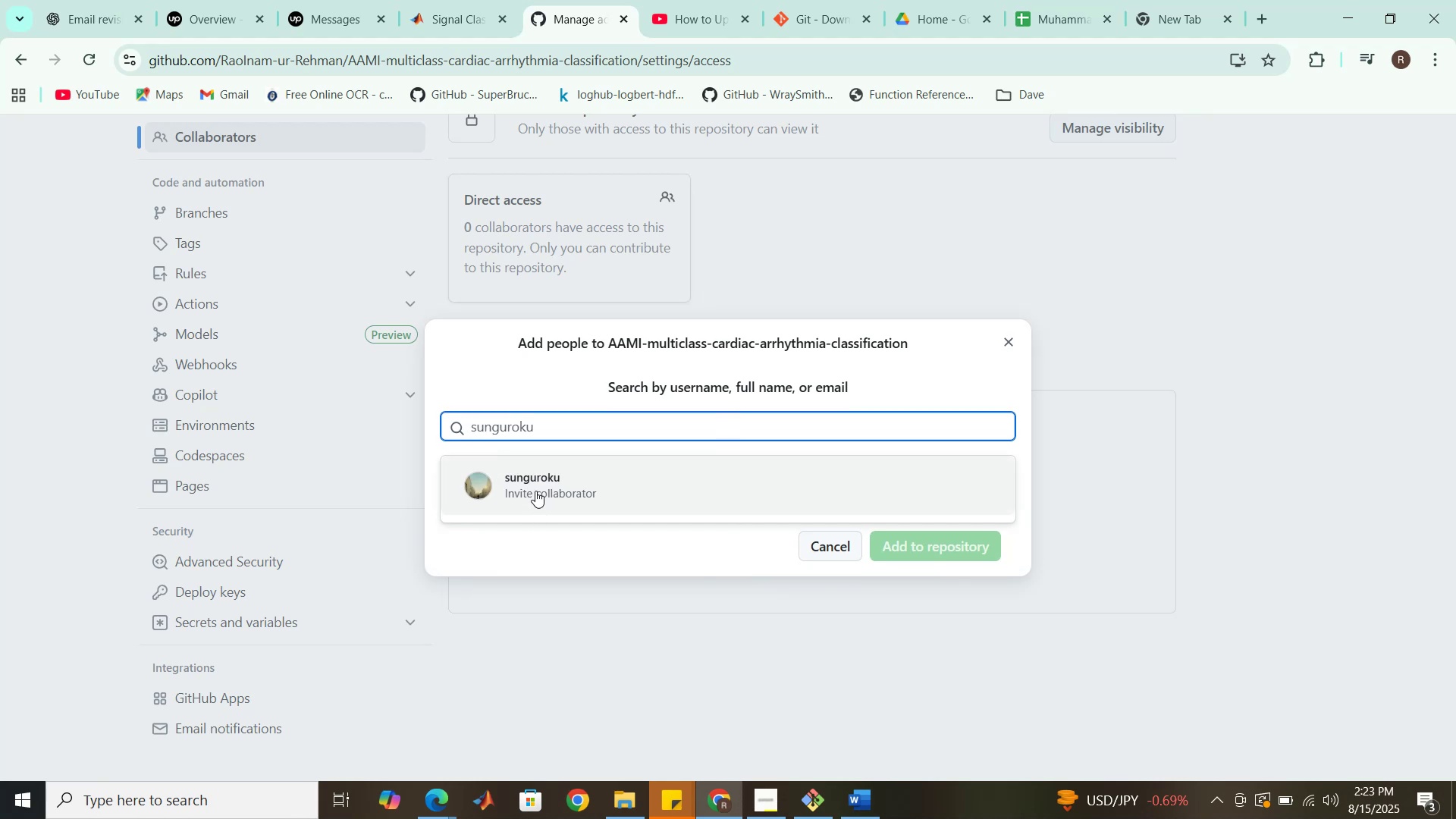 
wait(6.56)
 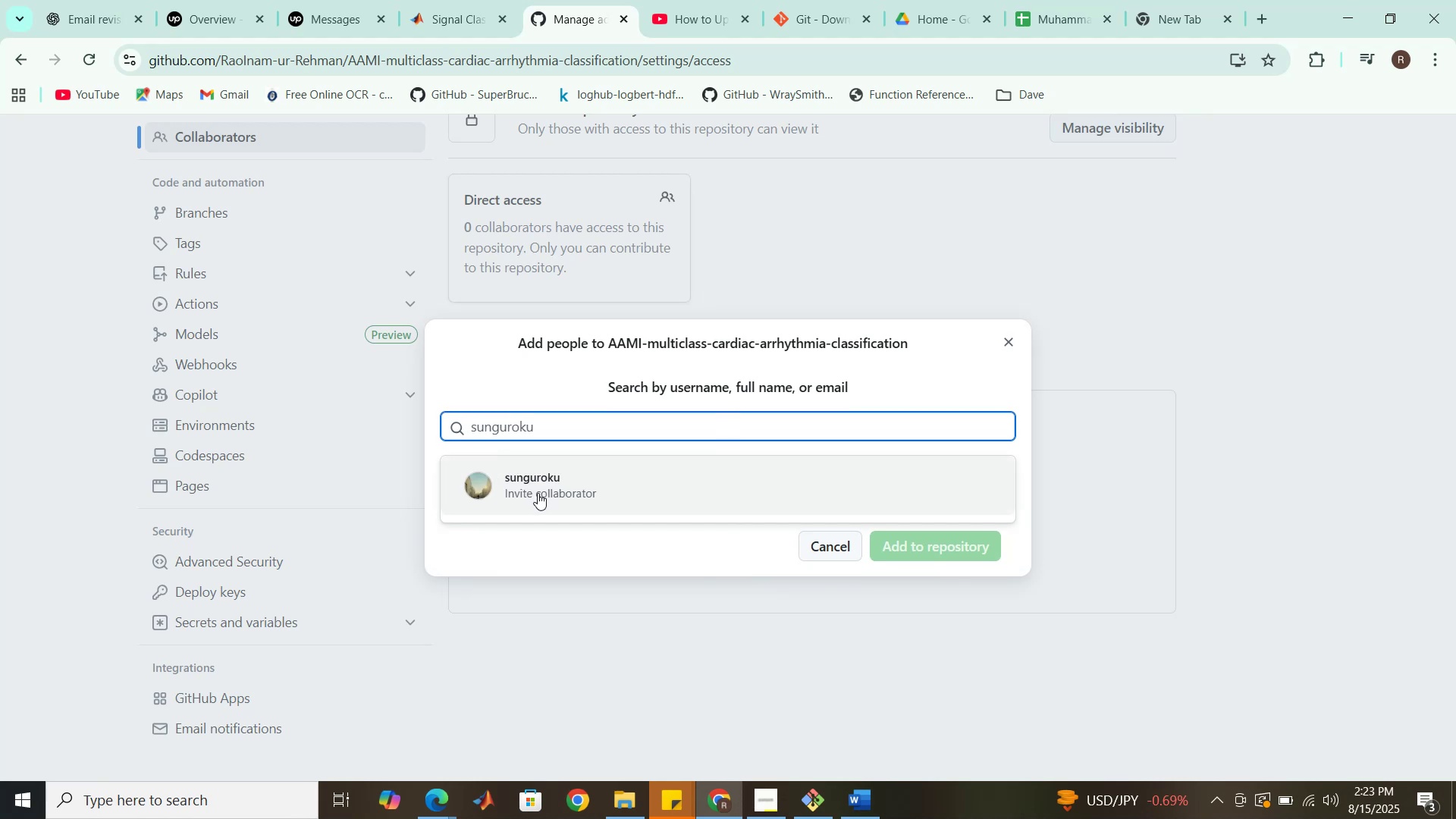 
left_click([535, 491])
 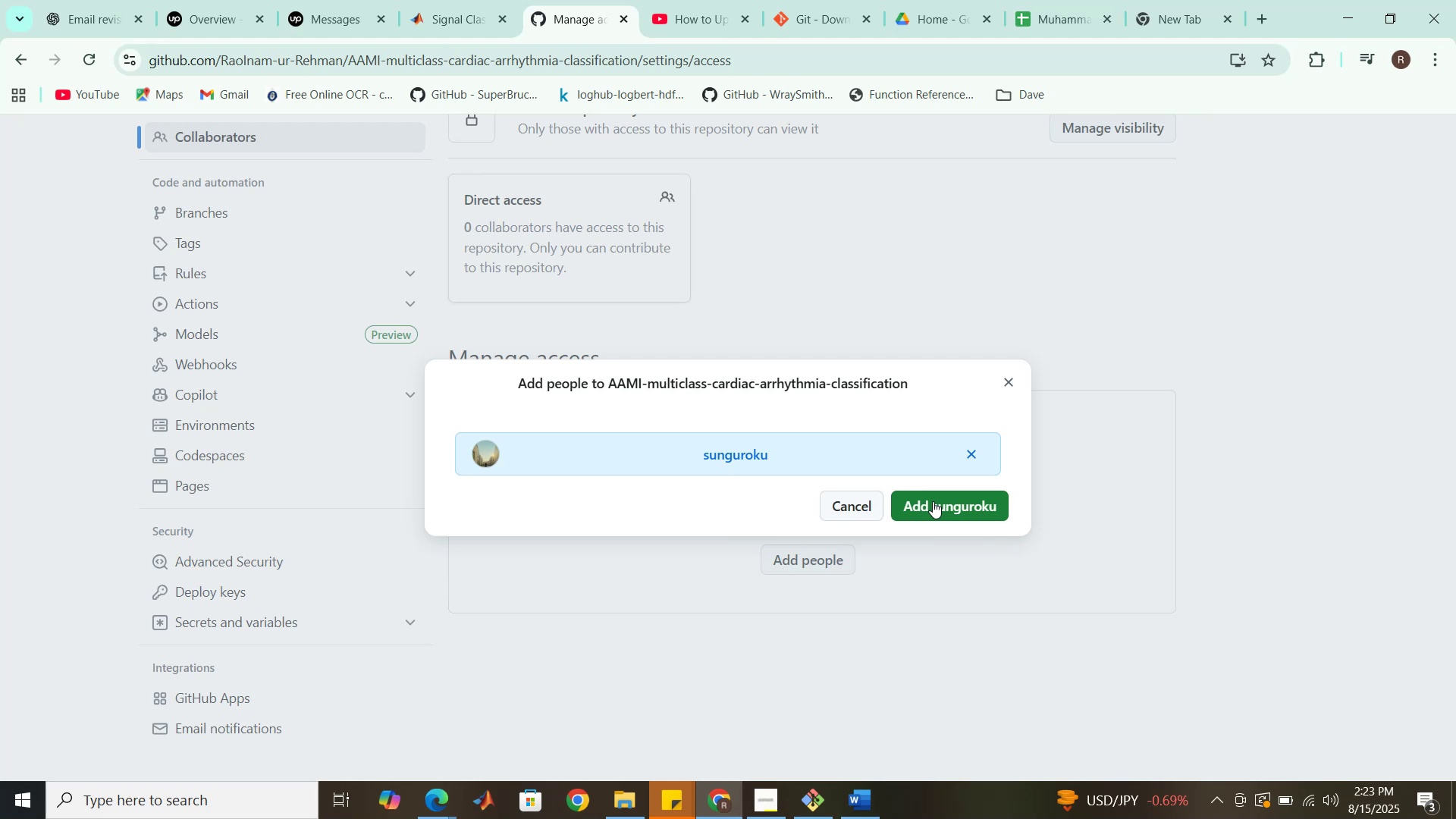 
left_click([933, 501])
 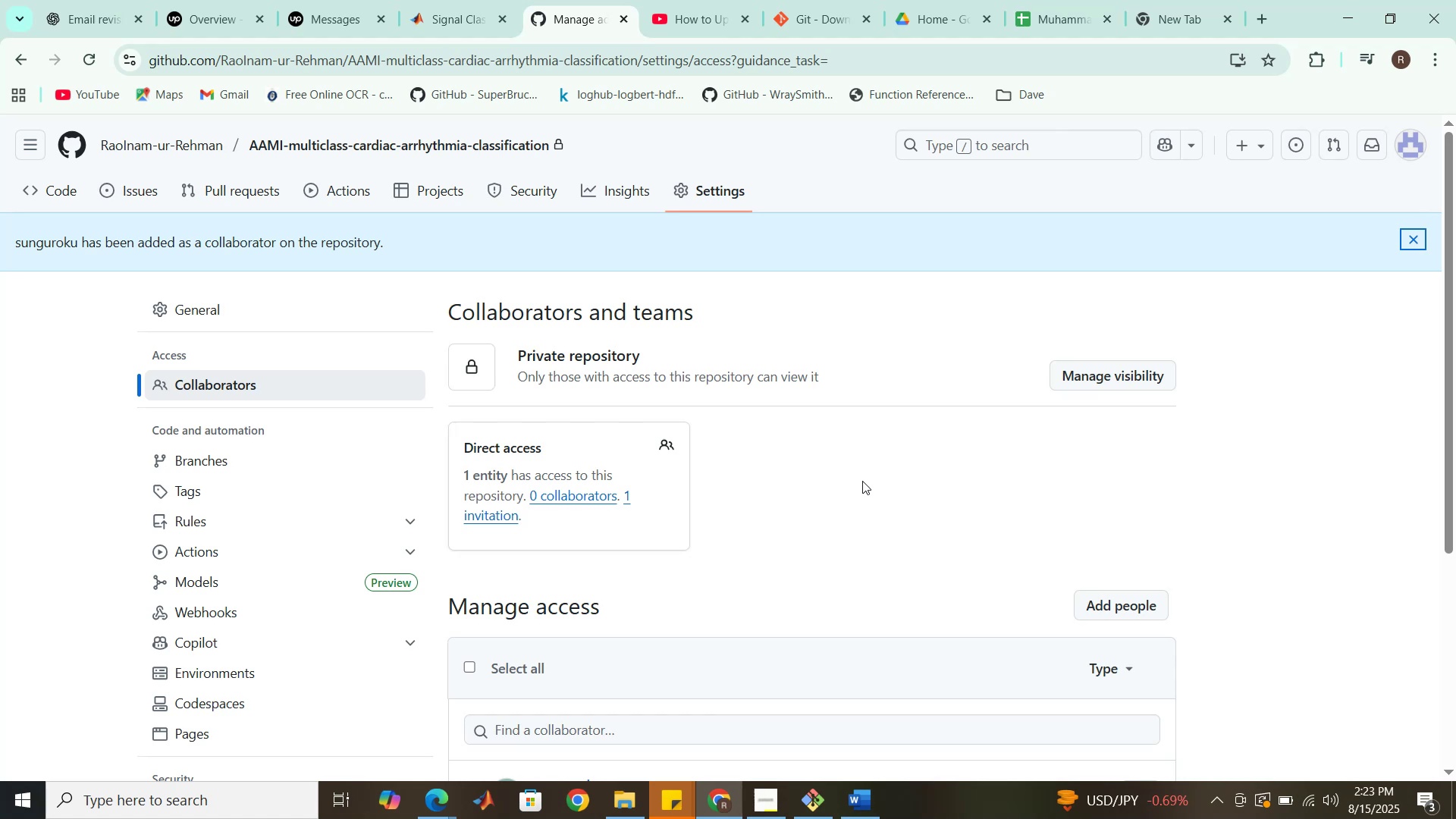 
wait(16.24)
 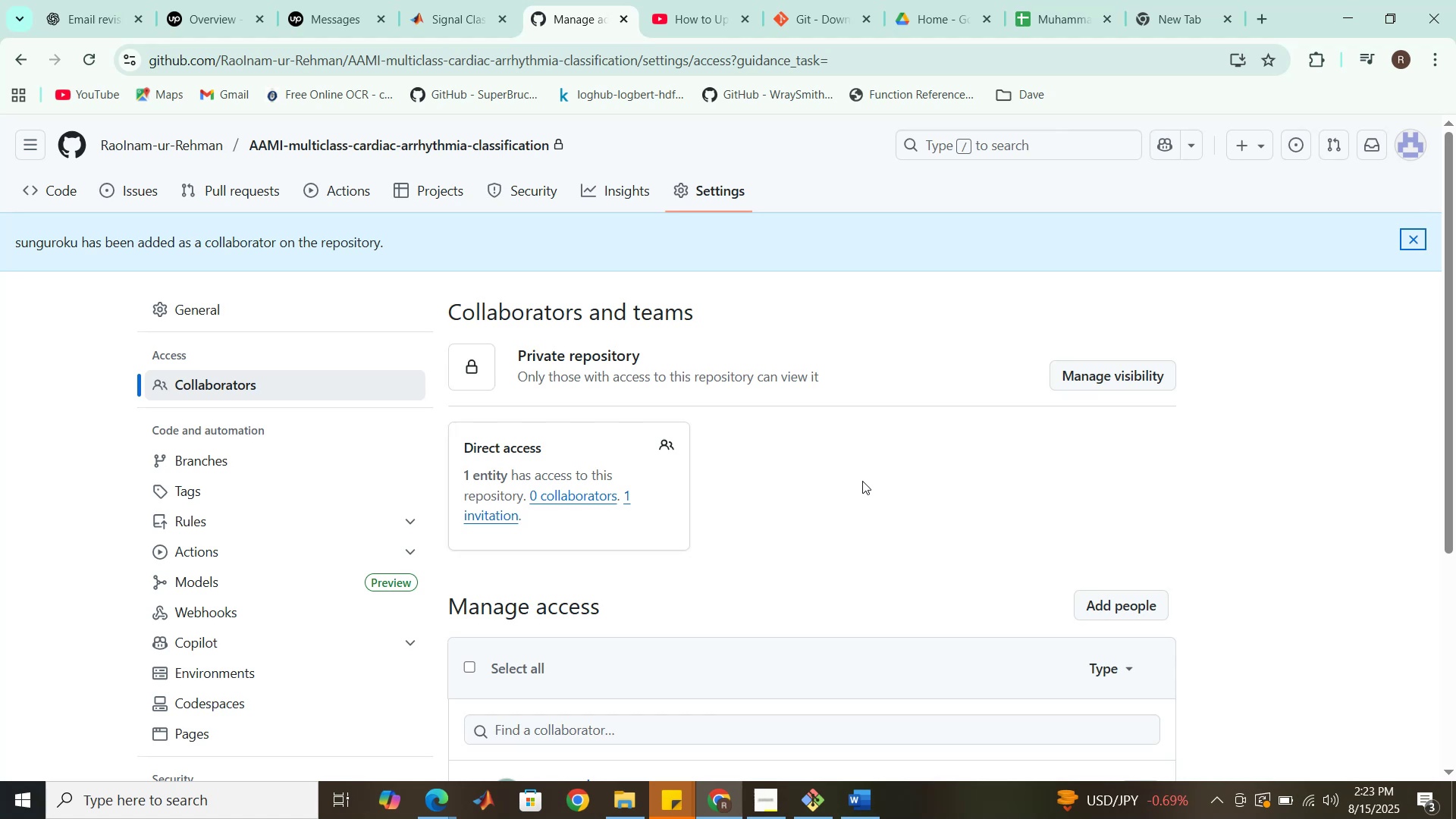 
scroll: coordinate [867, 585], scroll_direction: down, amount: 3.0
 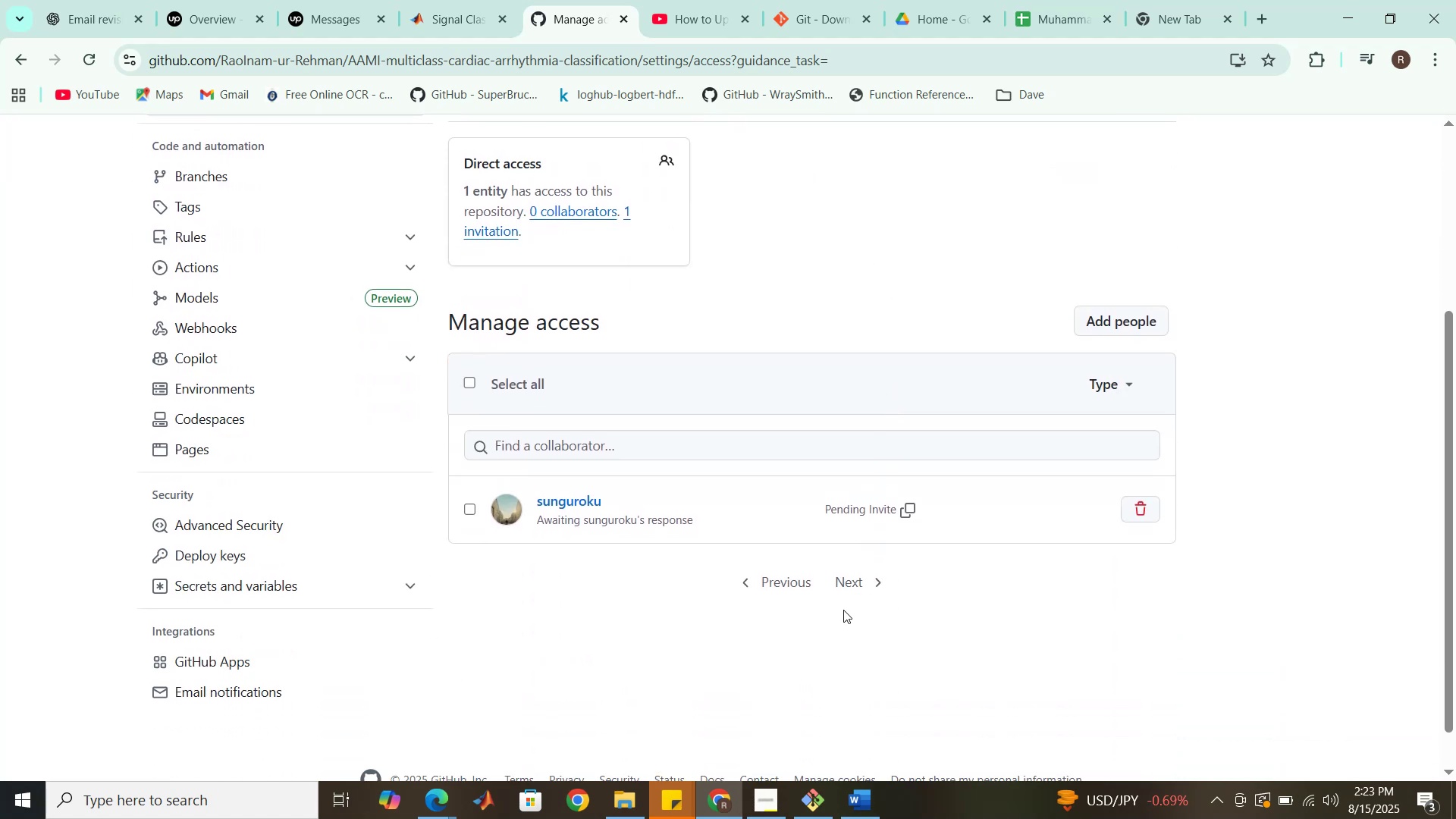 
scroll: coordinate [843, 610], scroll_direction: up, amount: 8.0
 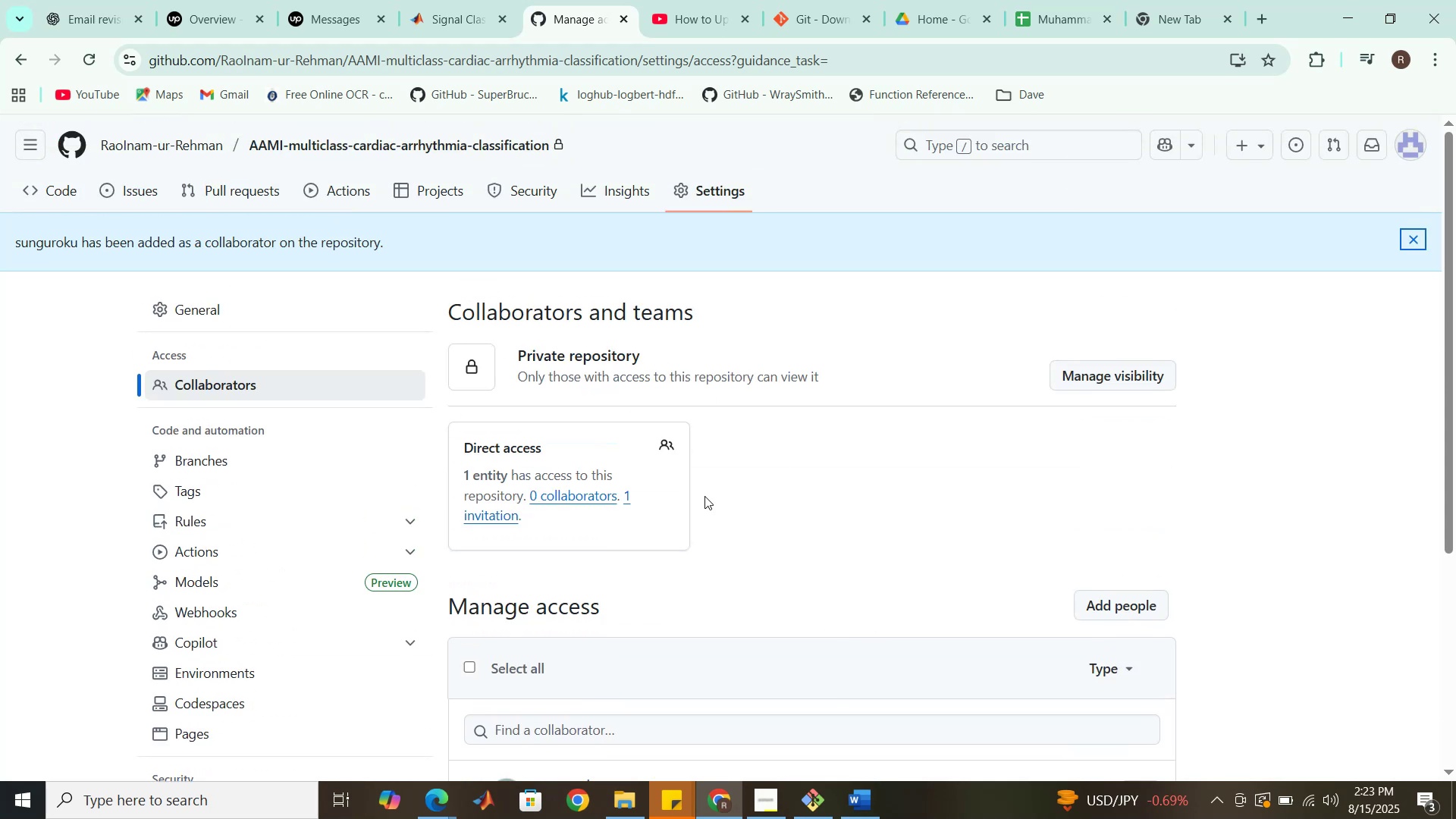 
left_click([436, 789])
 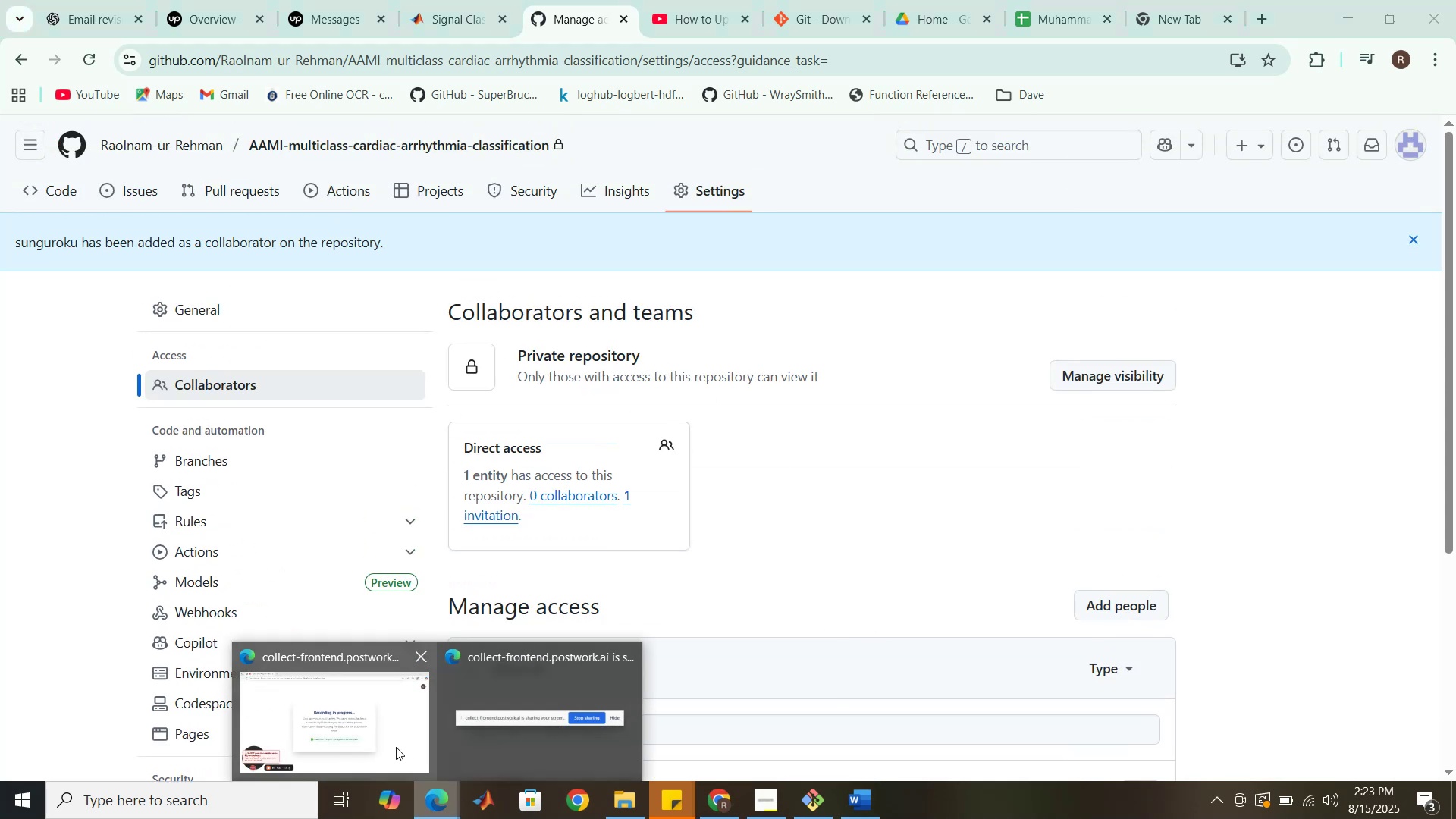 
left_click([396, 747])
 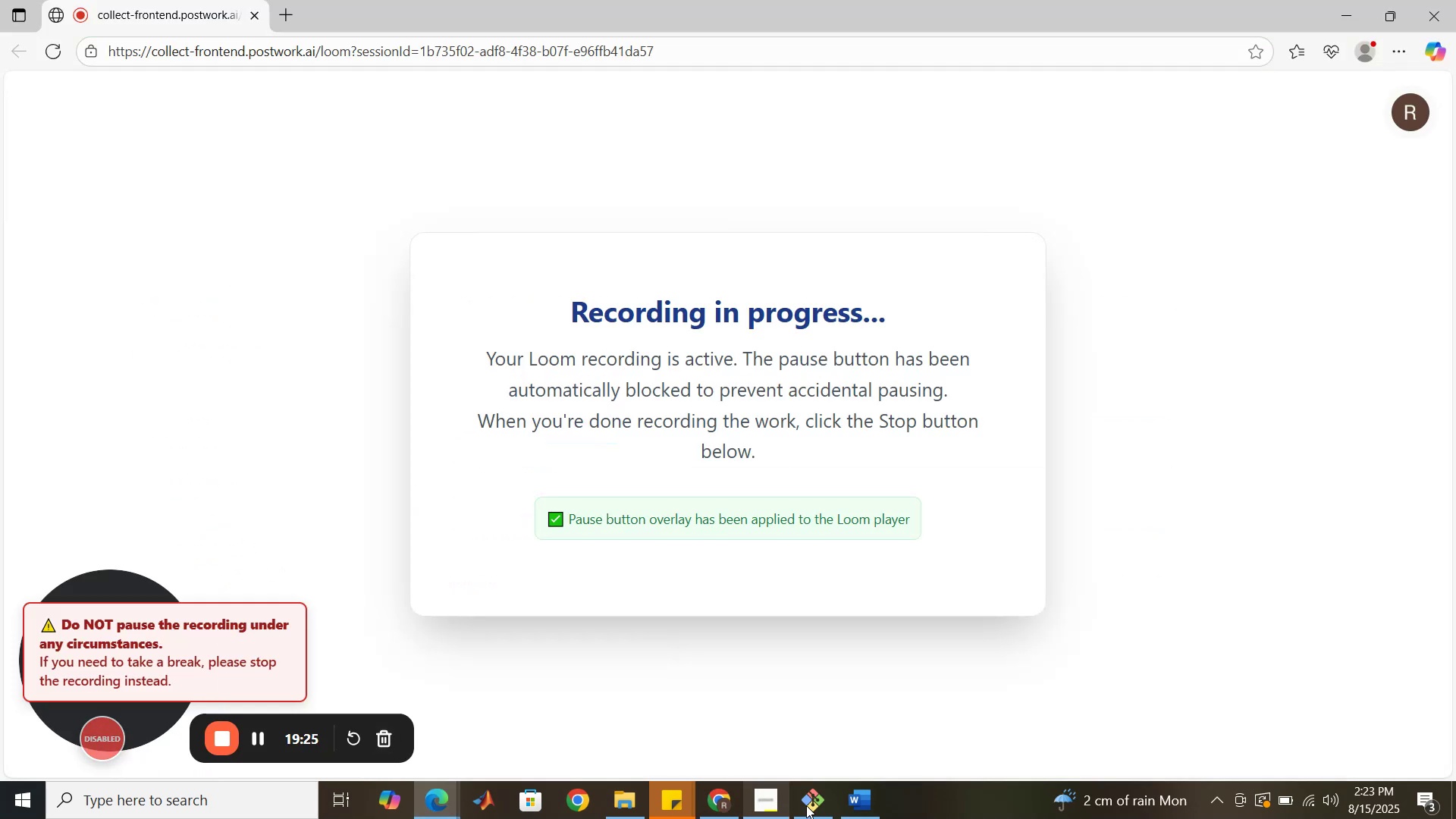 
left_click([852, 805])
 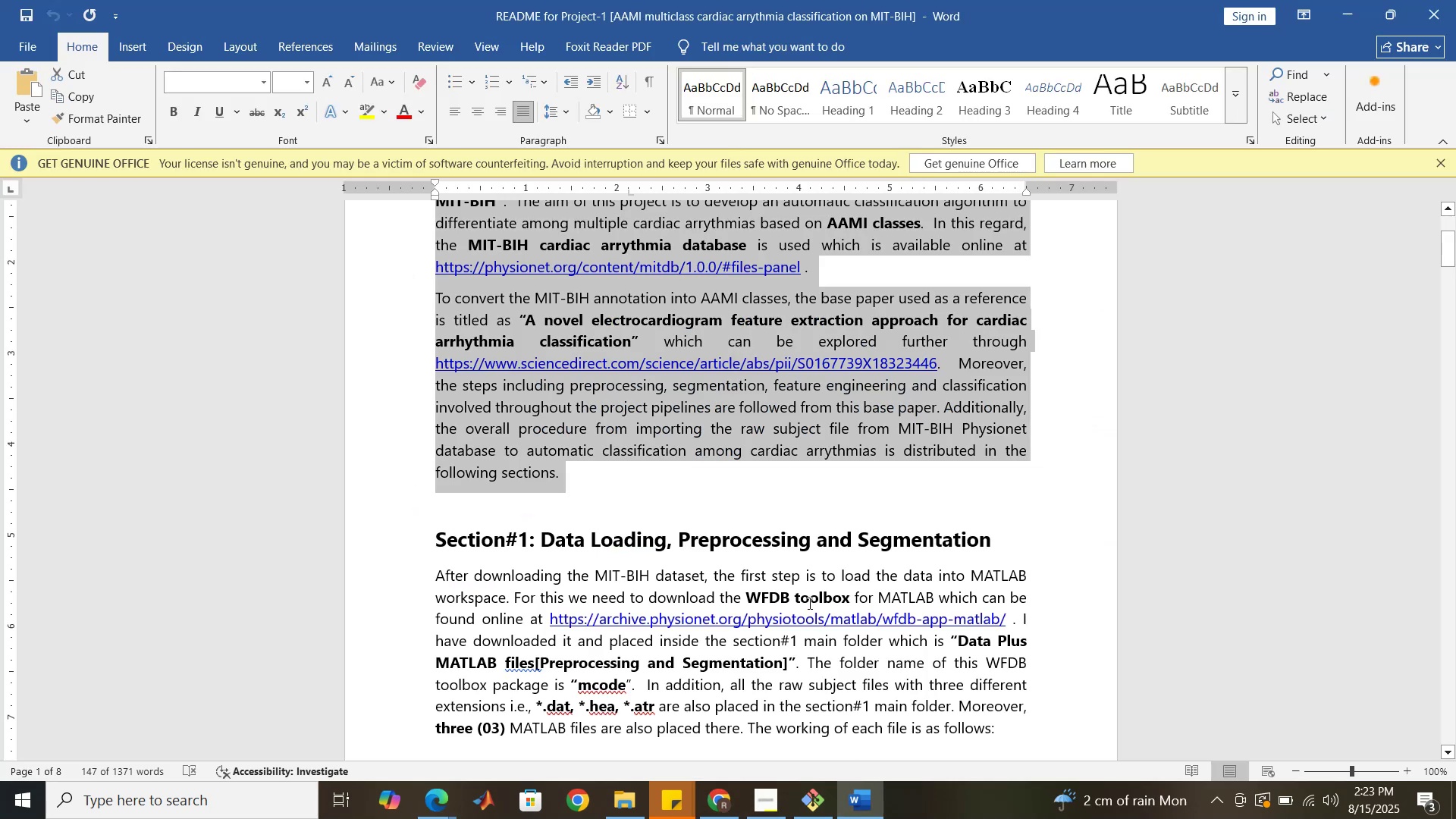 
scroll: coordinate [808, 553], scroll_direction: up, amount: 4.0
 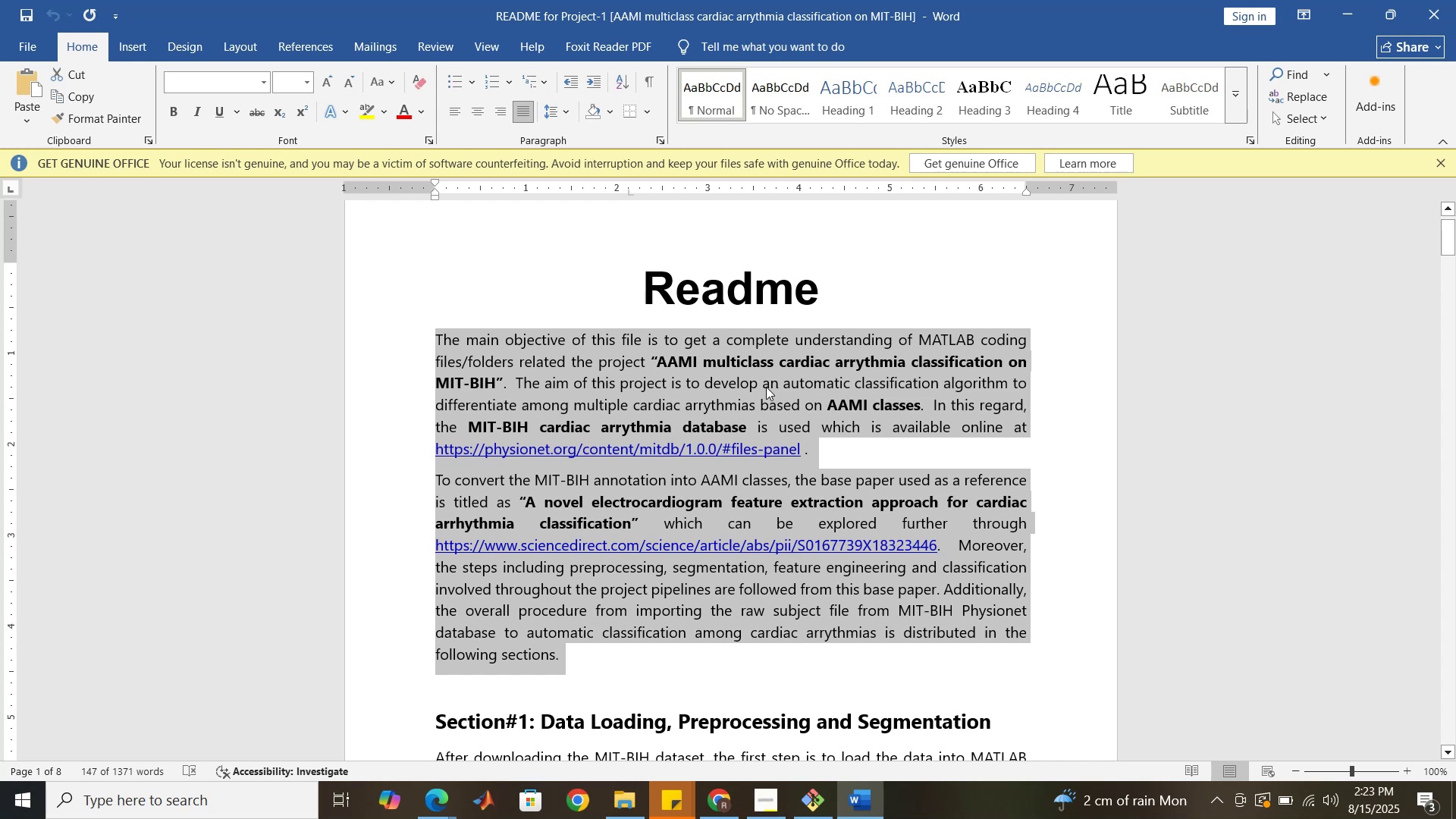 
left_click([743, 389])
 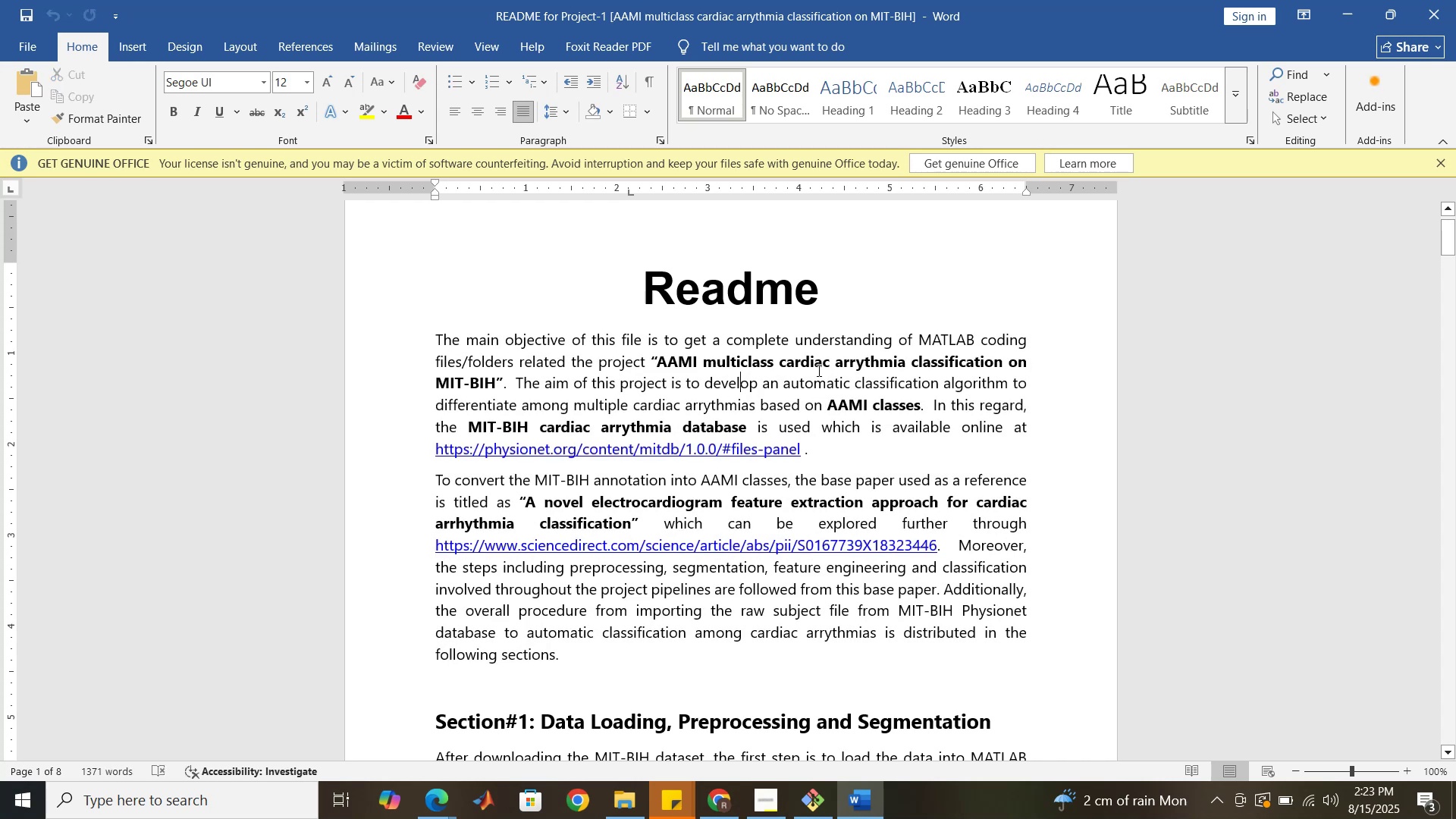 
wait(6.28)
 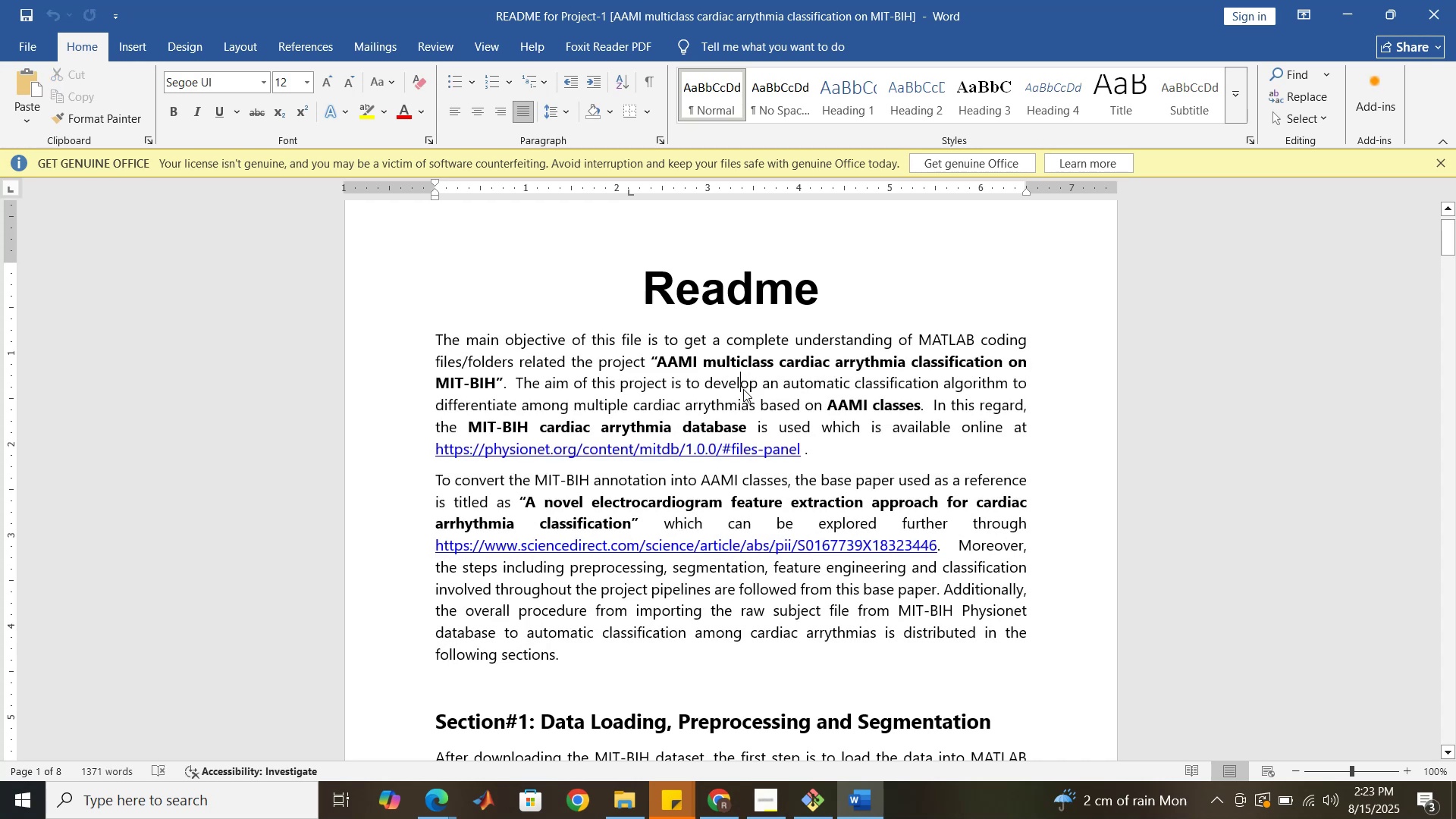 
right_click([864, 362])
 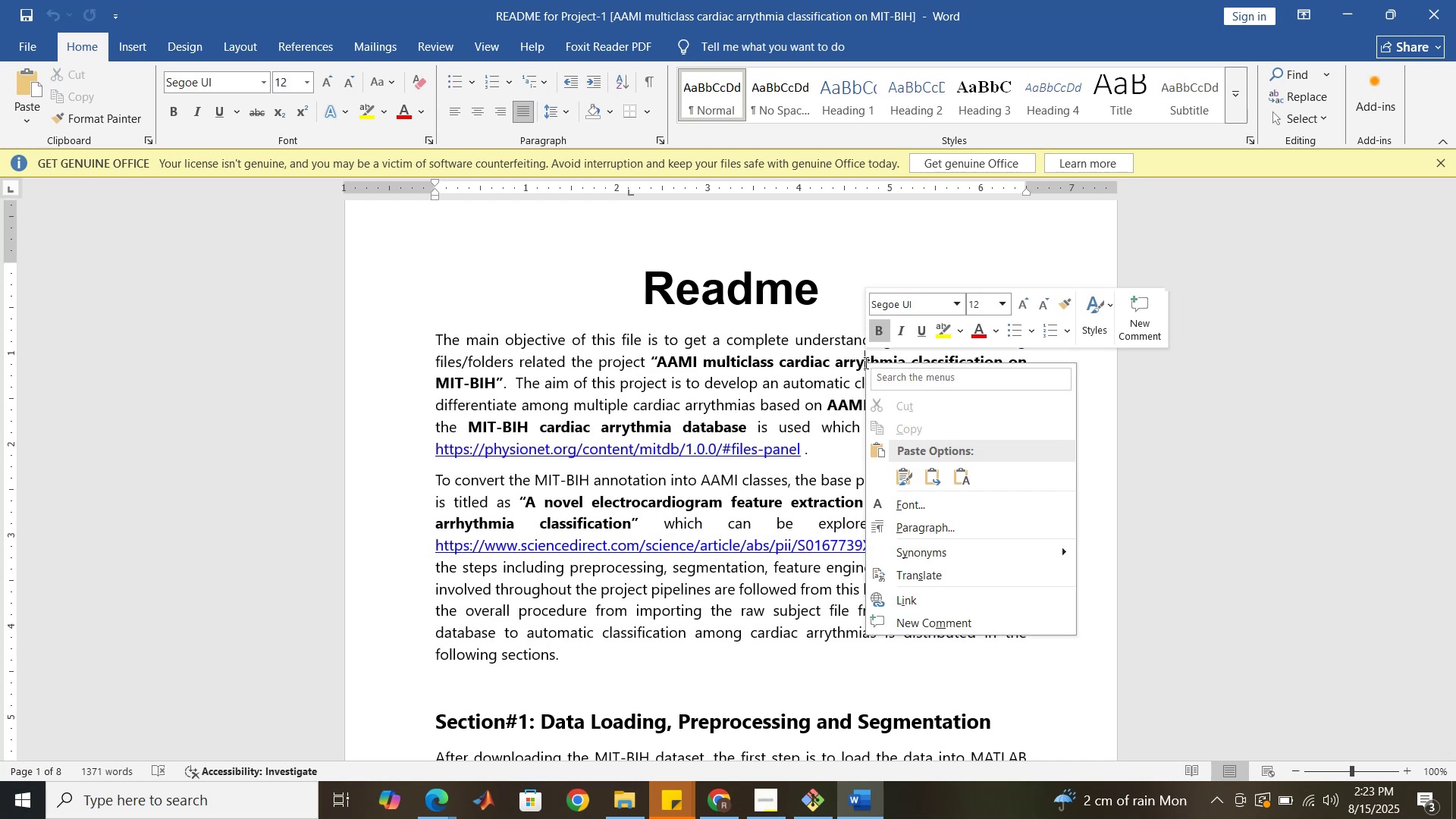 
left_click([852, 366])
 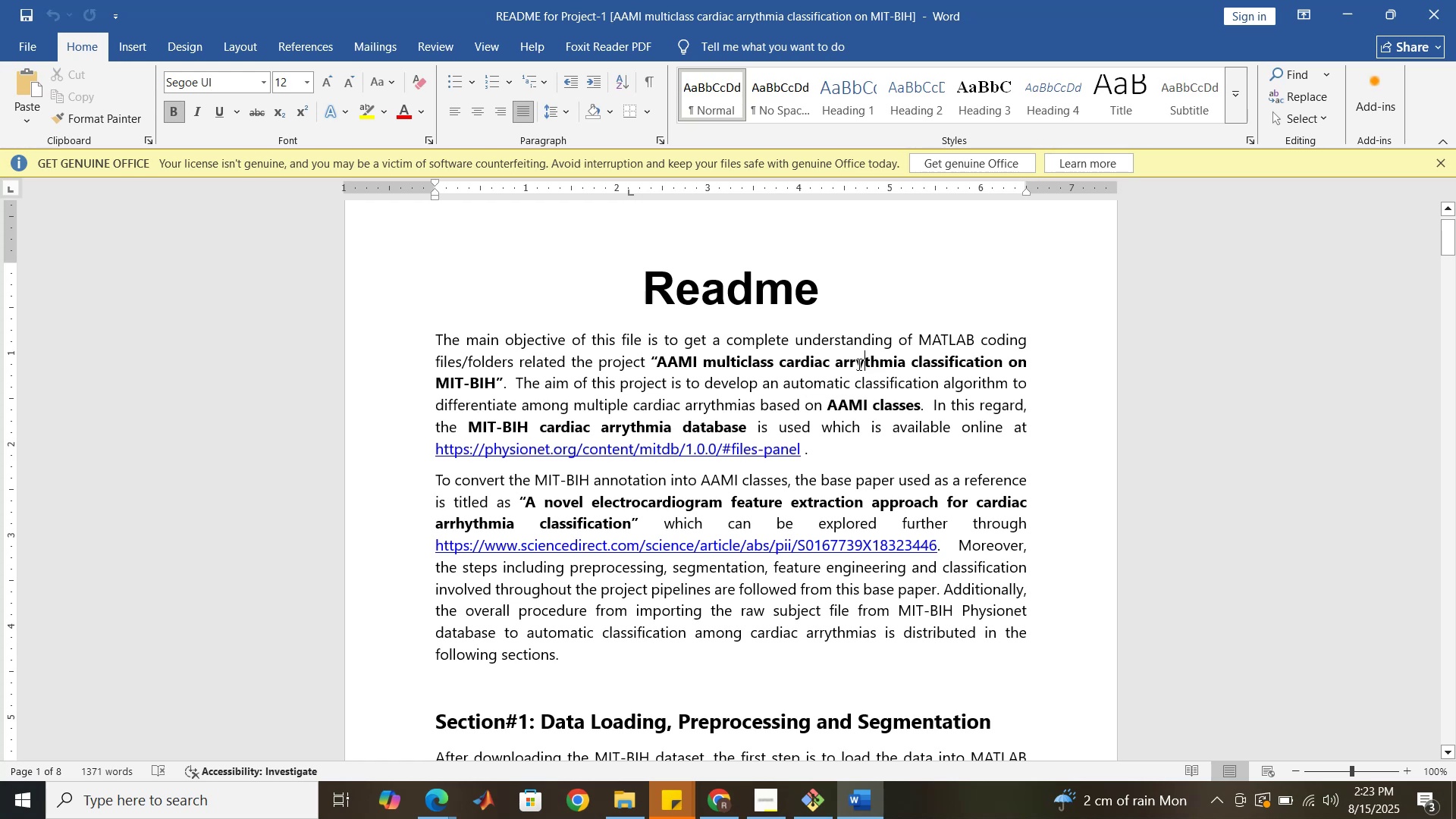 
left_click([858, 364])
 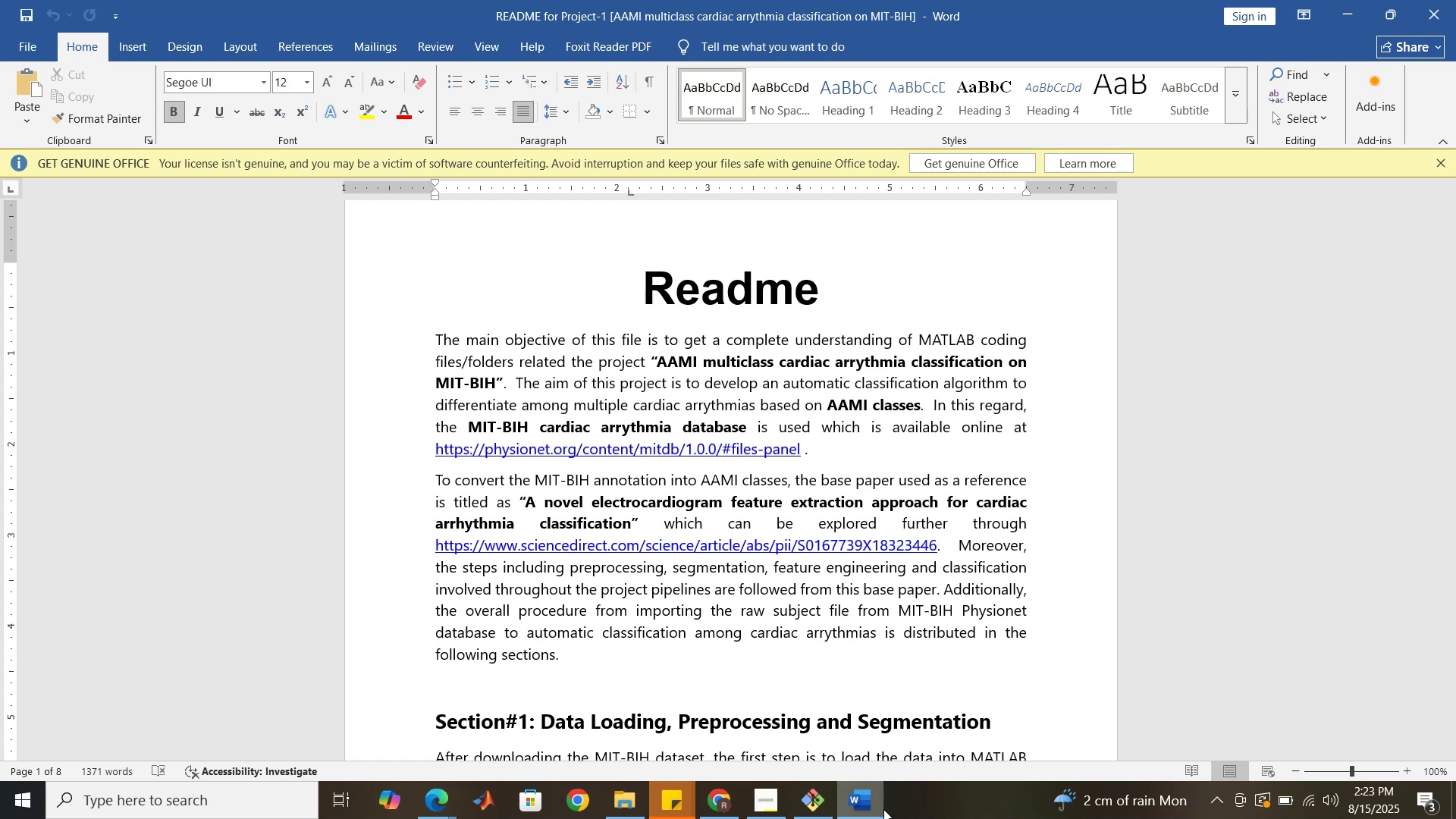 
left_click([871, 809])
 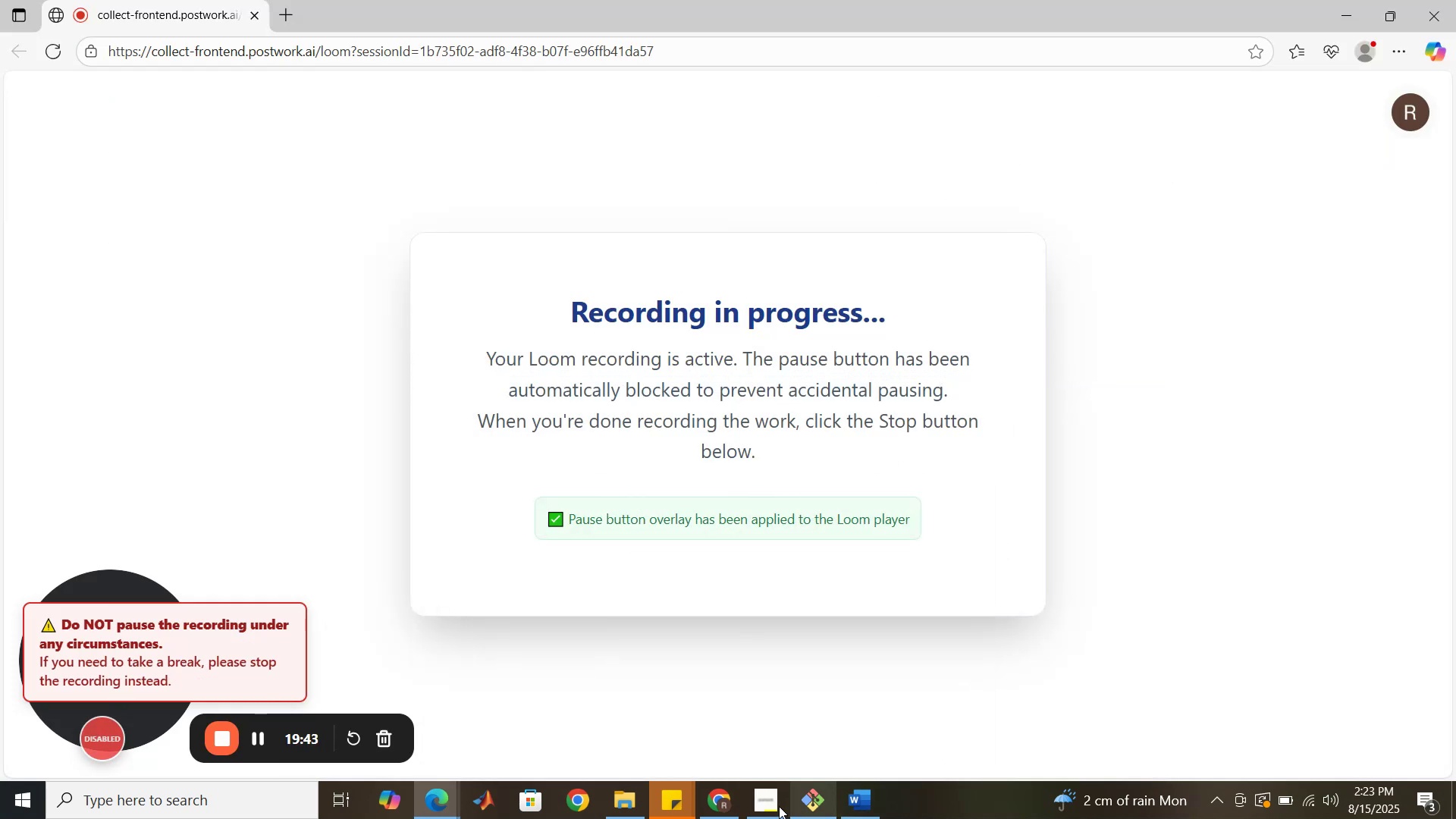 
left_click([765, 806])
 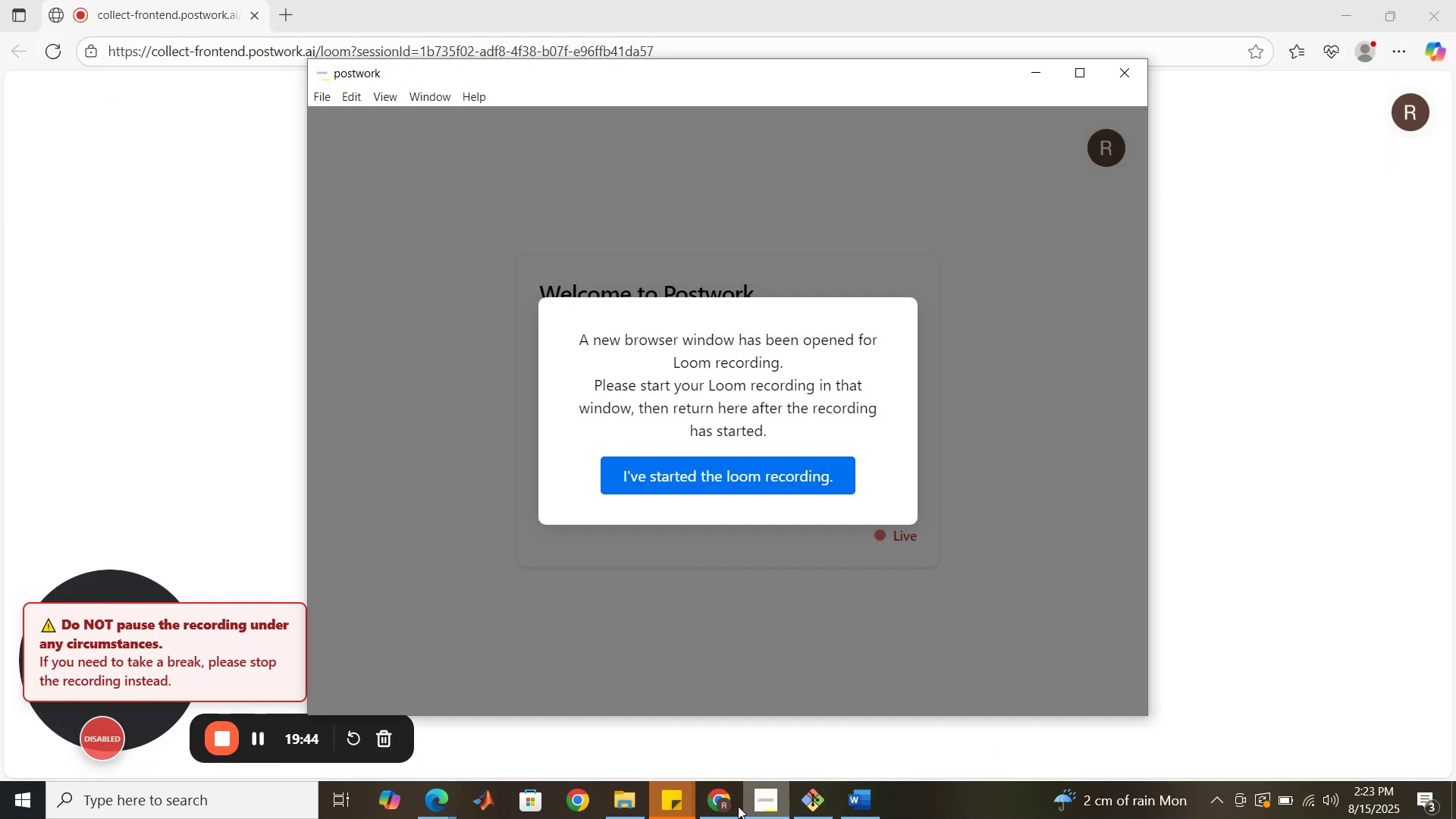 
left_click([729, 806])
 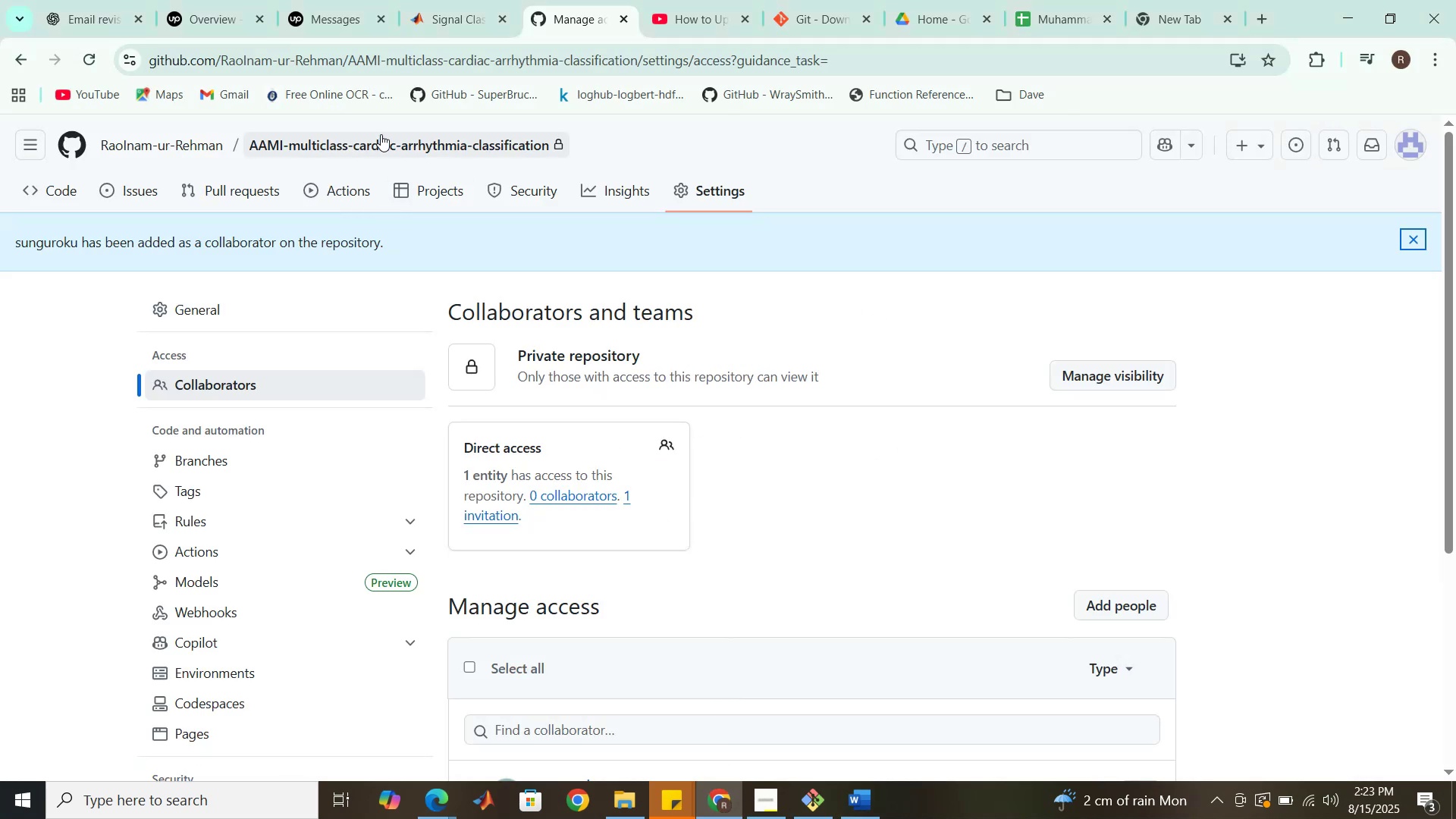 
left_click([381, 141])
 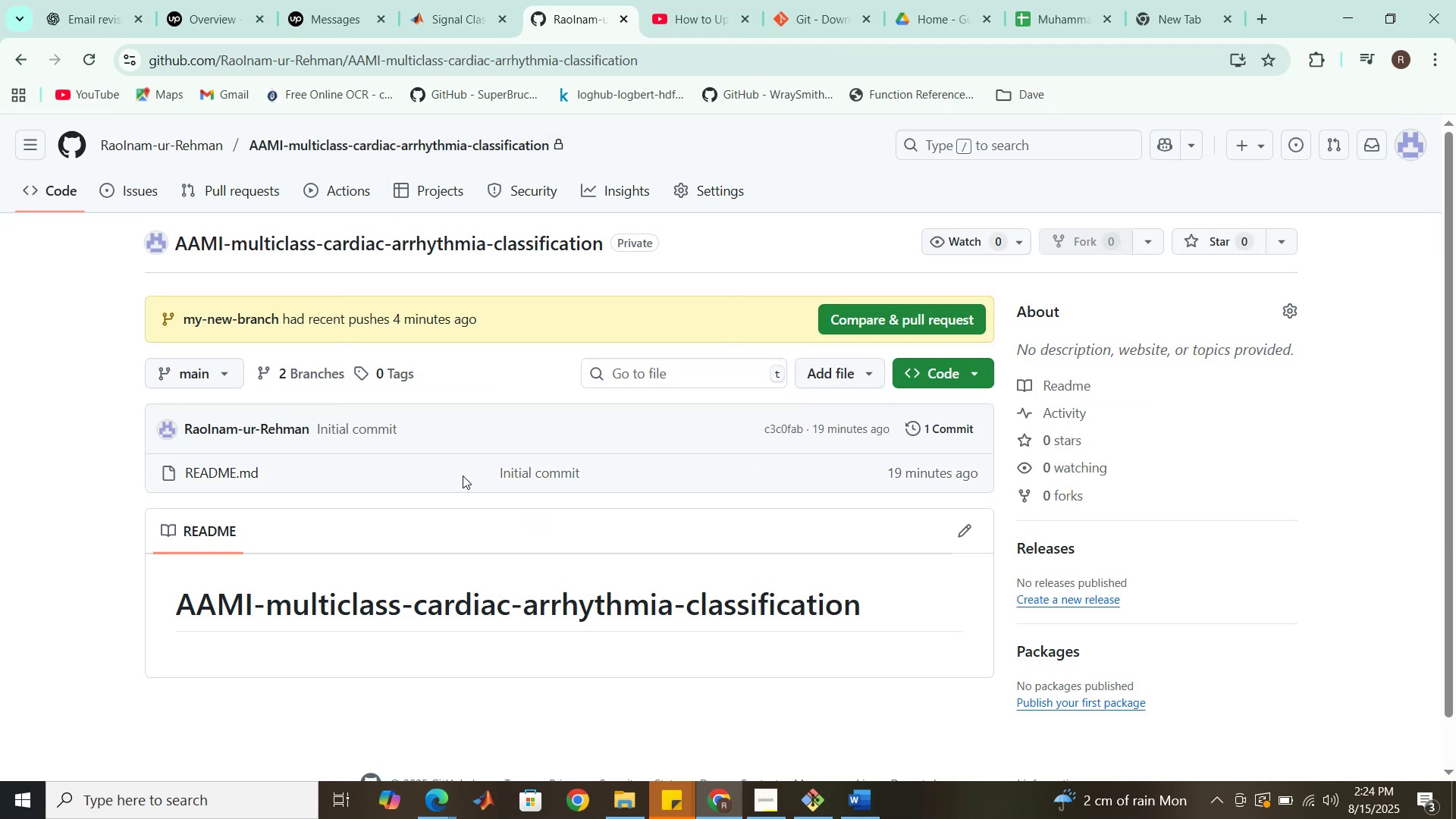 
wait(5.39)
 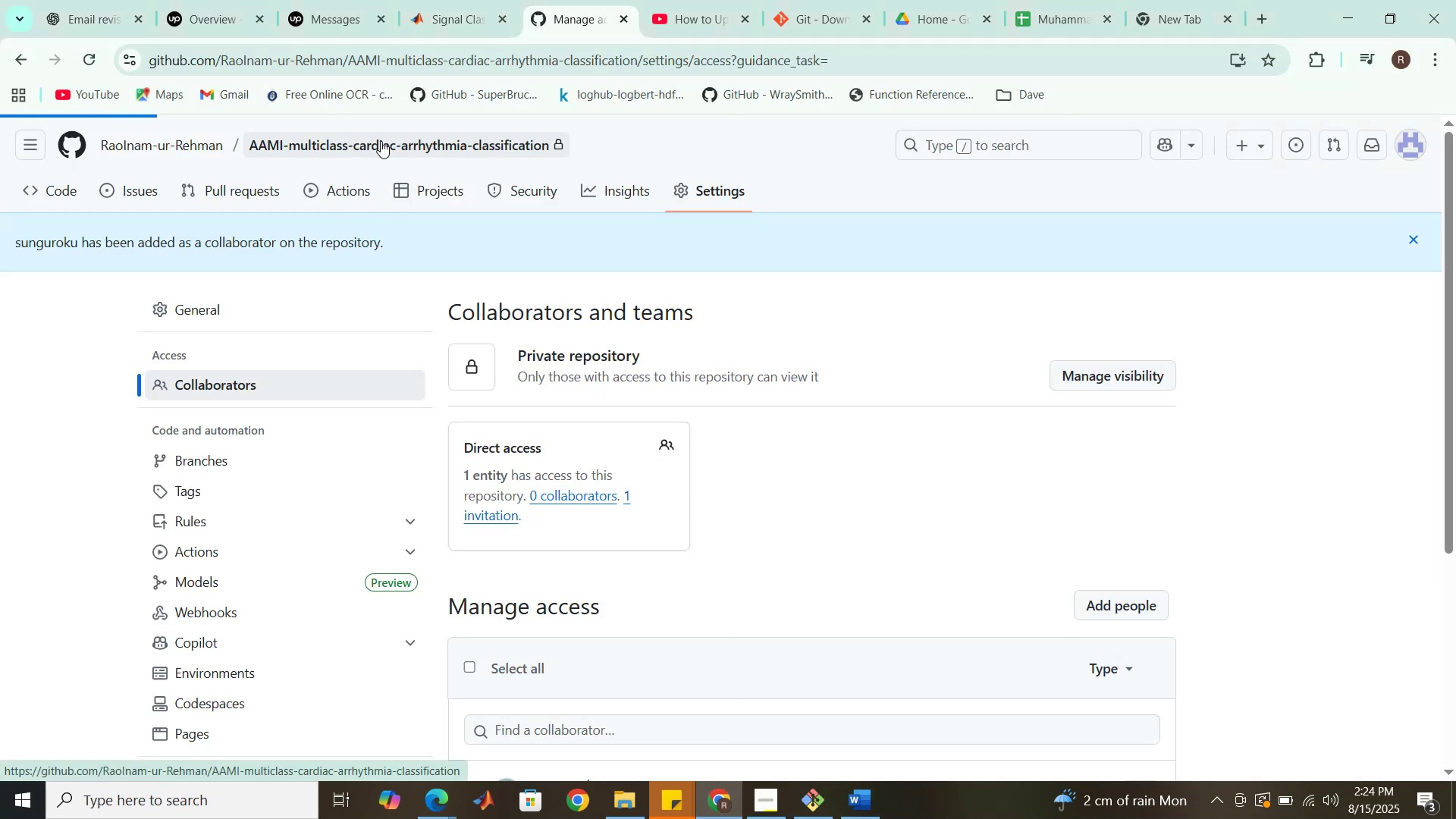 
left_click([217, 375])
 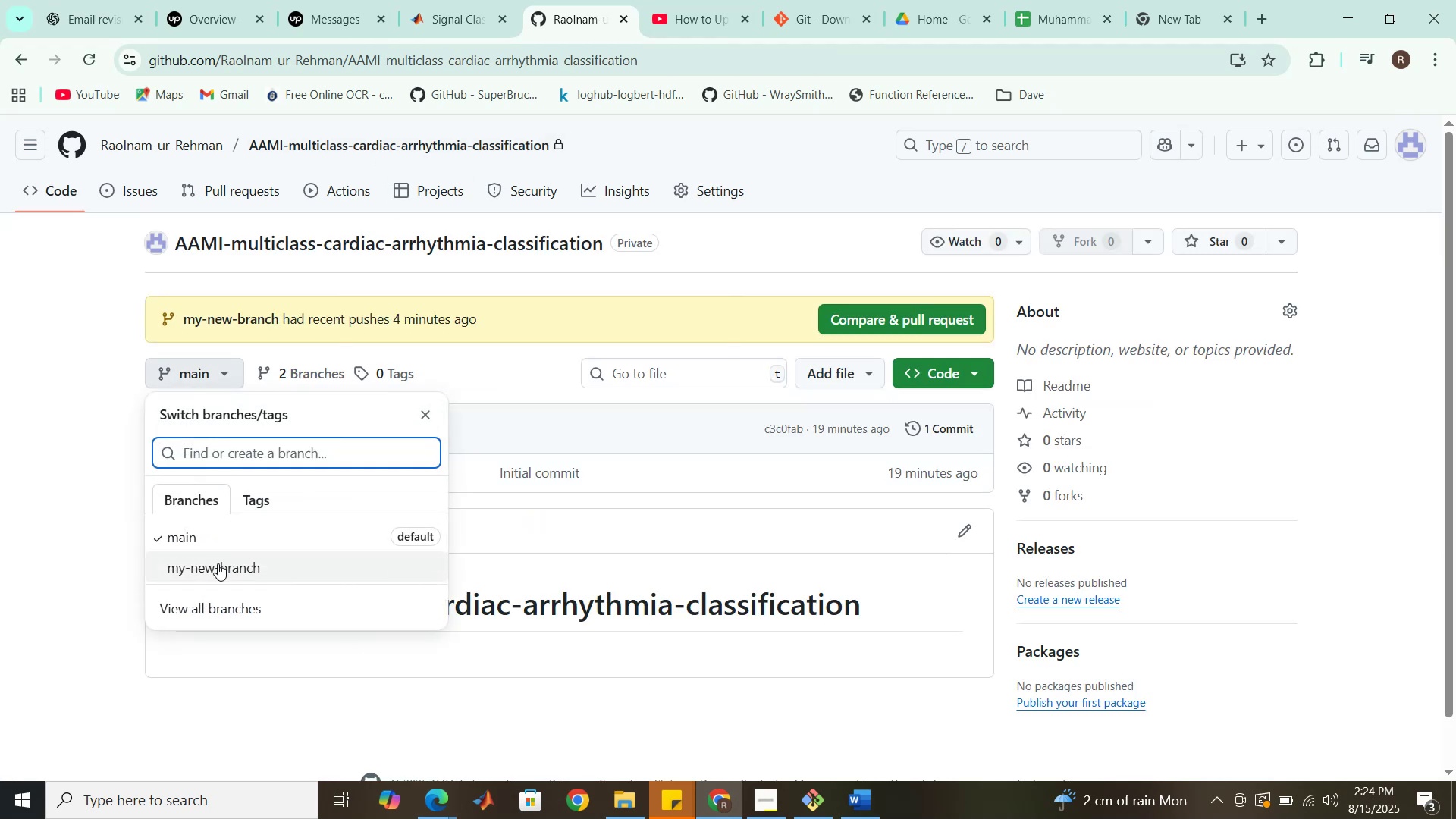 
left_click([218, 564])
 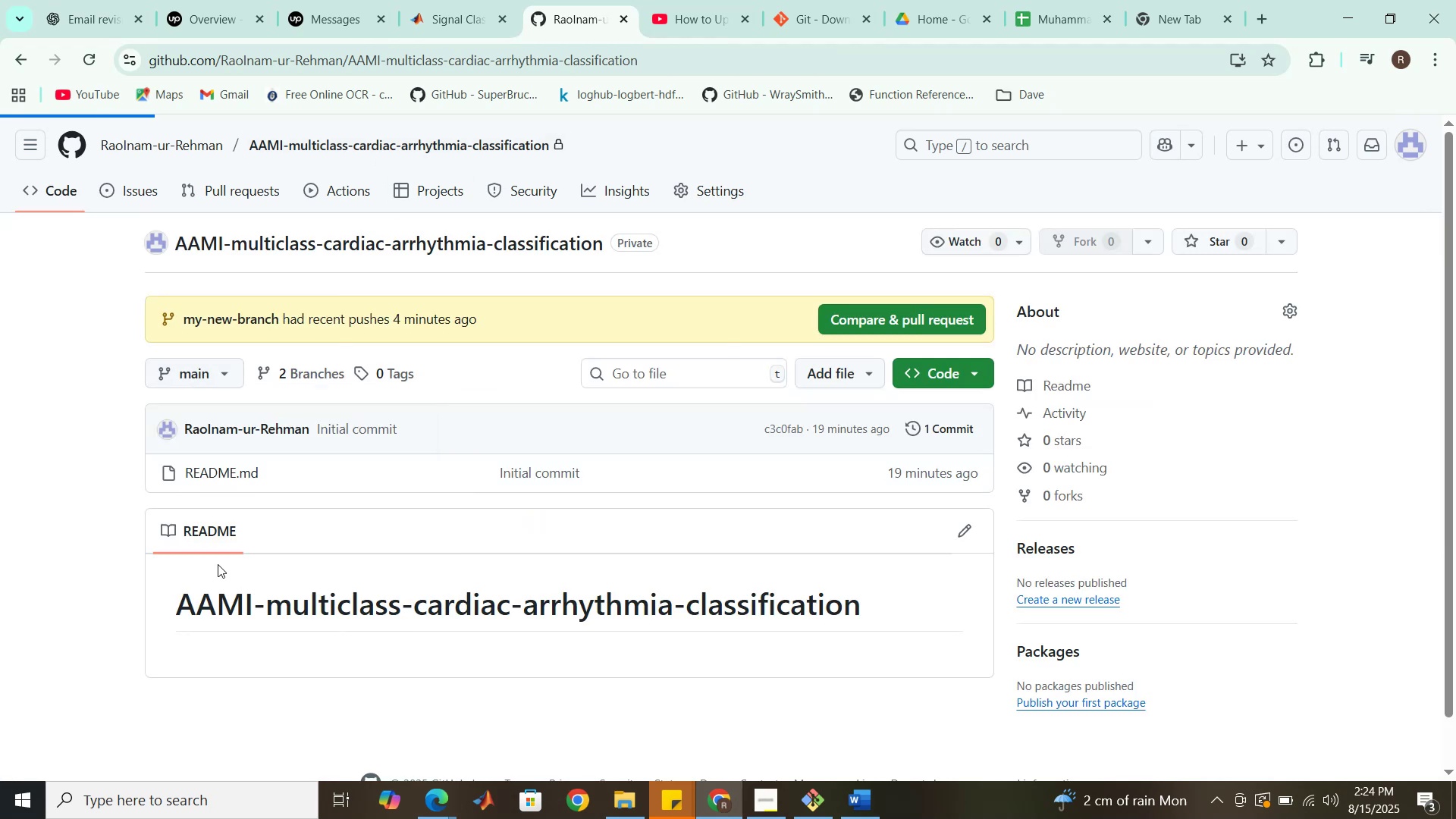 
mouse_move([284, 566])
 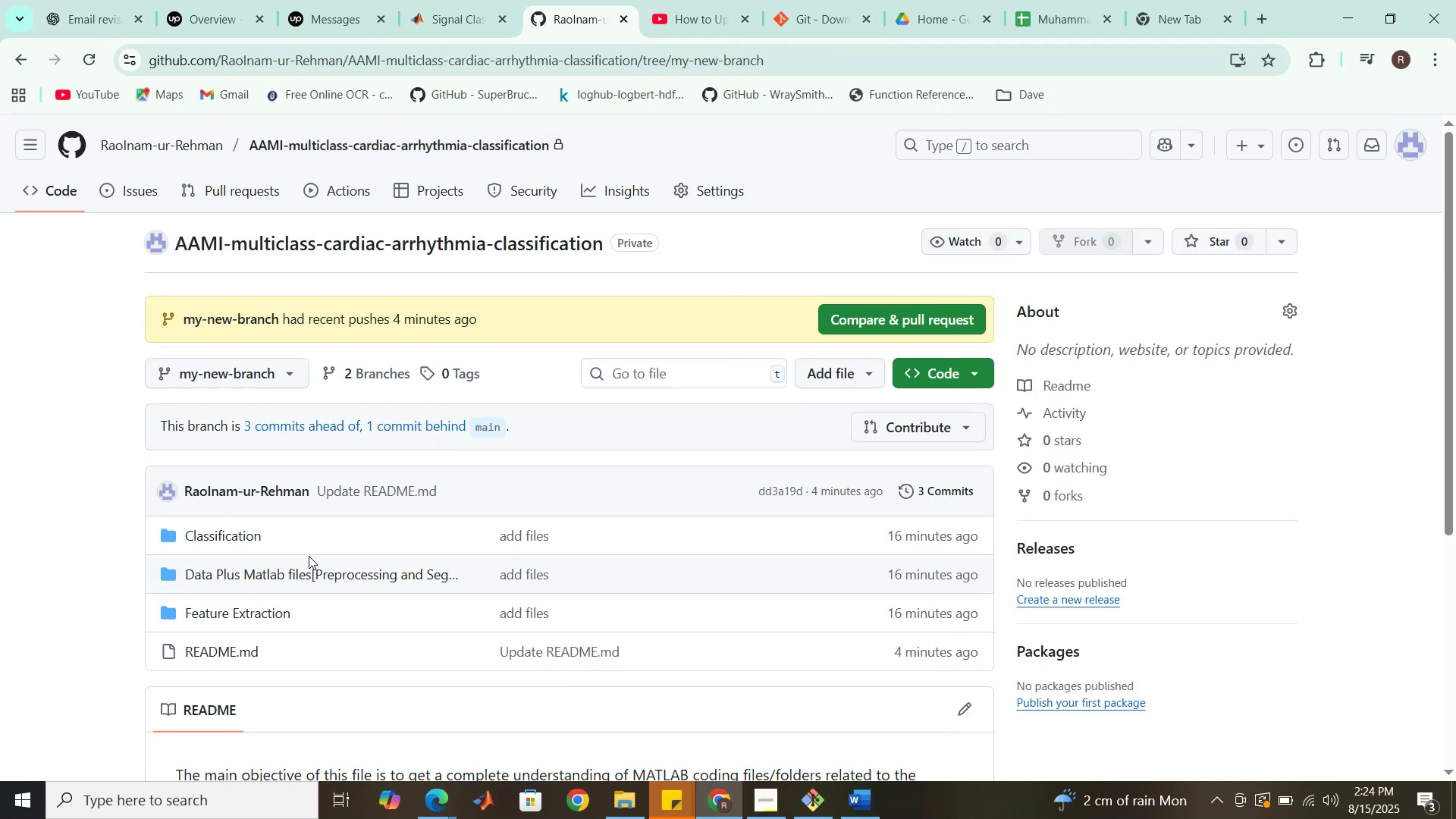 
scroll: coordinate [309, 556], scroll_direction: down, amount: 2.0
 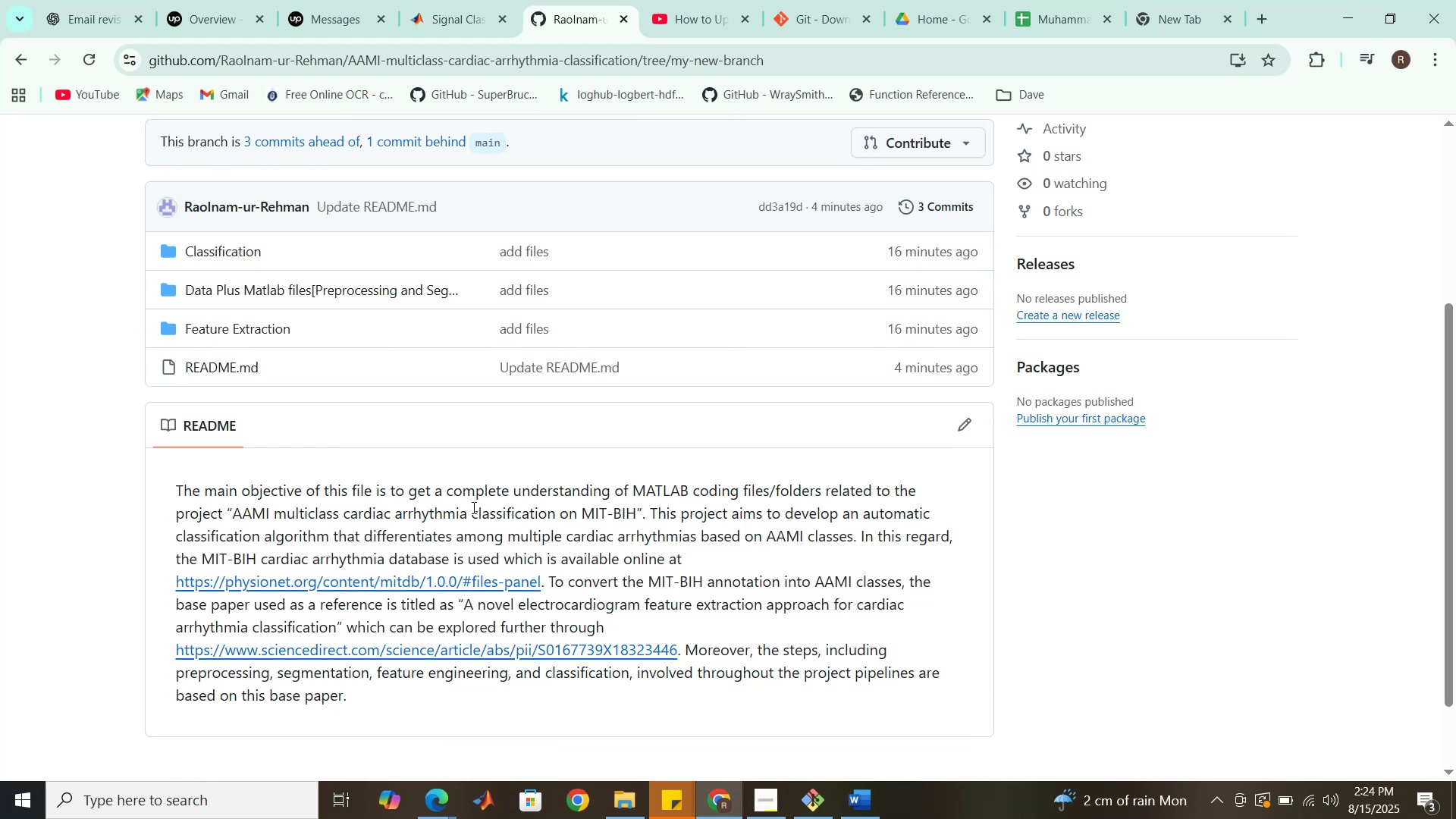 
left_click_drag(start_coordinate=[465, 514], to_coordinate=[394, 509])
 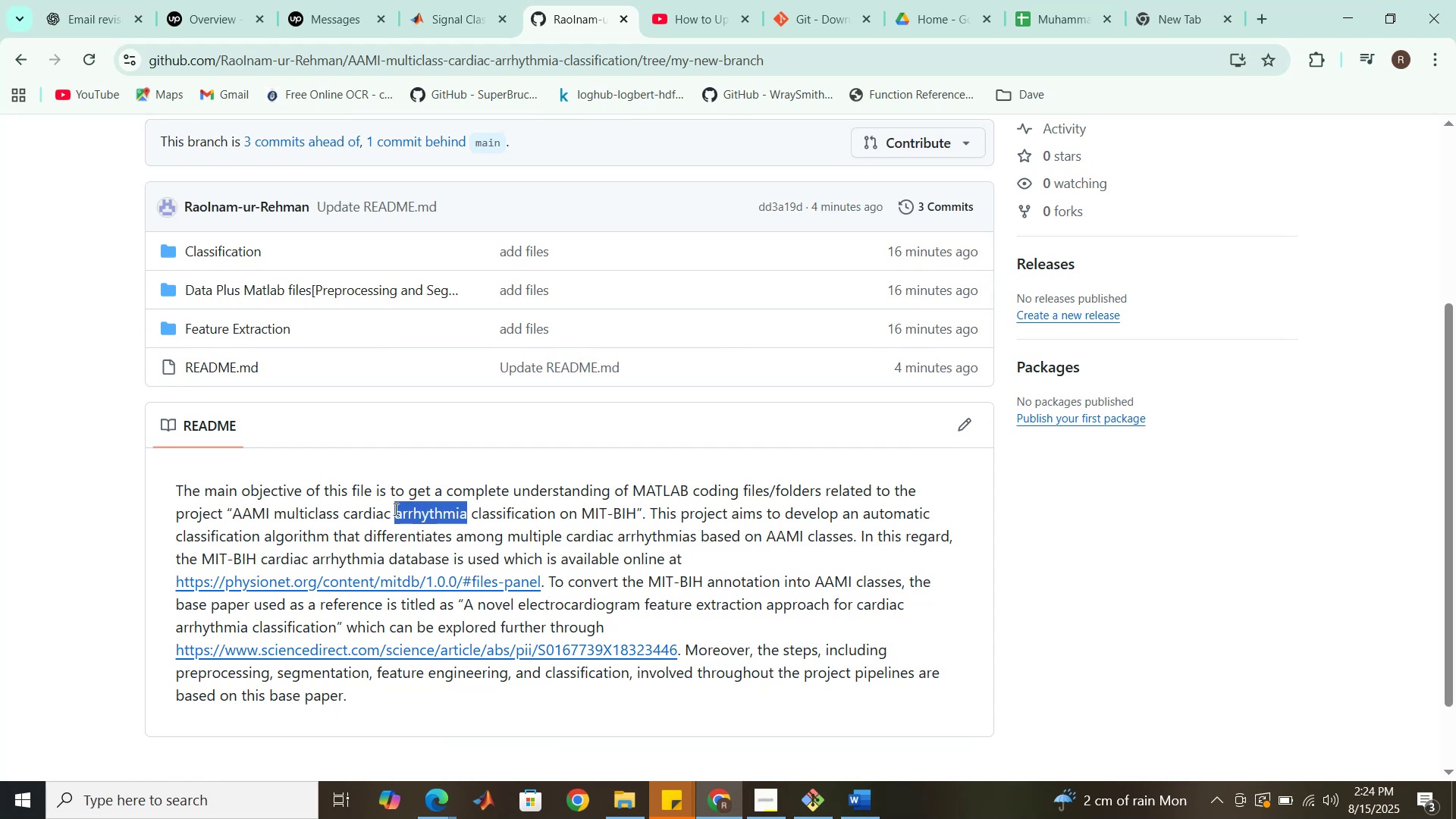 
key(Control+C)
 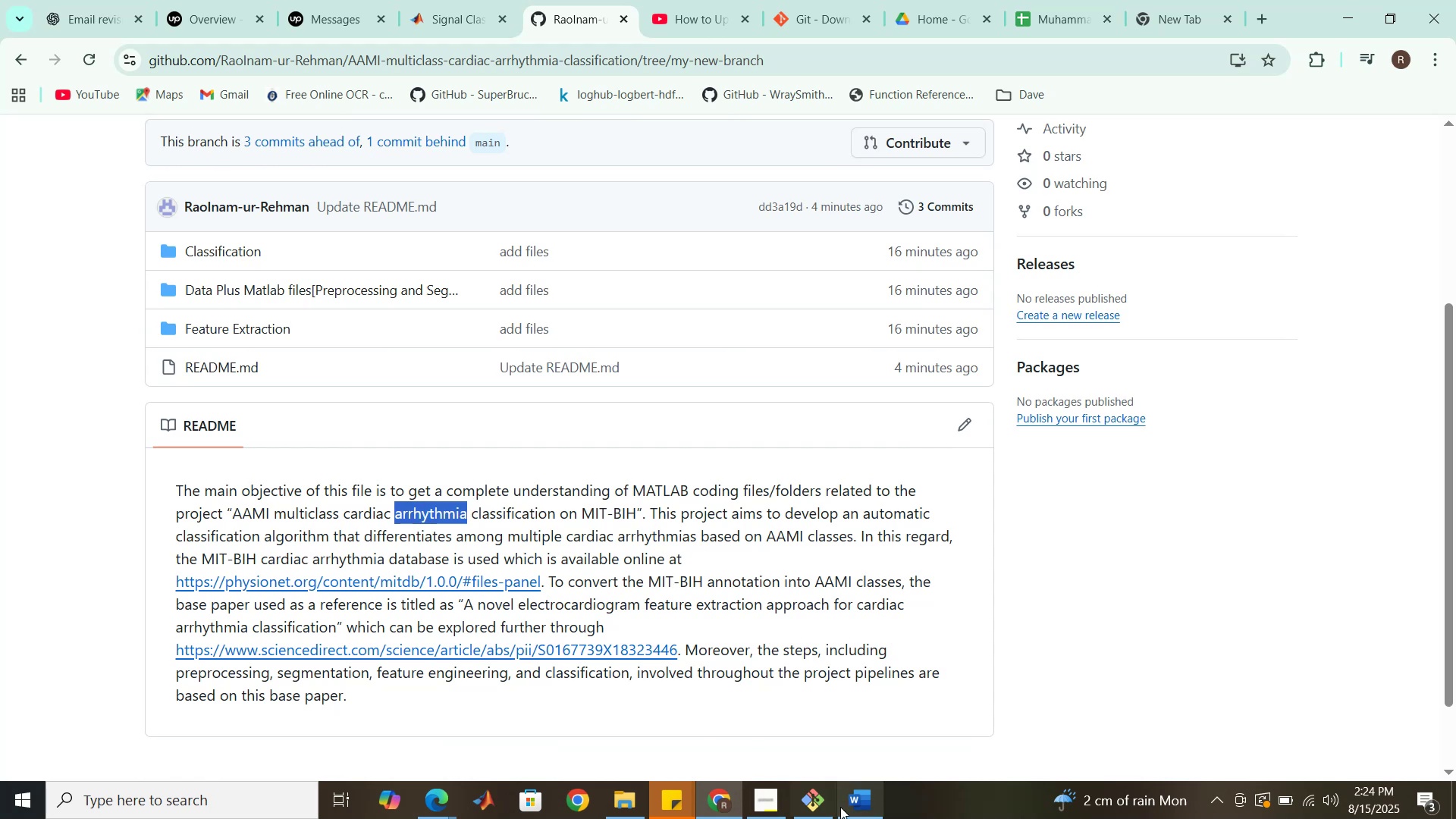 
left_click([855, 806])
 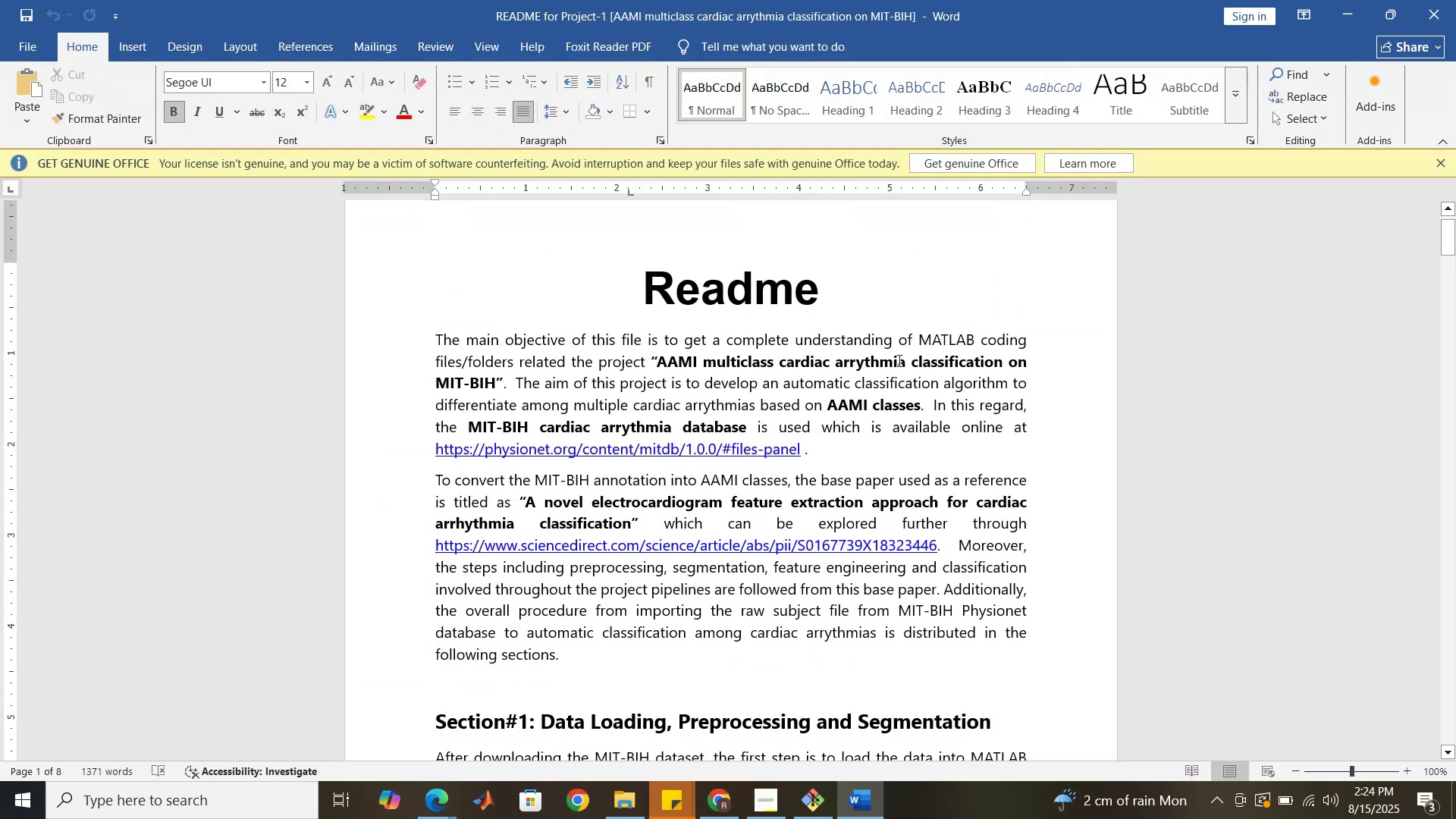 
left_click_drag(start_coordinate=[905, 359], to_coordinate=[834, 362])
 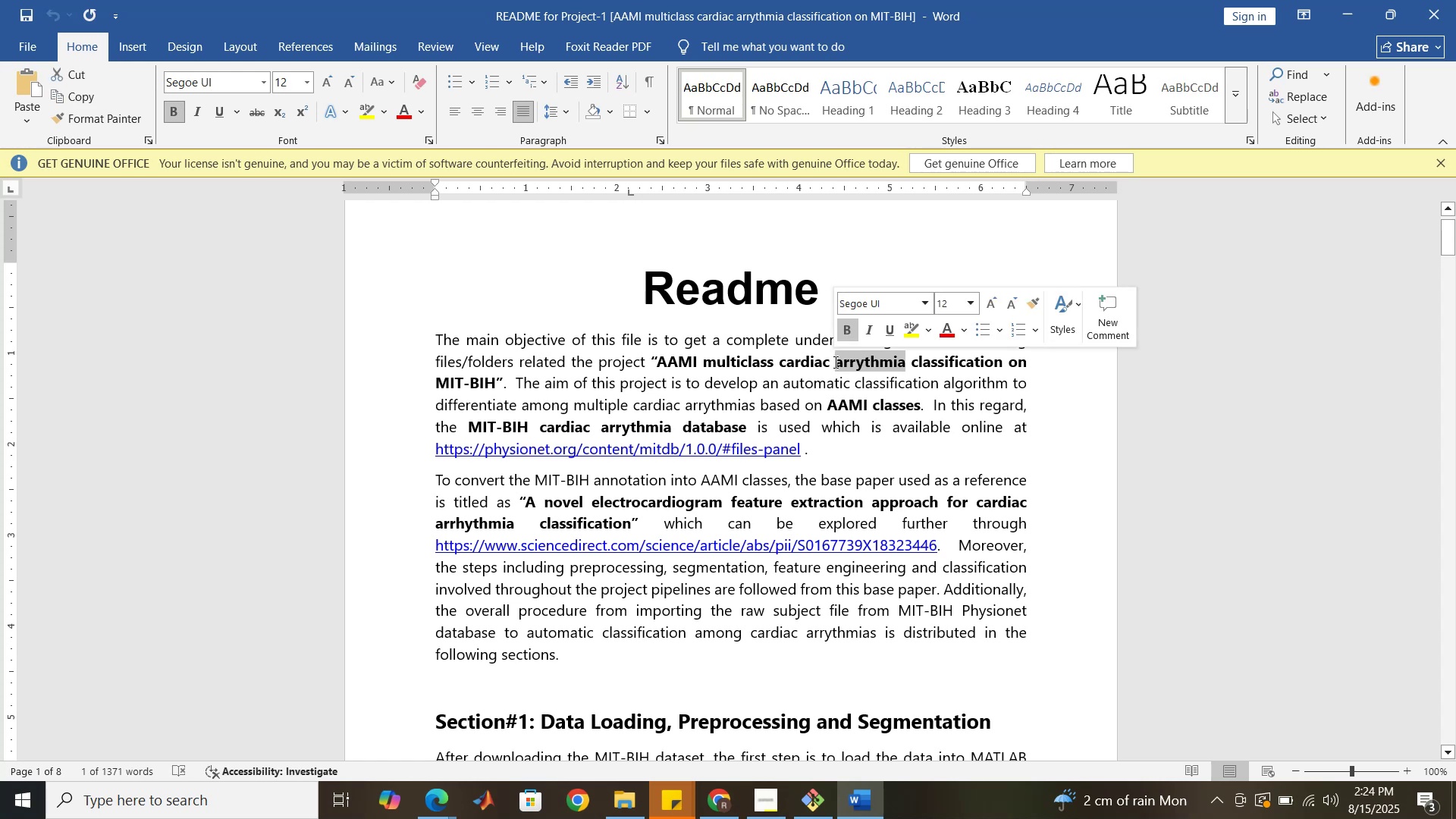 
key(Shift+R)
 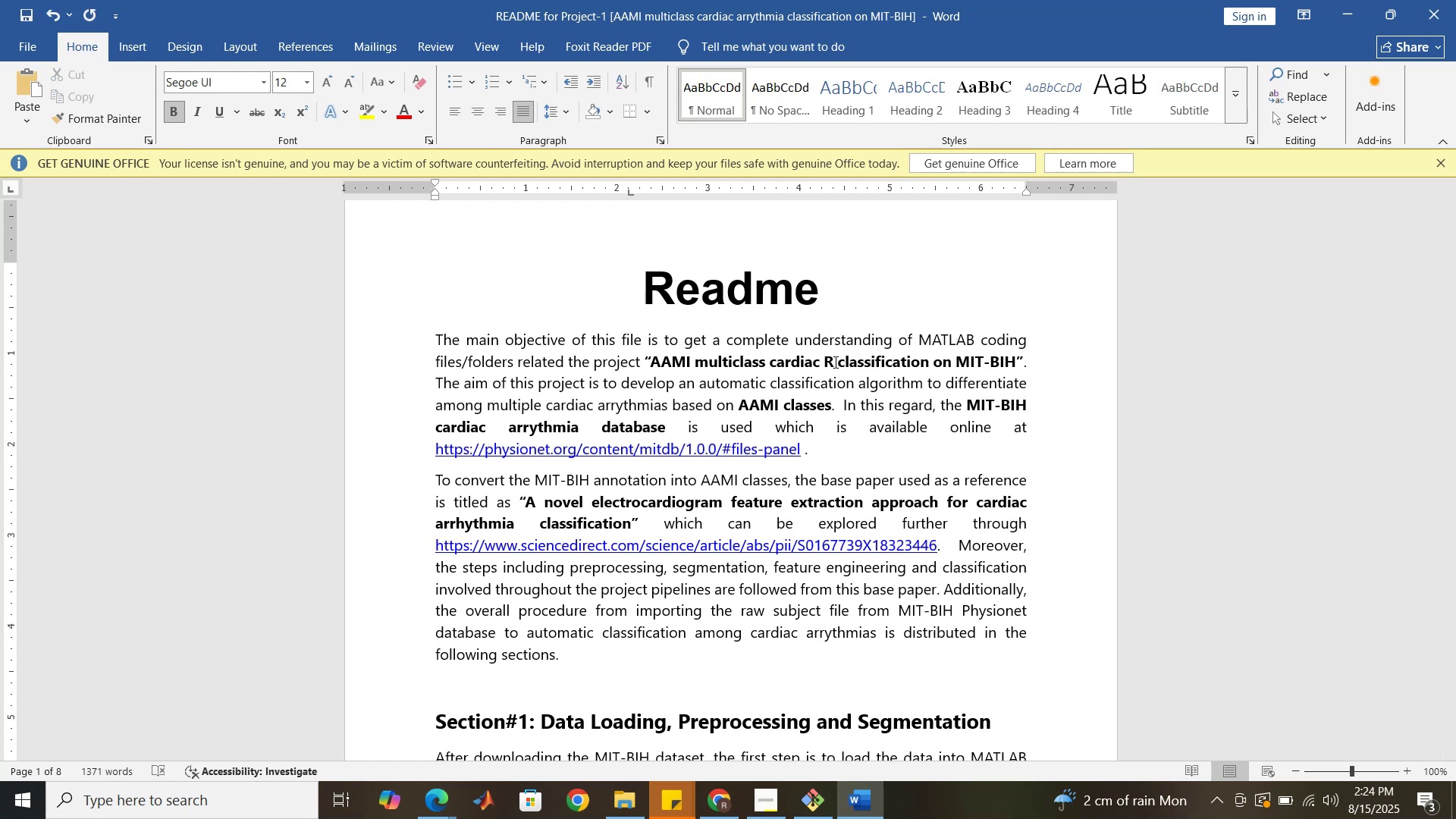 
key(Backspace)
 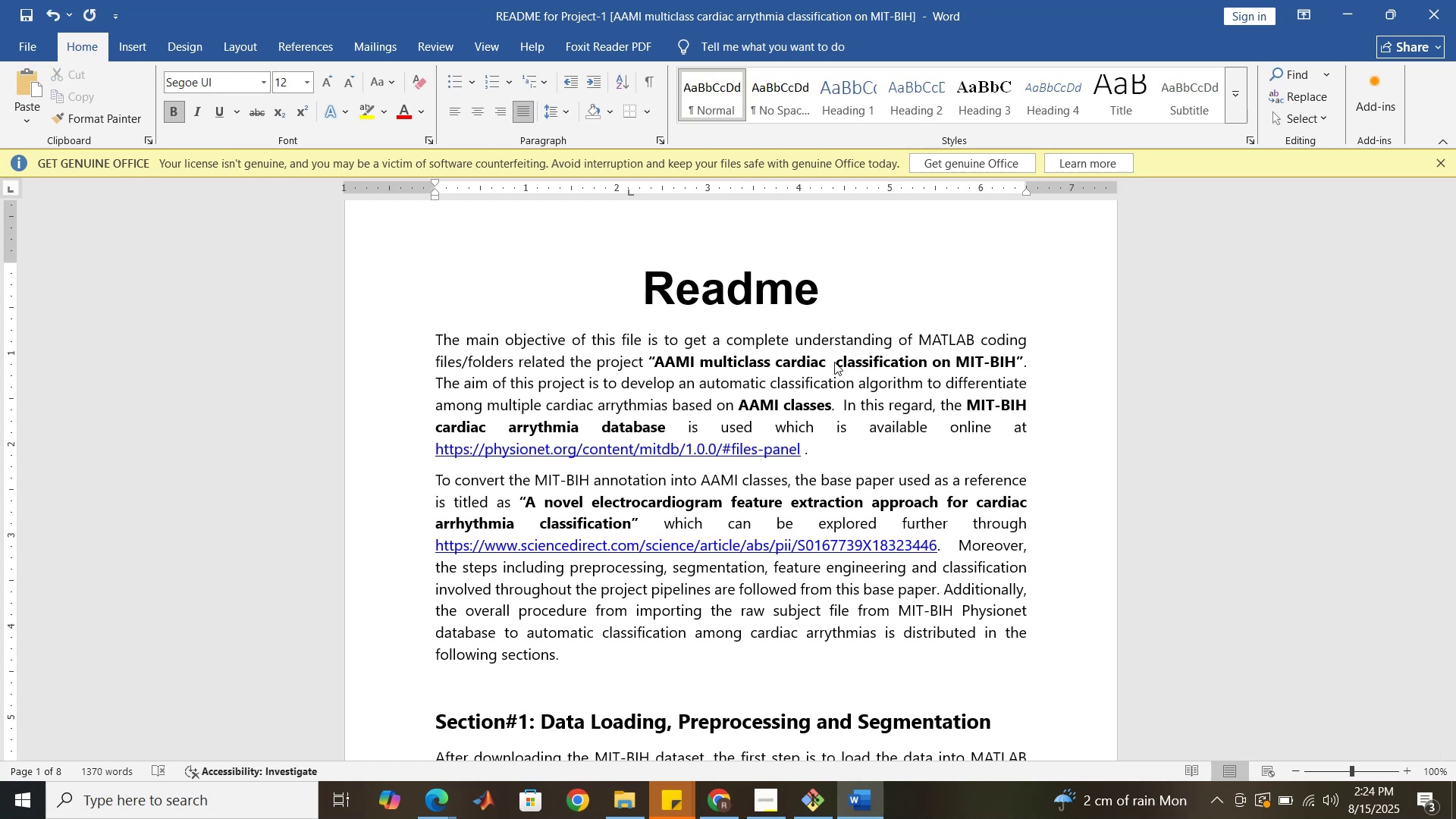 
key(Control+Z)
 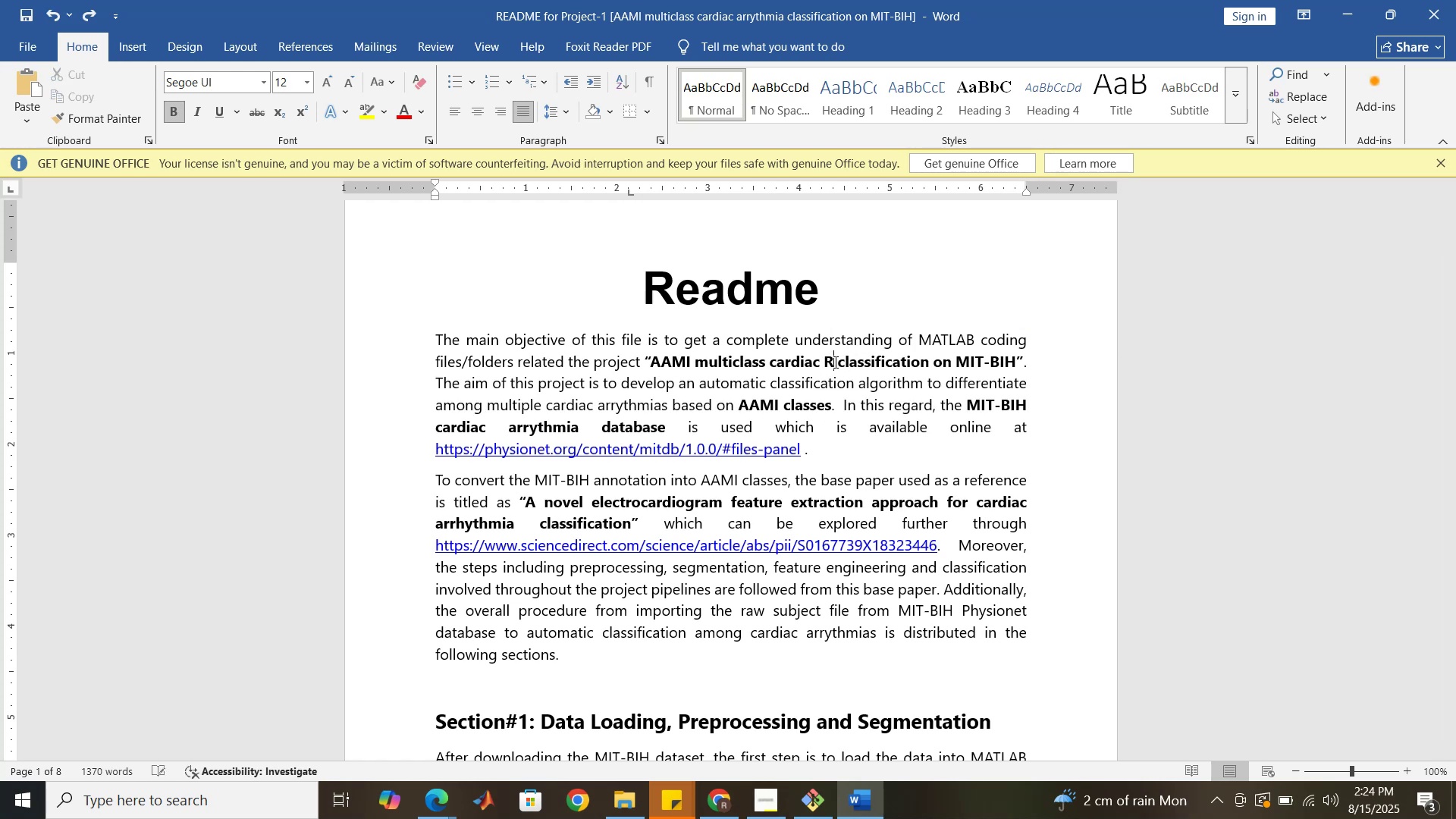 
key(Control+Z)
 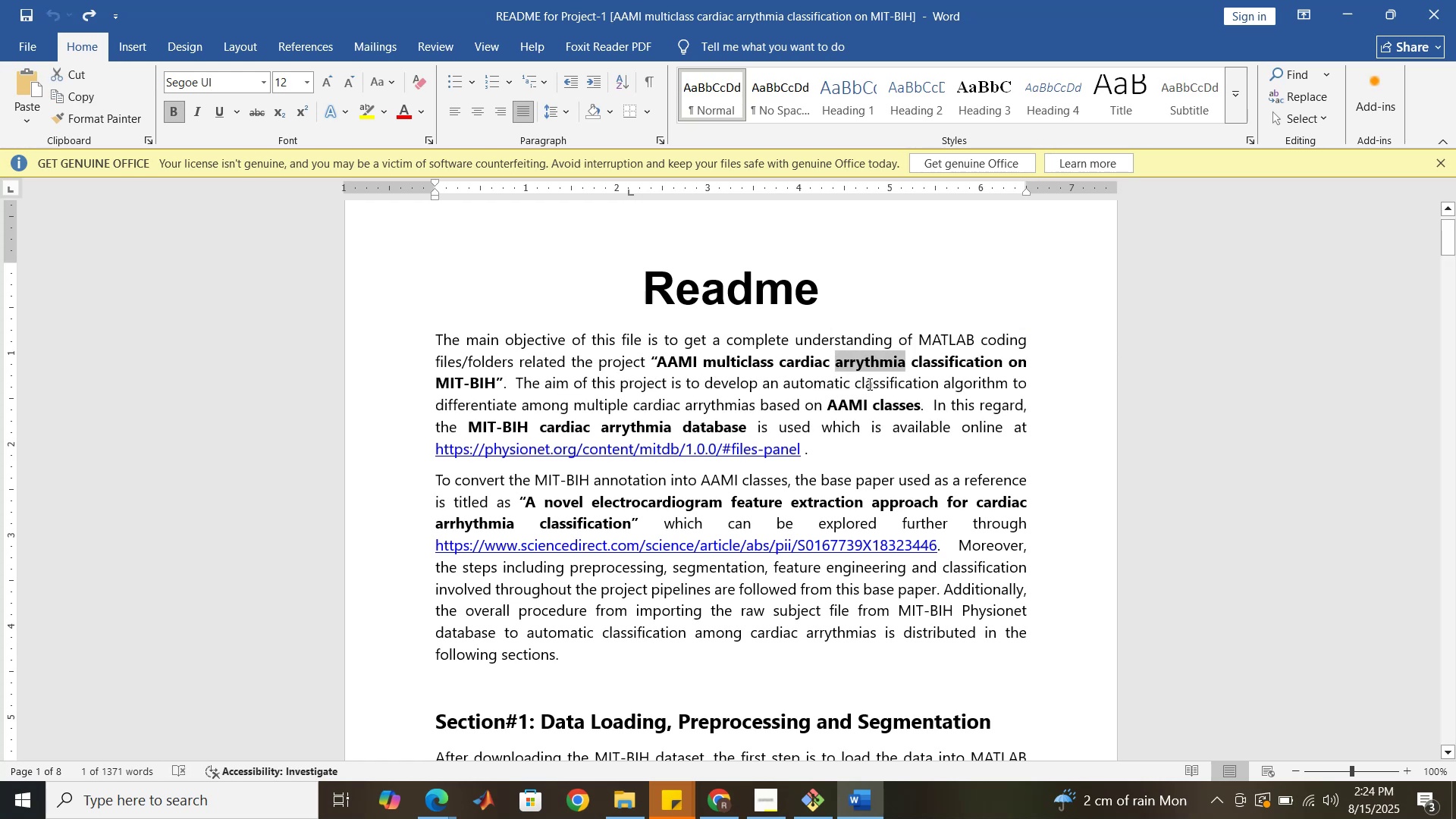 
left_click([877, 414])
 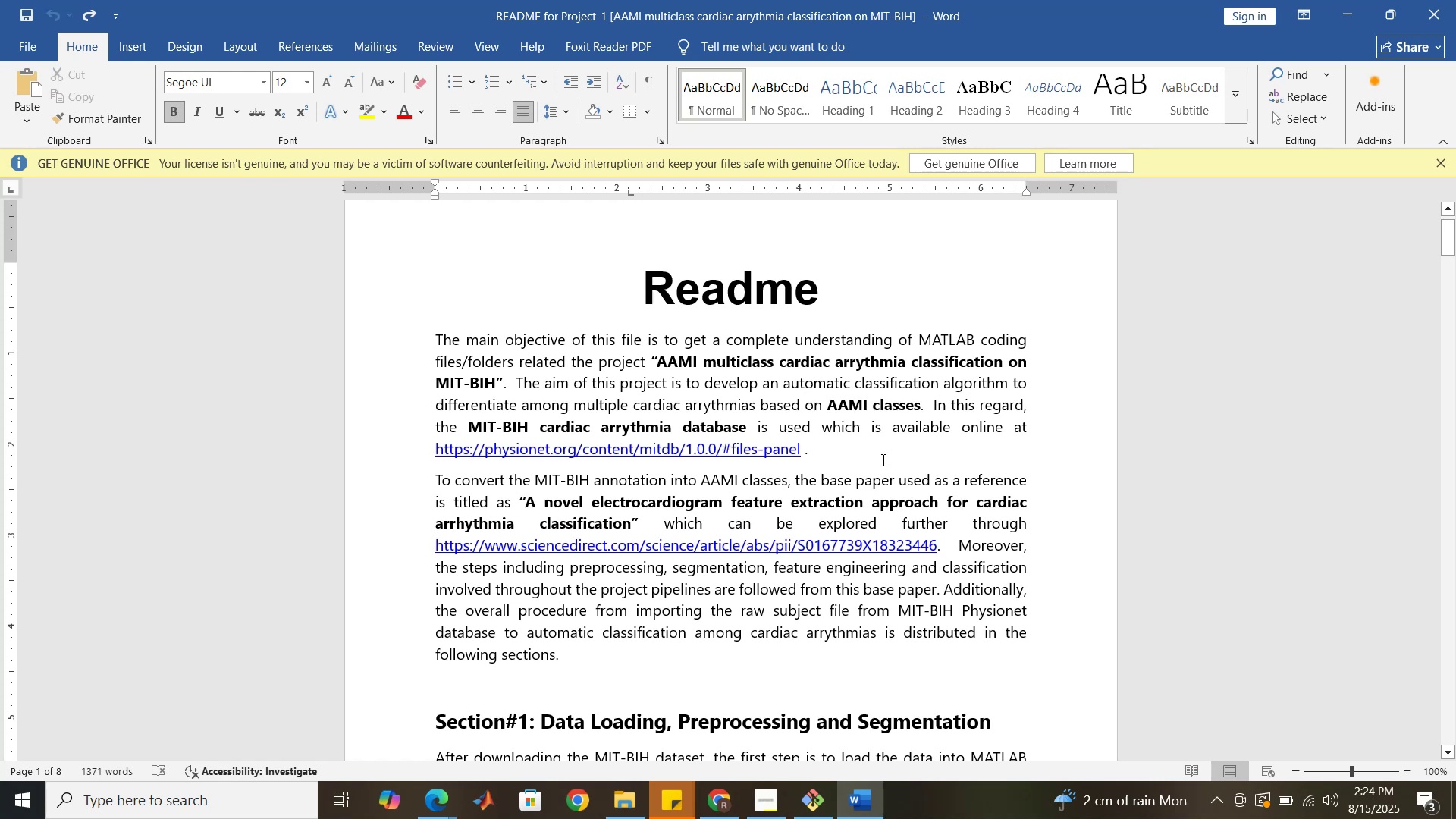 
key(Control+R)
 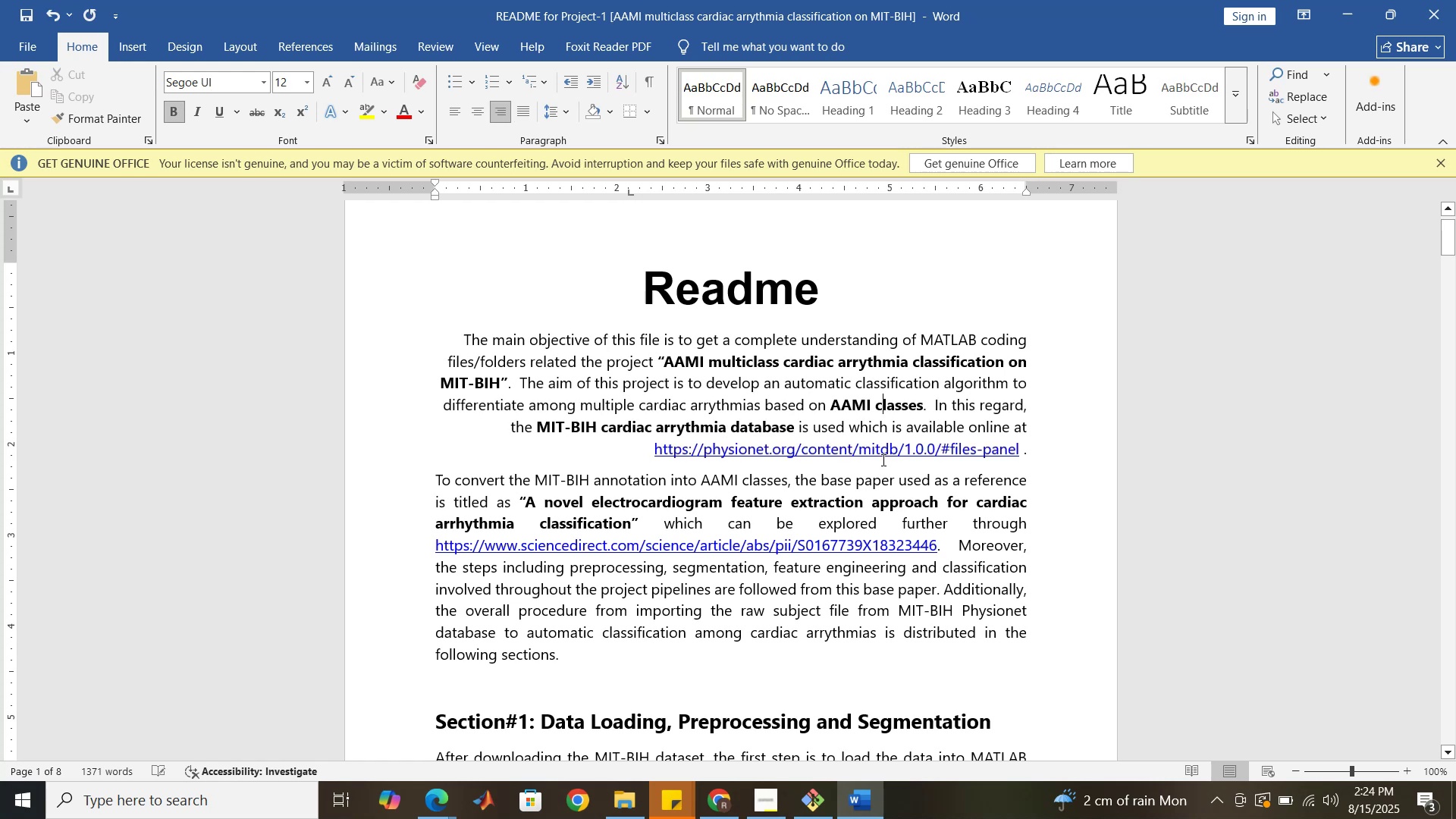 
key(Control+Z)
 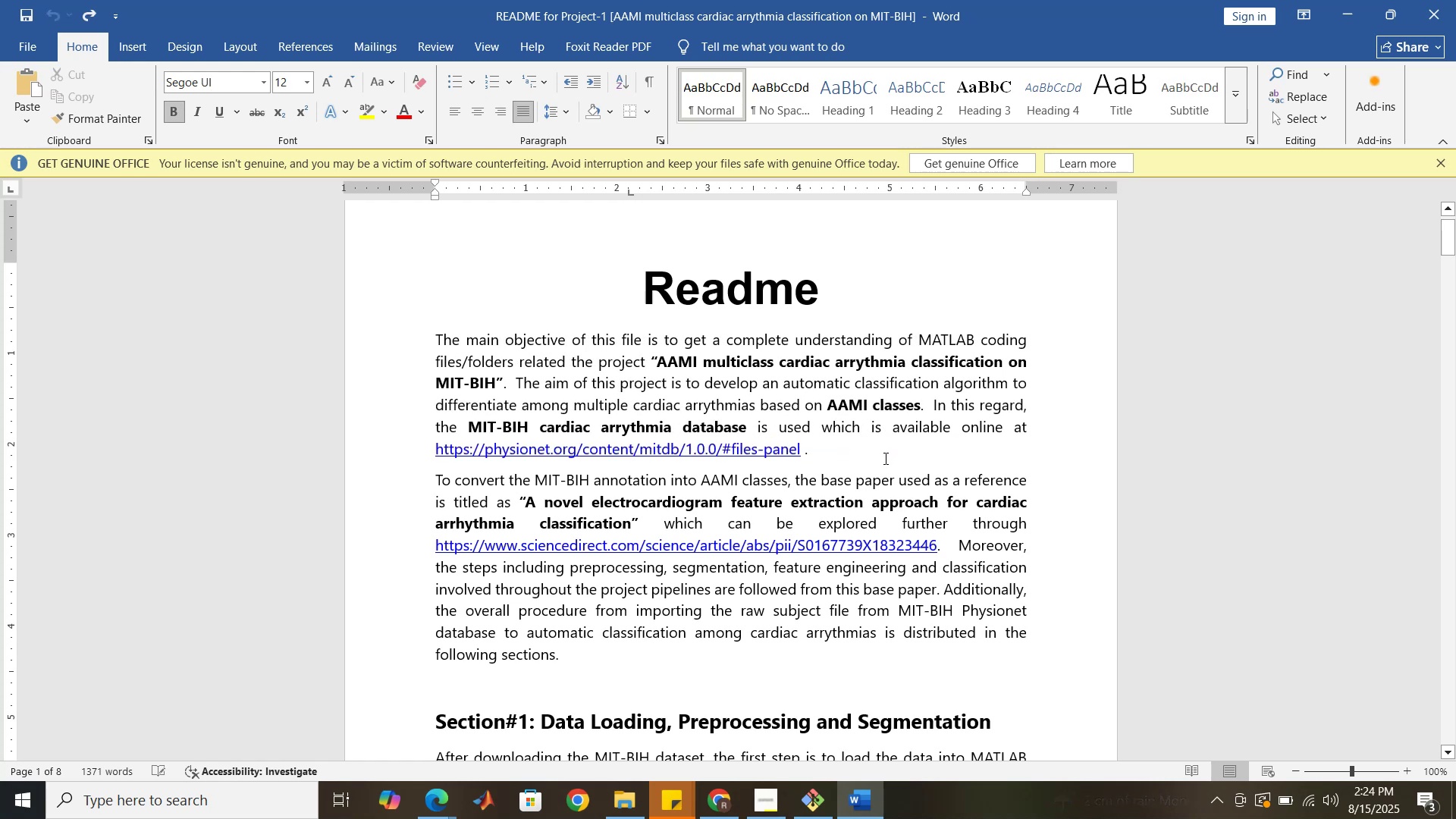 
left_click([884, 458])
 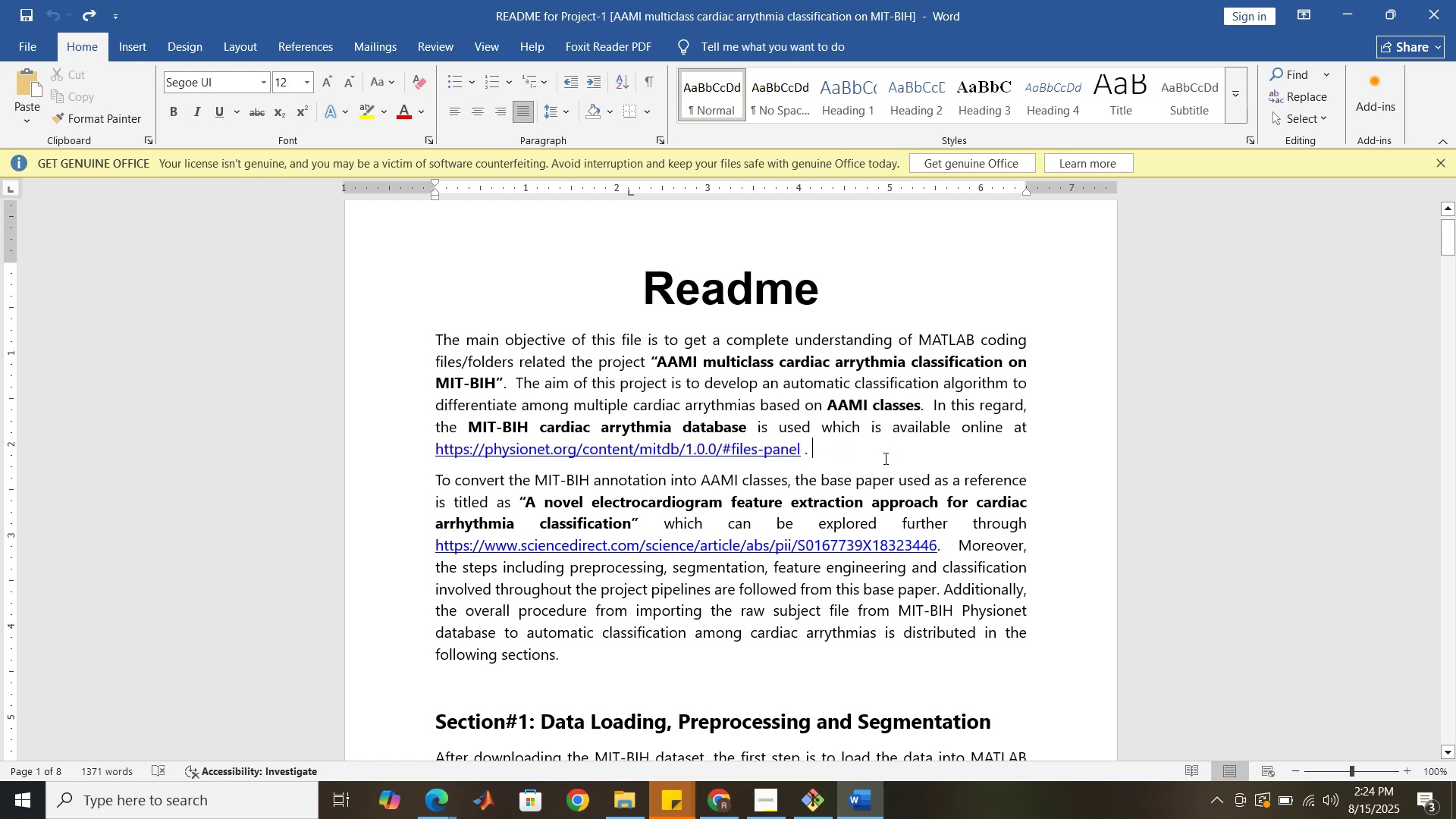 
key(Control+F)
 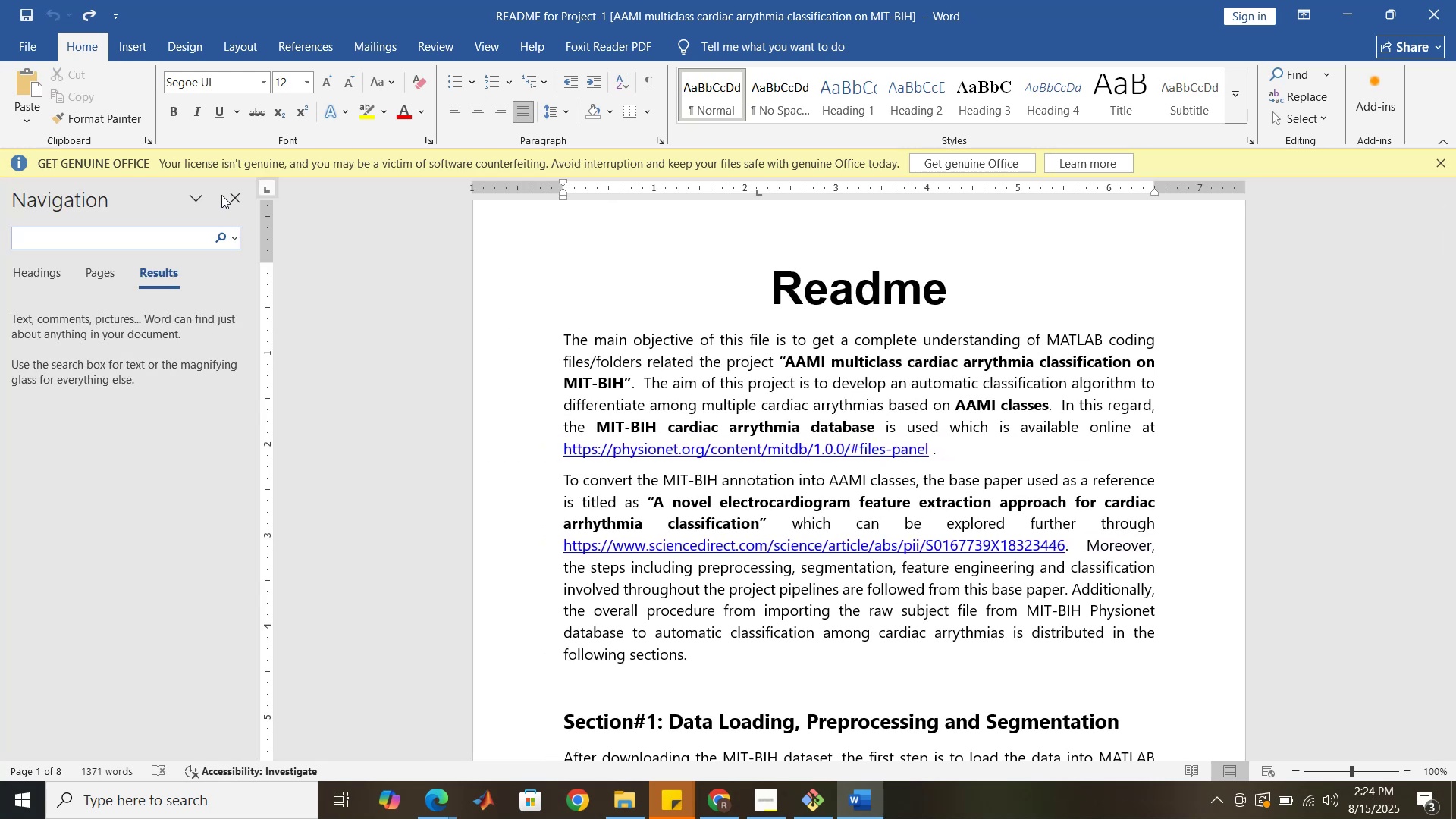 
left_click([242, 193])
 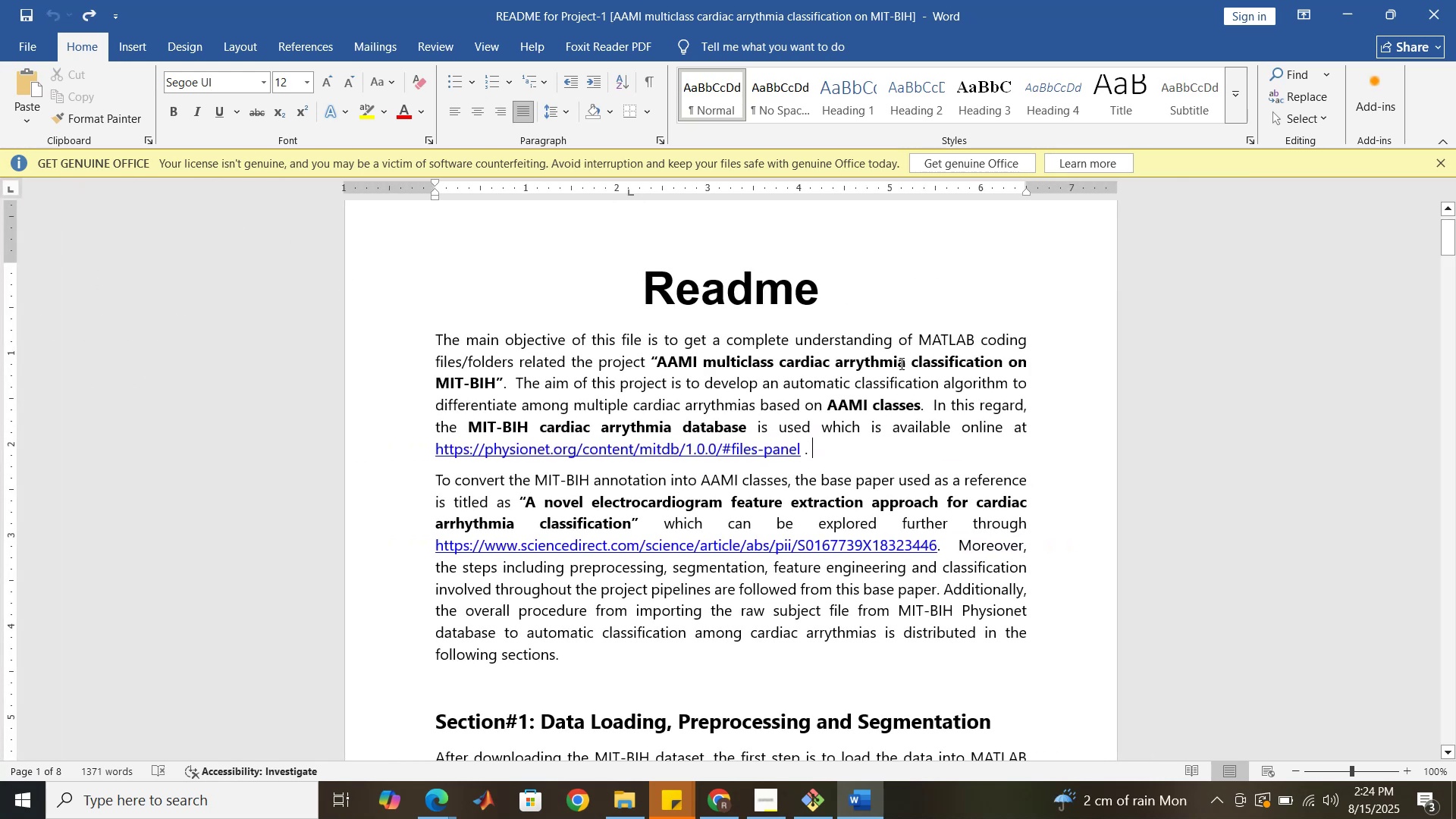 
left_click_drag(start_coordinate=[904, 365], to_coordinate=[838, 362])
 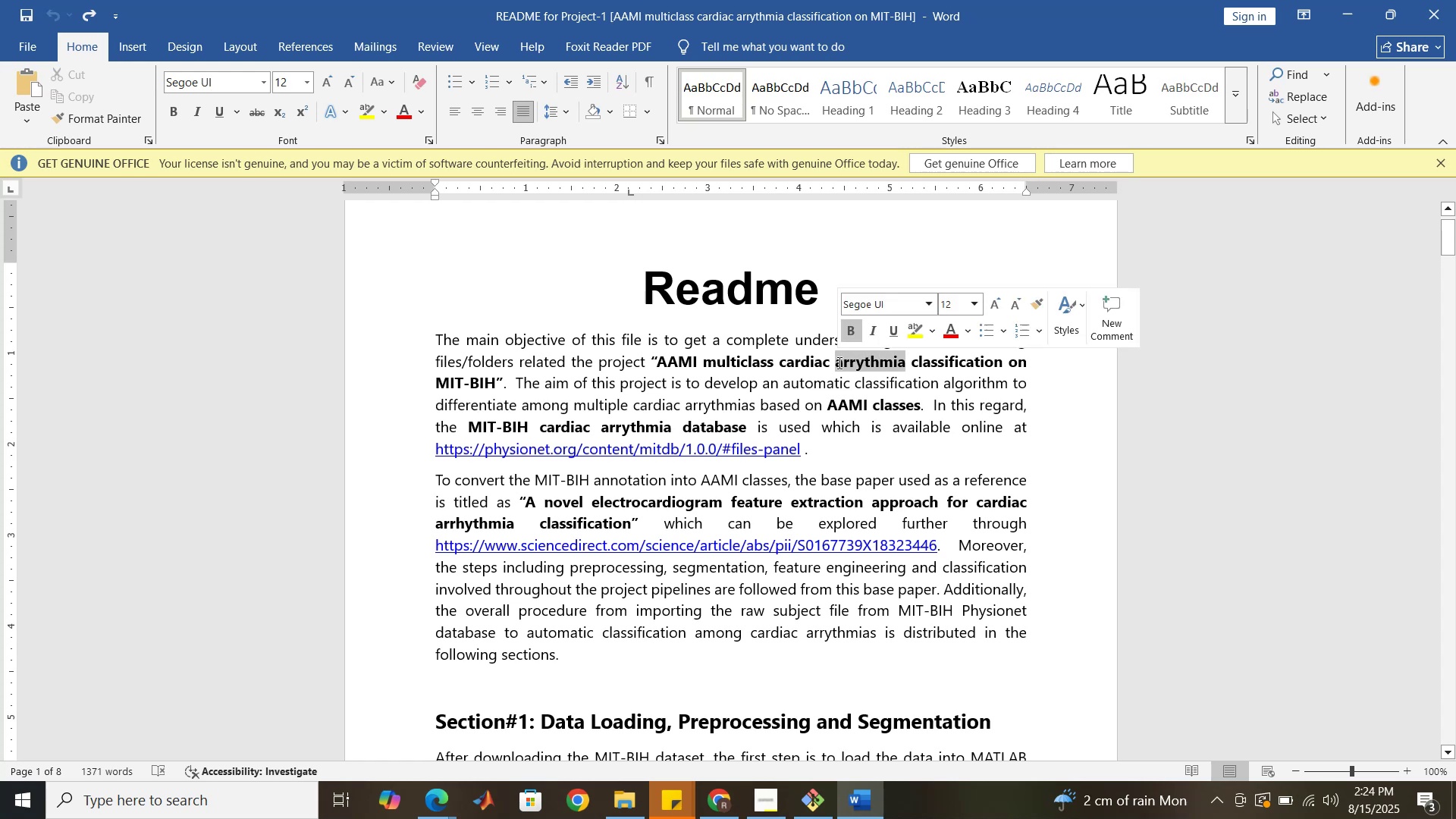 
key(Control+V)
 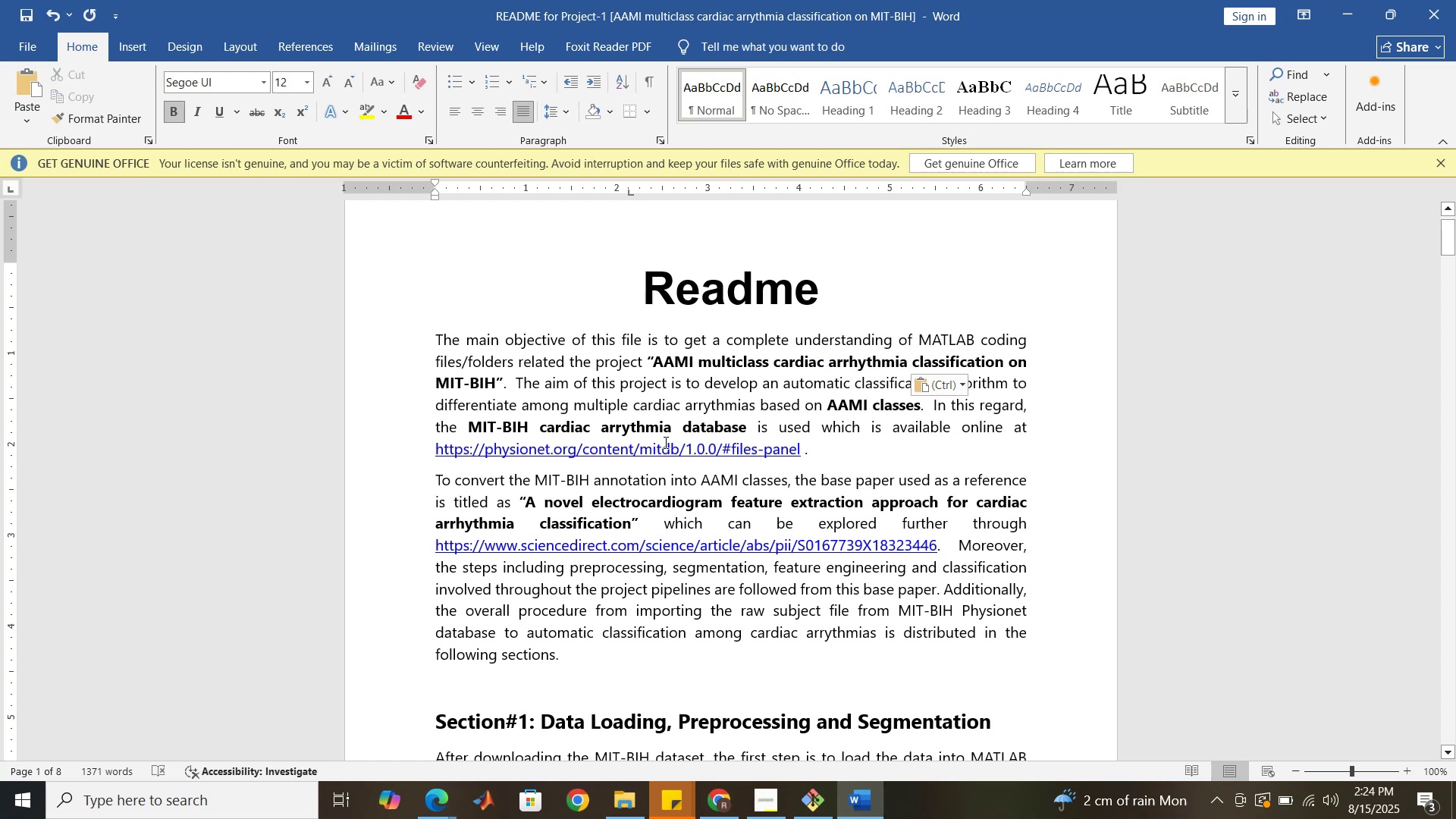 
left_click_drag(start_coordinate=[670, 425], to_coordinate=[598, 431])
 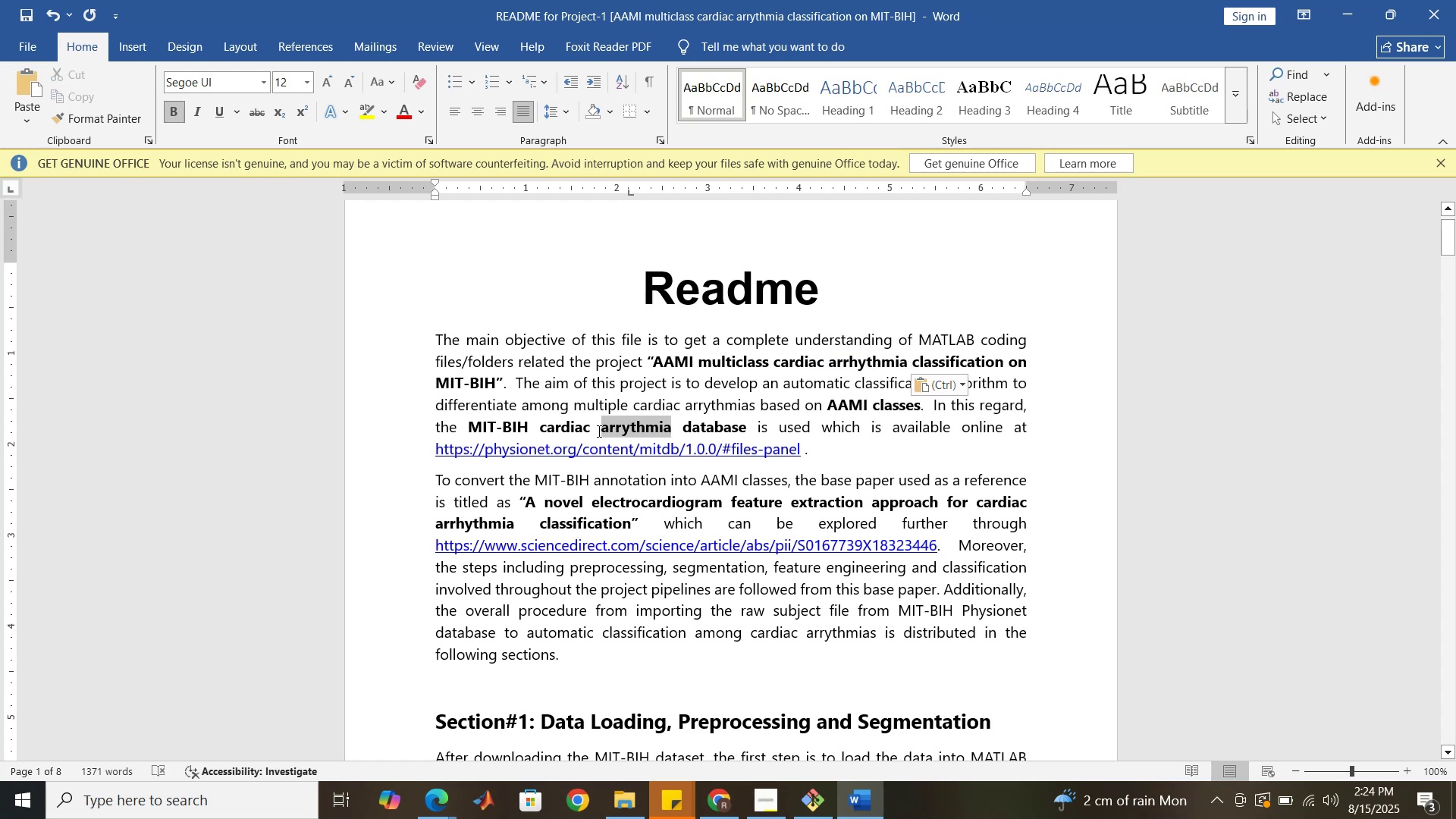 
key(Control+V)
 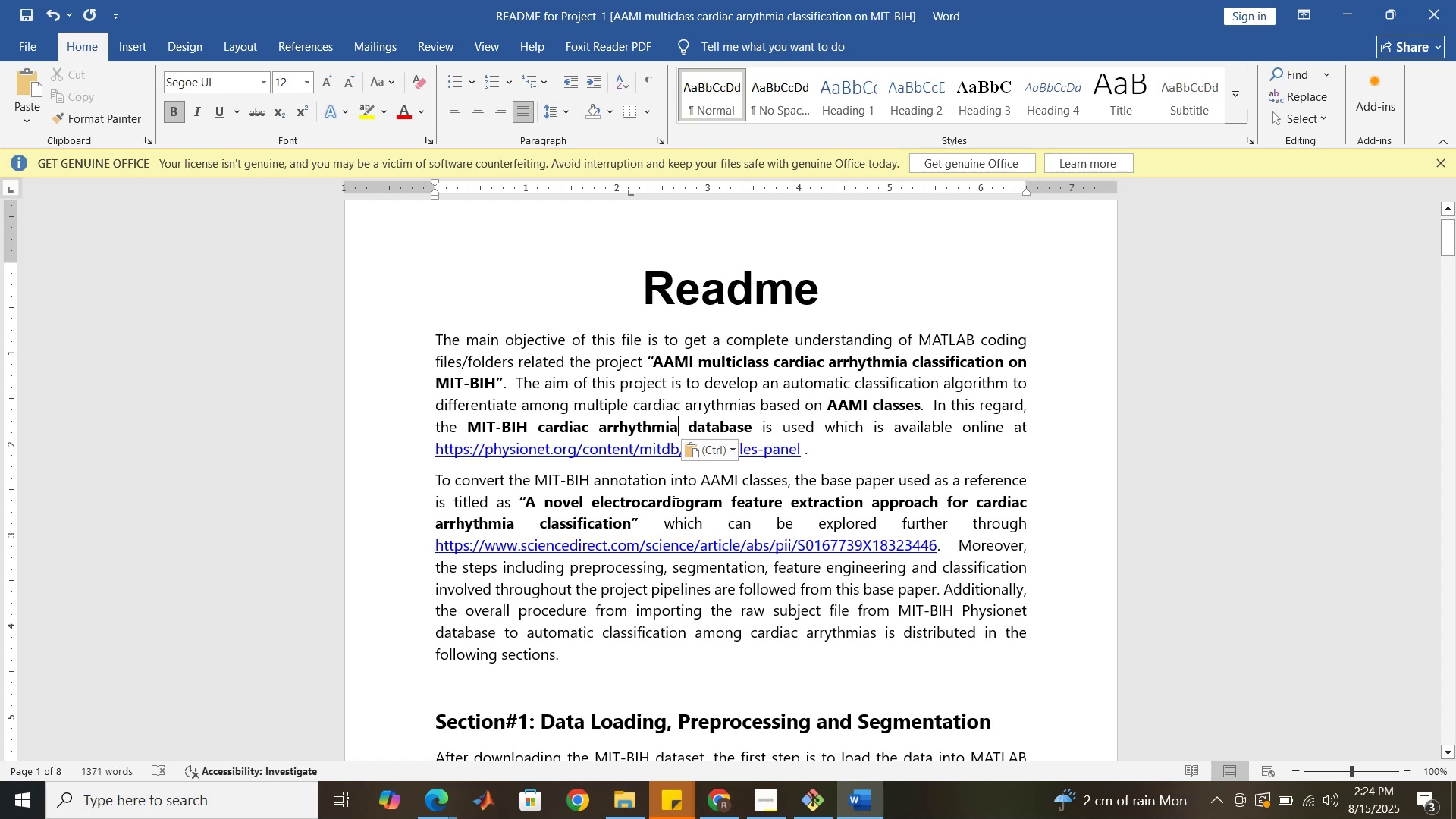 
wait(5.15)
 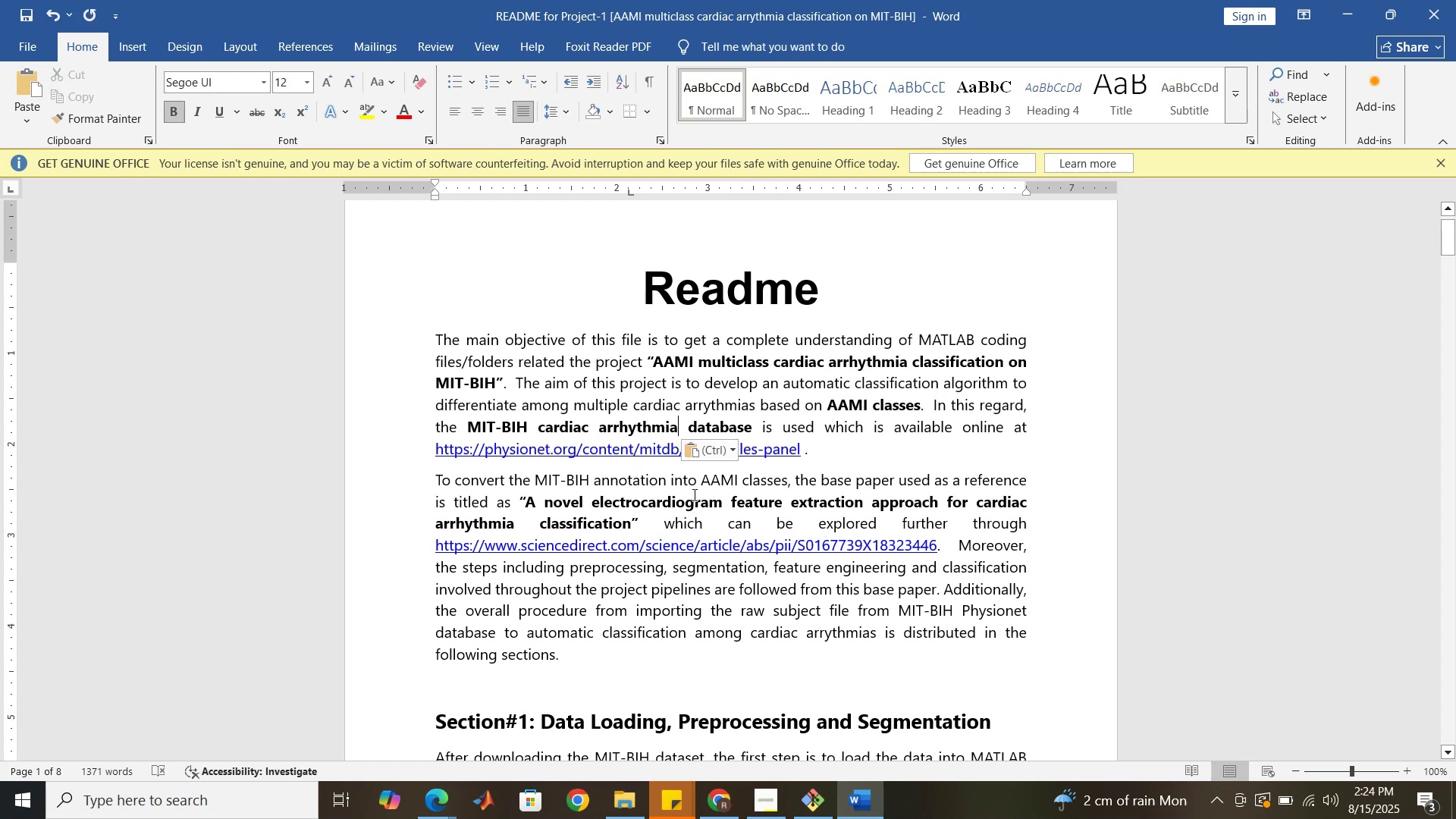 
scroll: coordinate [674, 504], scroll_direction: down, amount: 3.0
 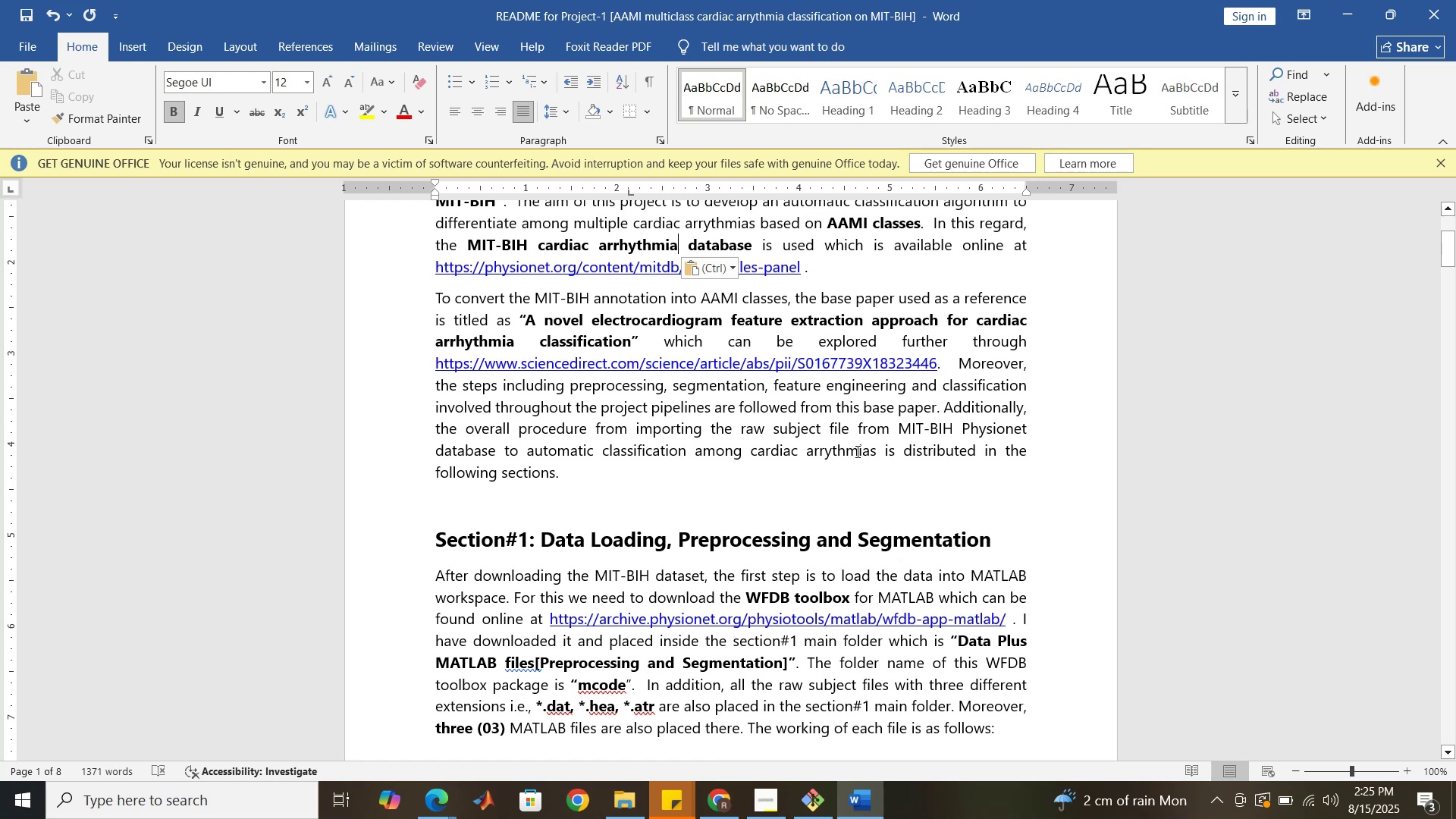 
wait(7.95)
 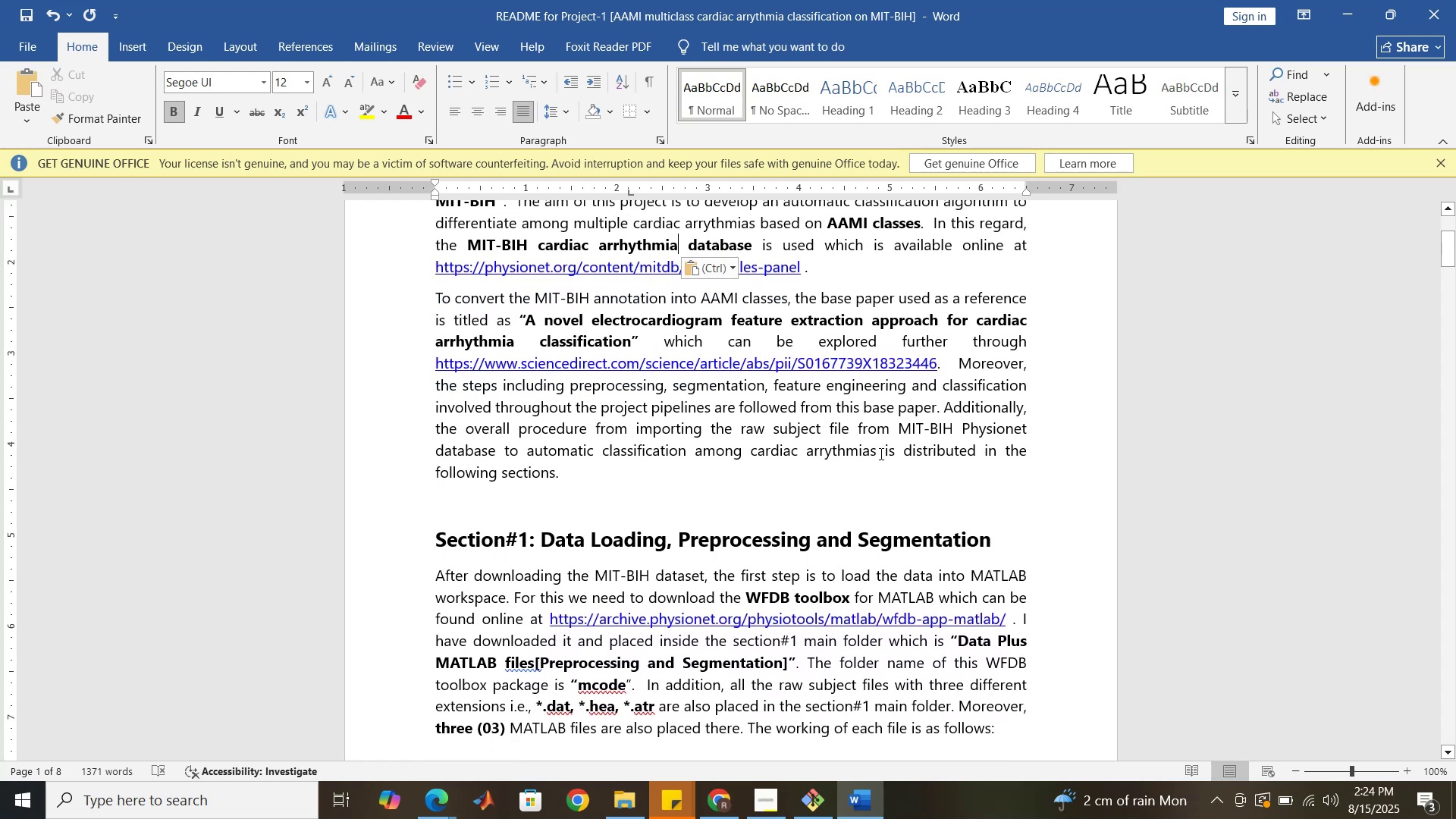 
double_click([856, 451])
 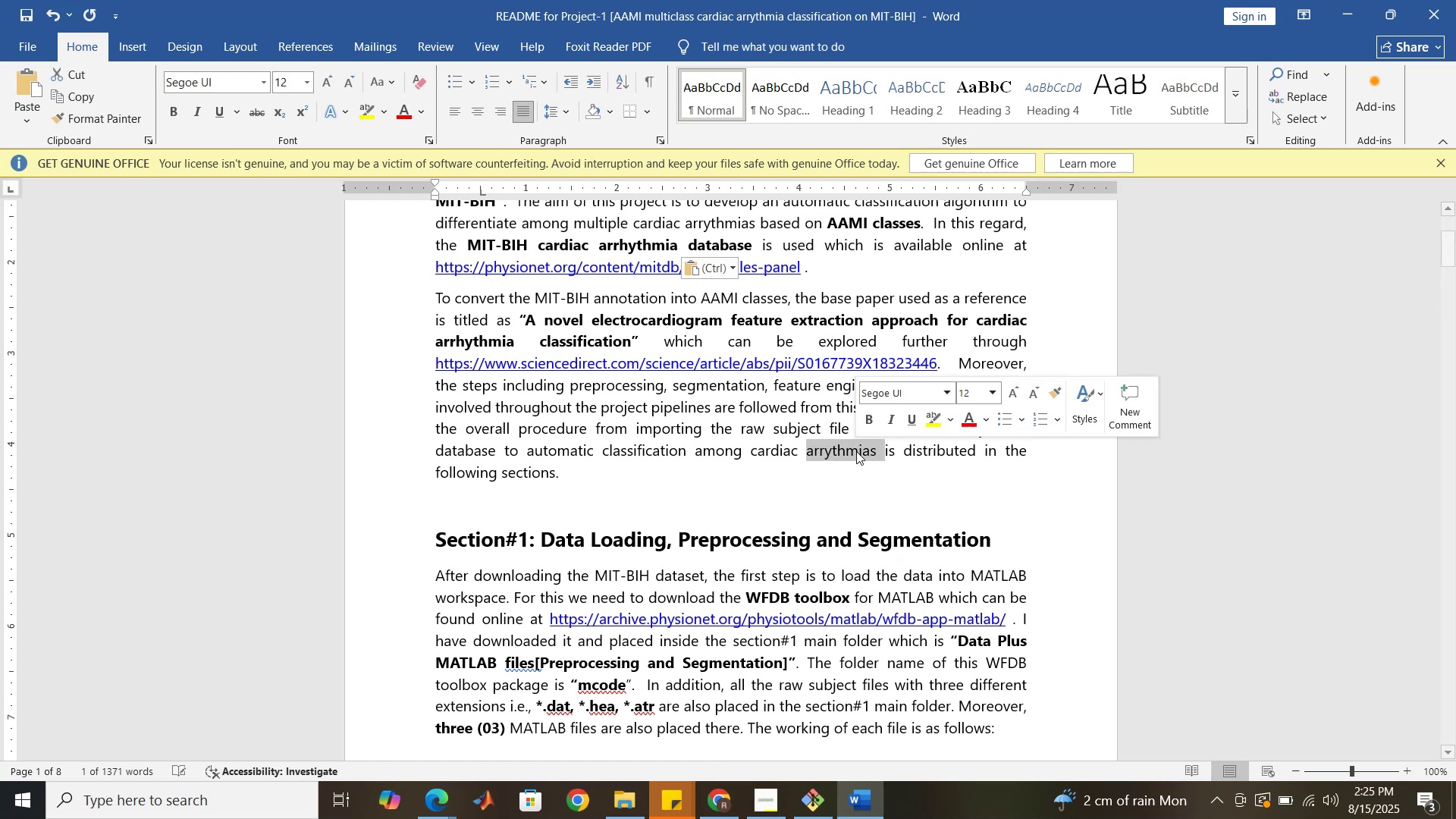 
key(Control+V)
 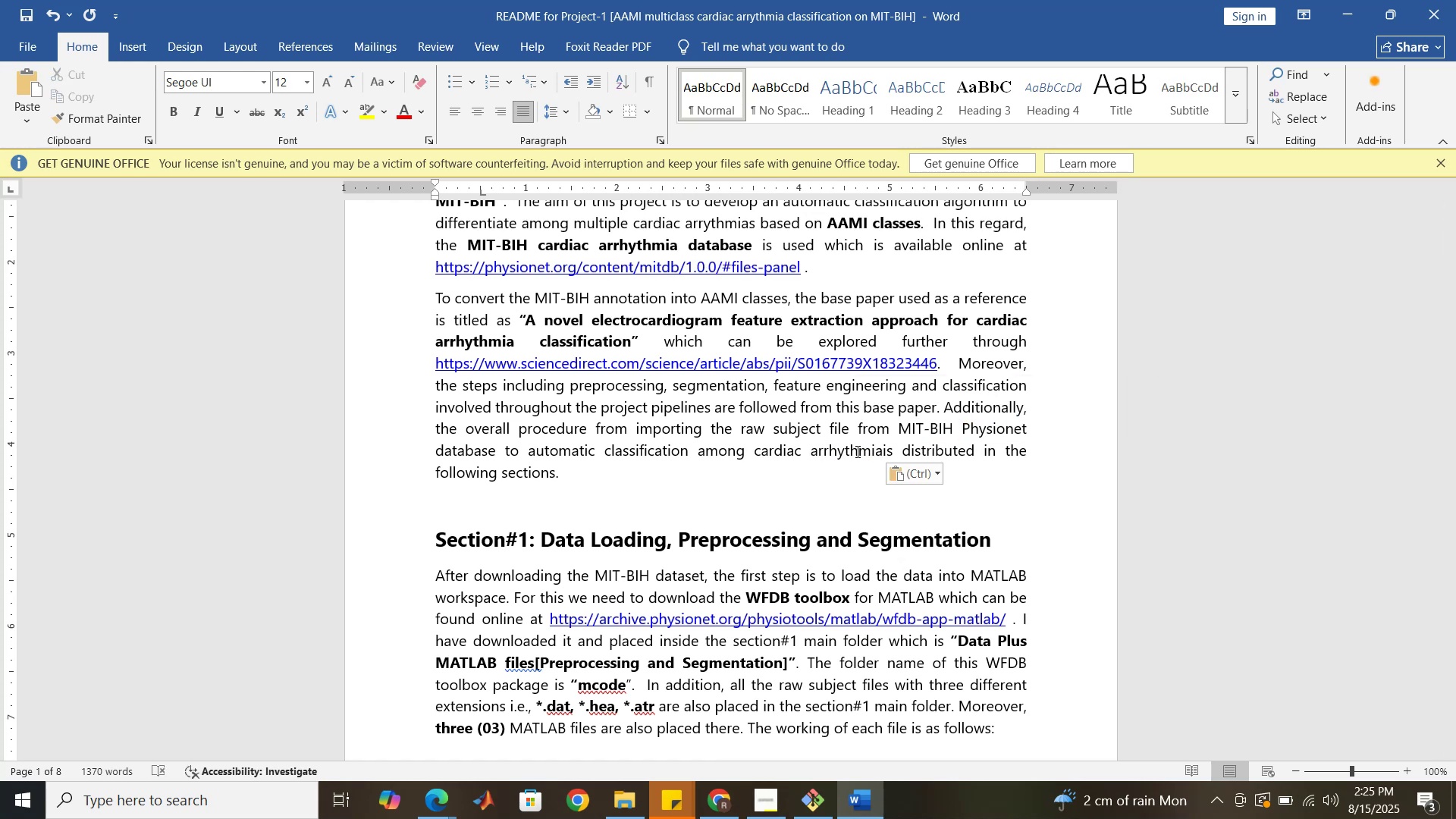 
key(Space)
 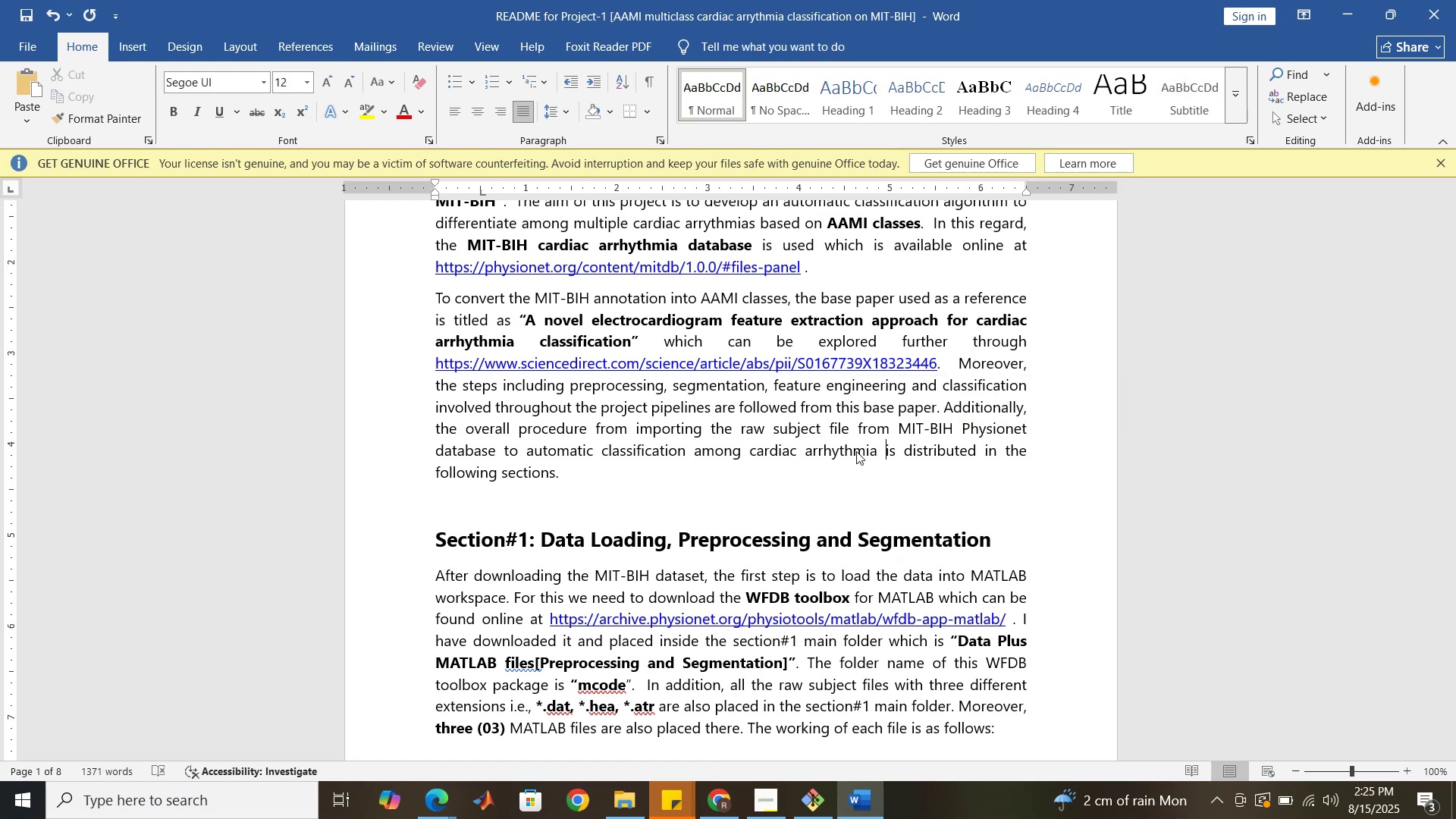 
scroll: coordinate [798, 474], scroll_direction: down, amount: 7.0
 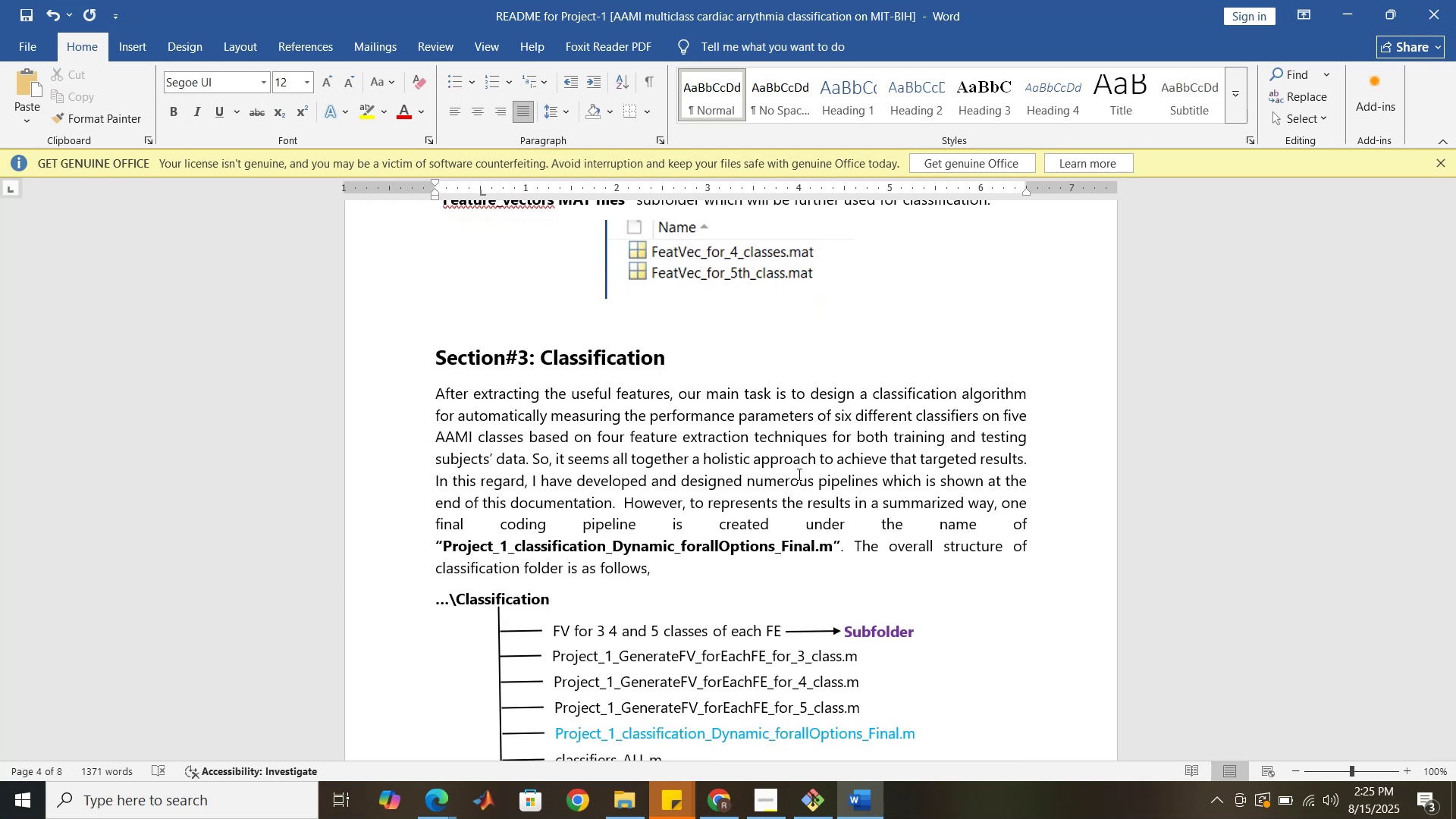 
wait(7.89)
 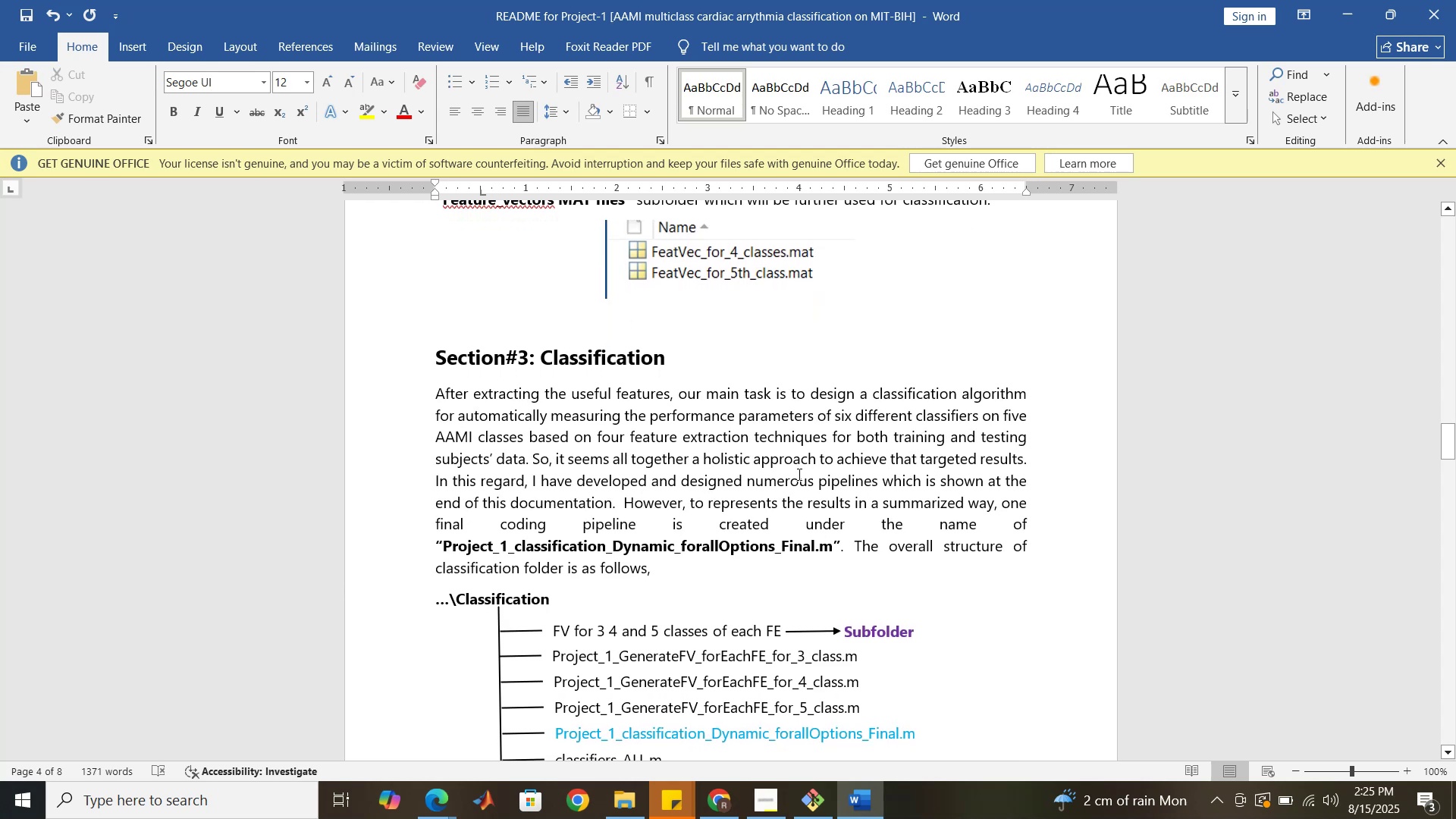 
scroll: coordinate [798, 474], scroll_direction: down, amount: 9.0
 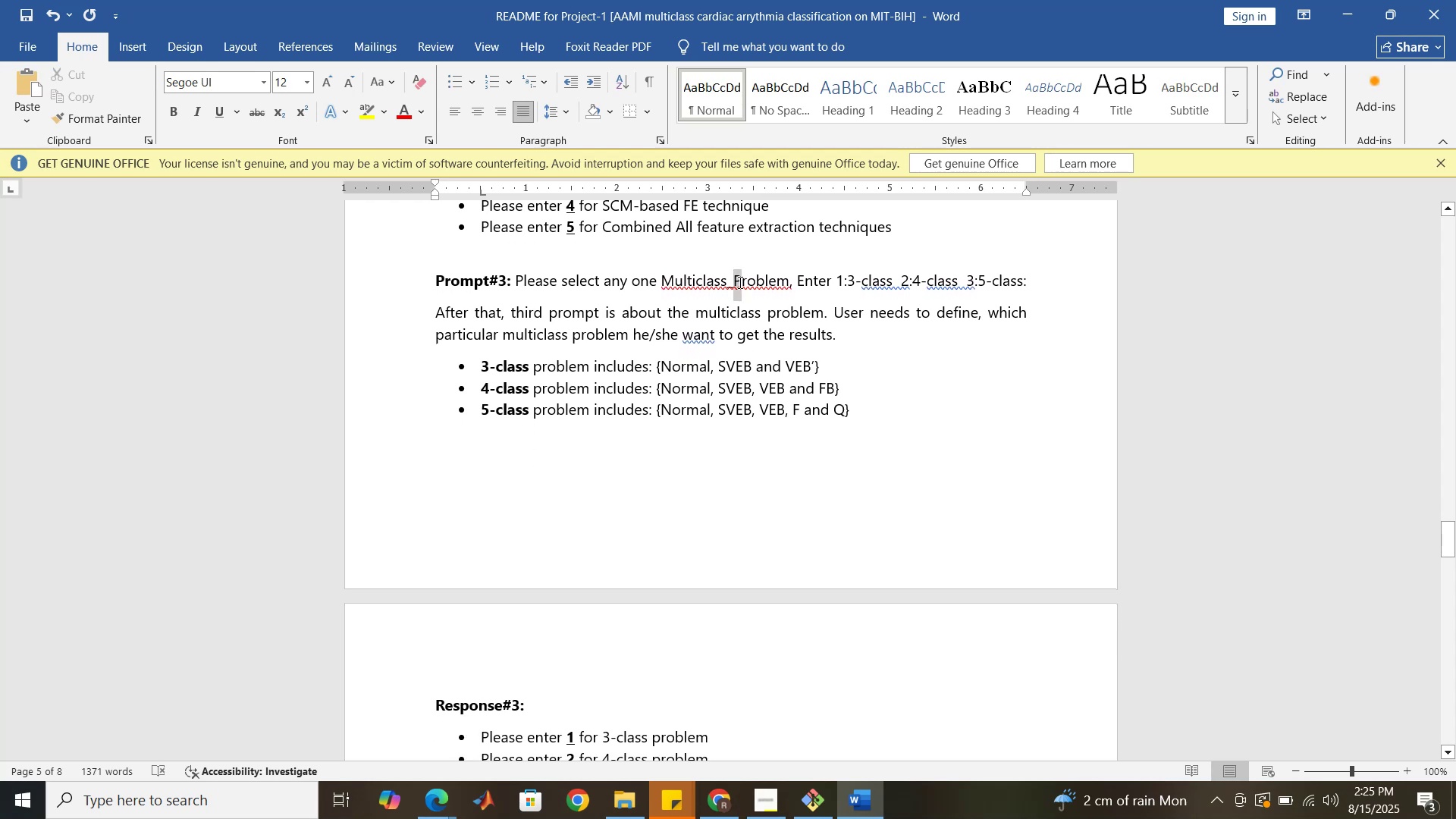 
key(P)
 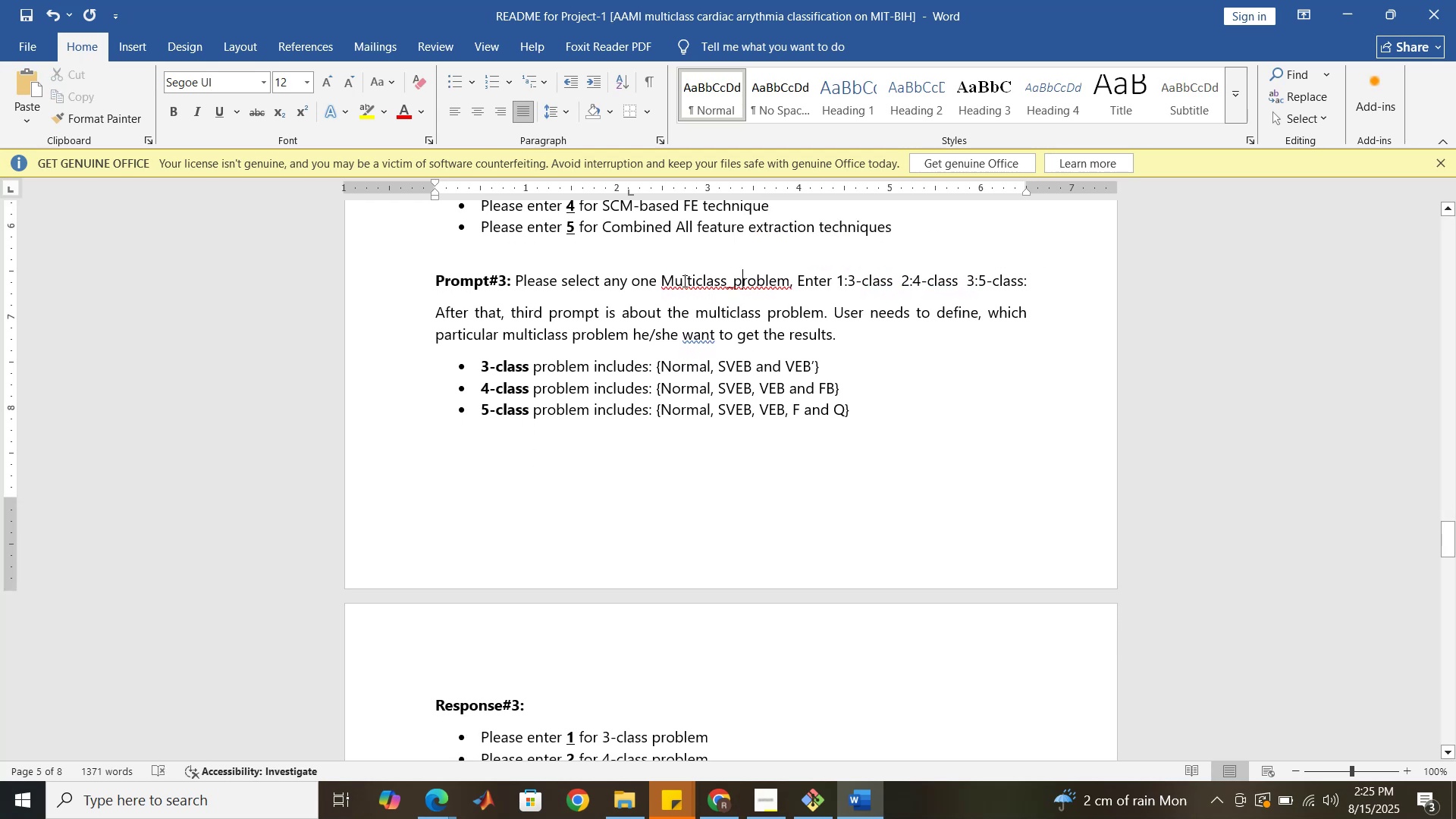 
left_click_drag(start_coordinate=[676, 280], to_coordinate=[665, 278])
 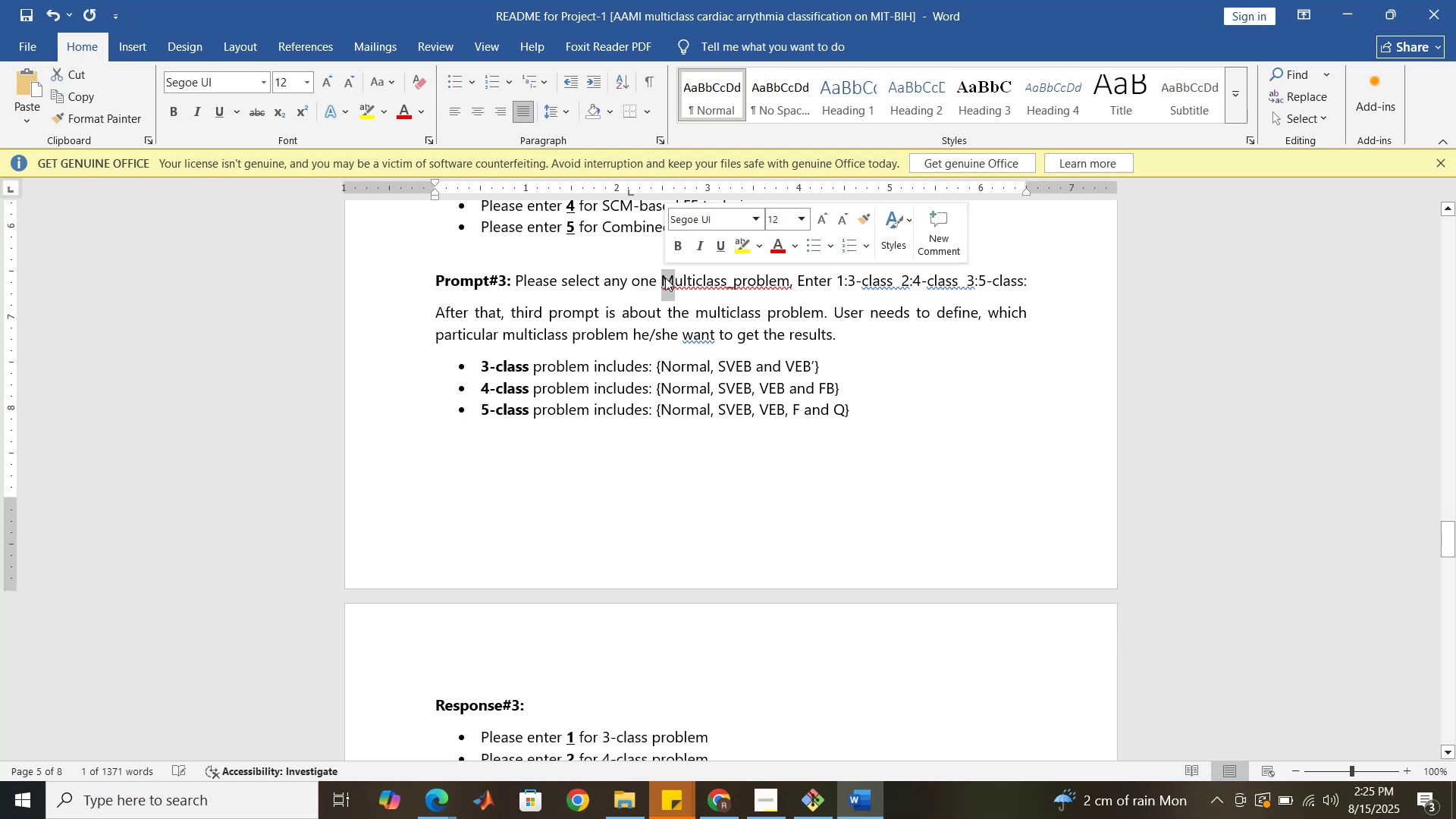 
key(M)
 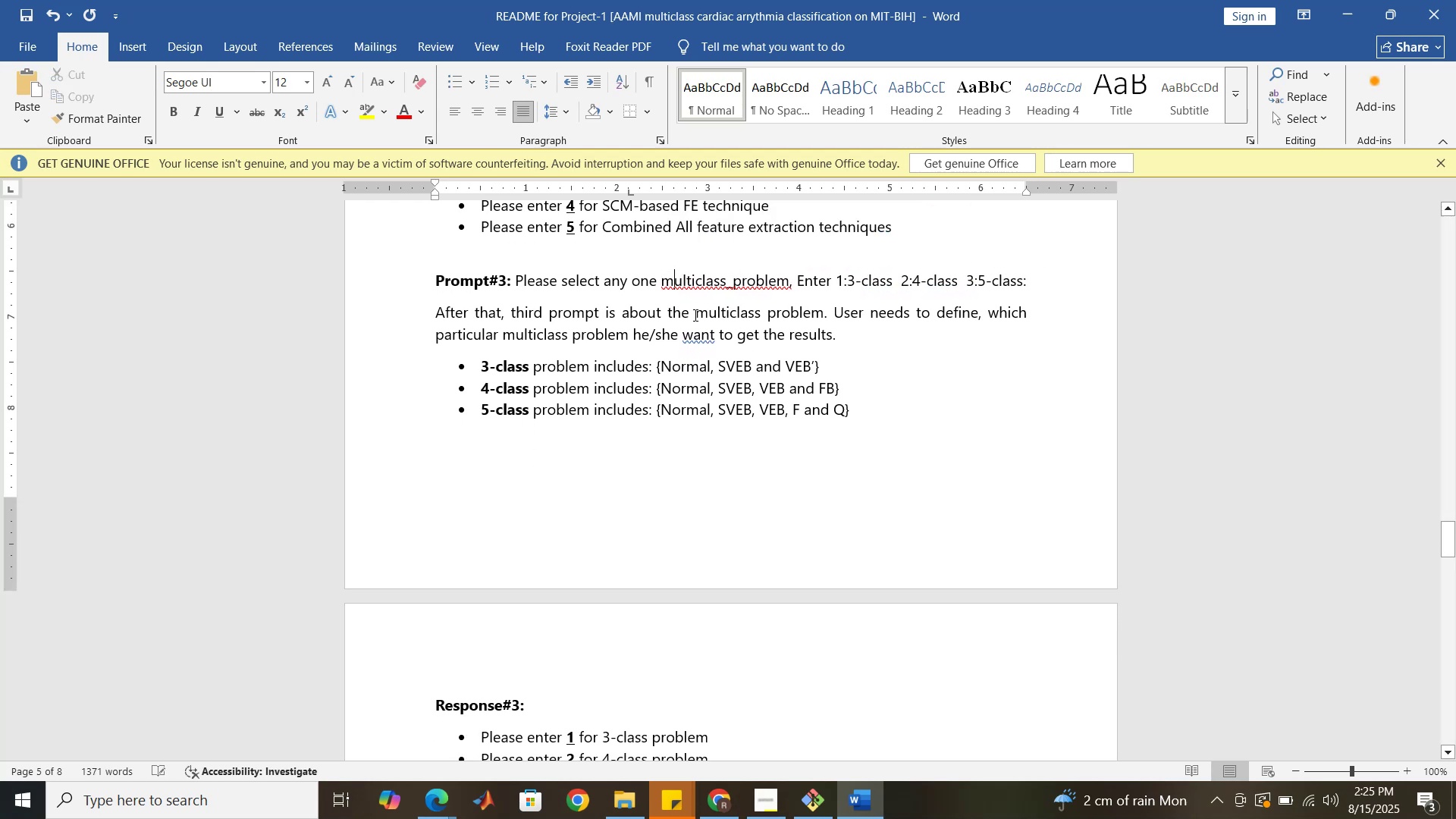 
left_click([694, 315])
 